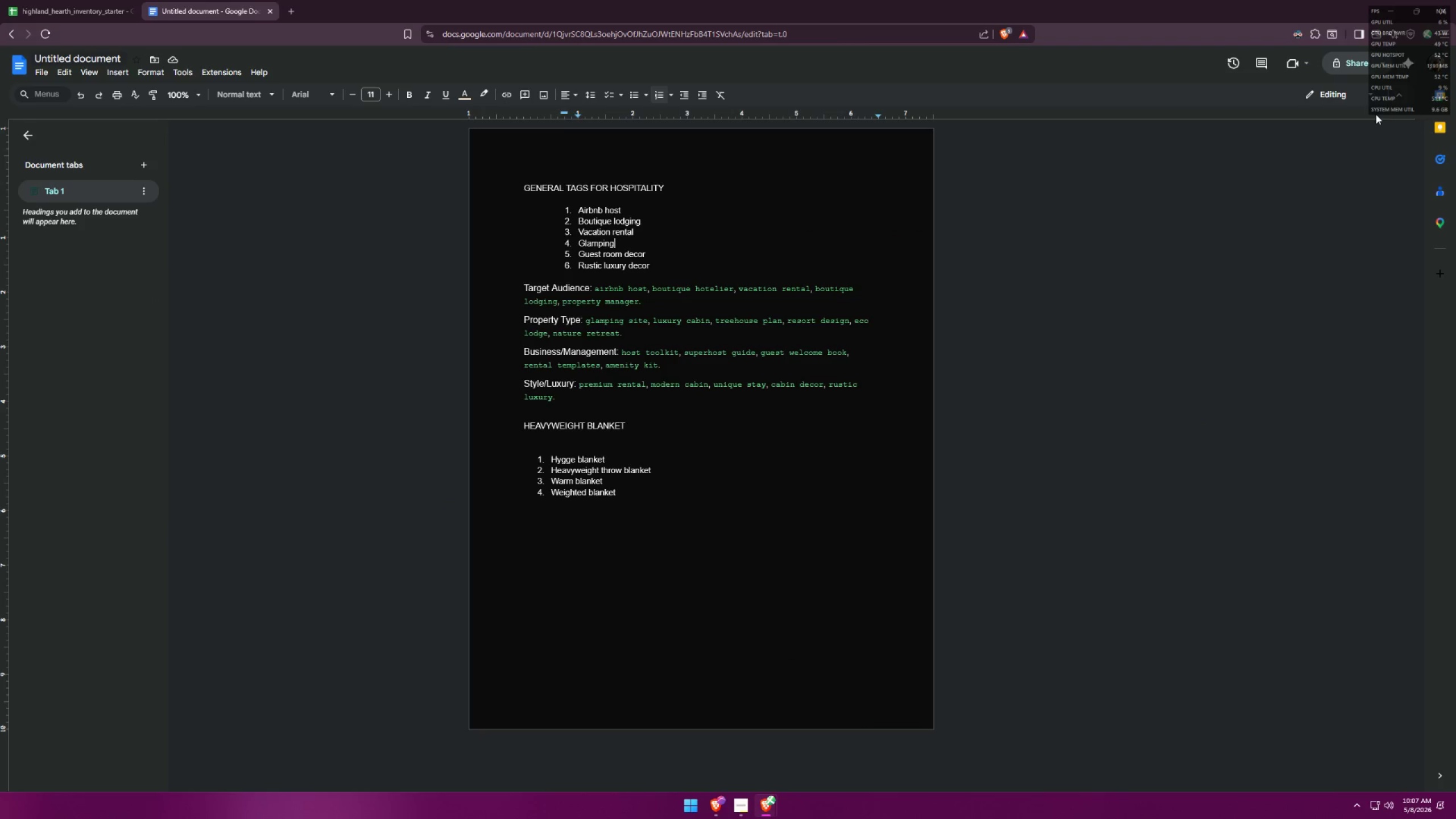 
key(Alt+AltLeft)
 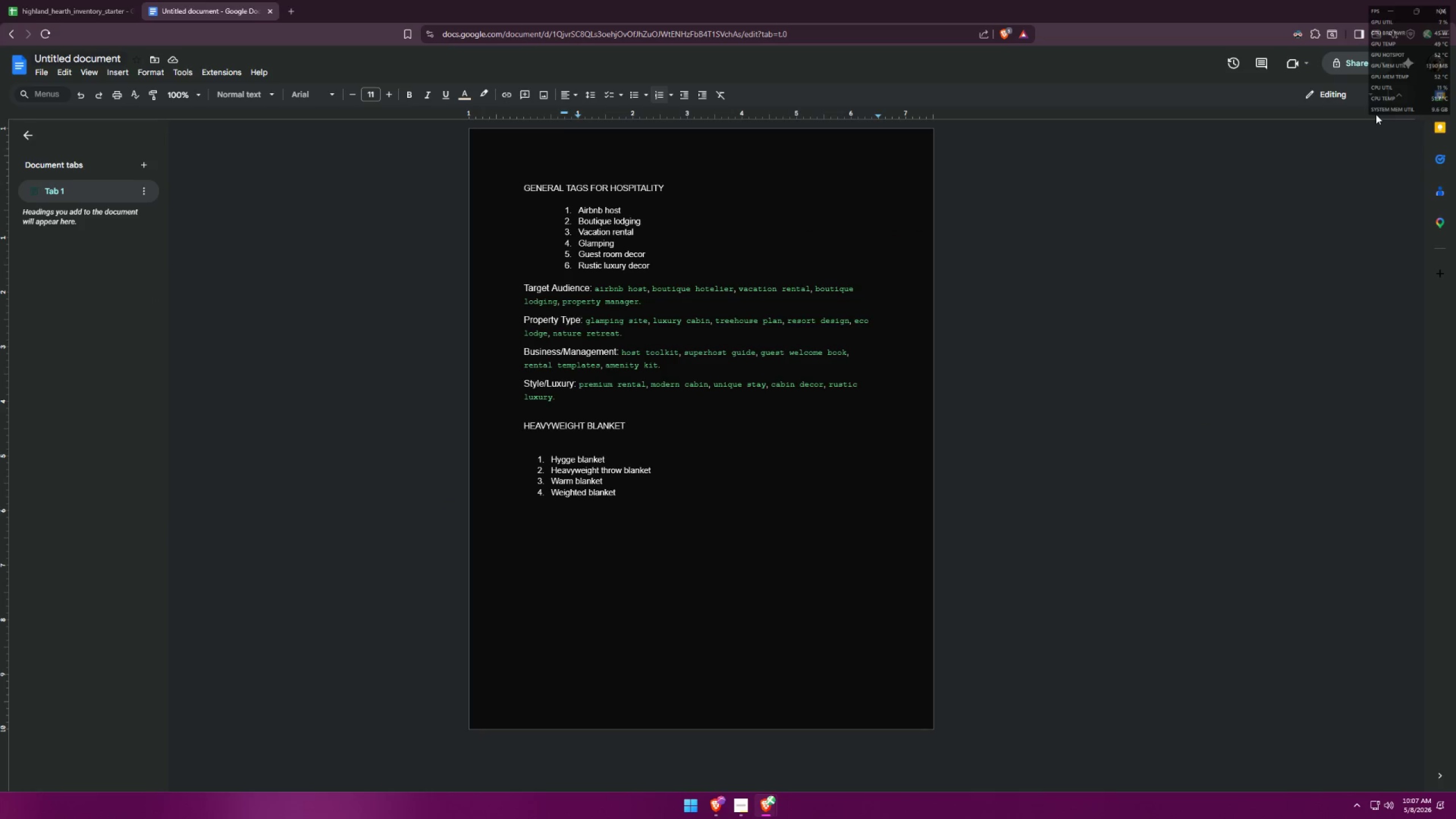 
key(Tab)
type(unique staycation,)
 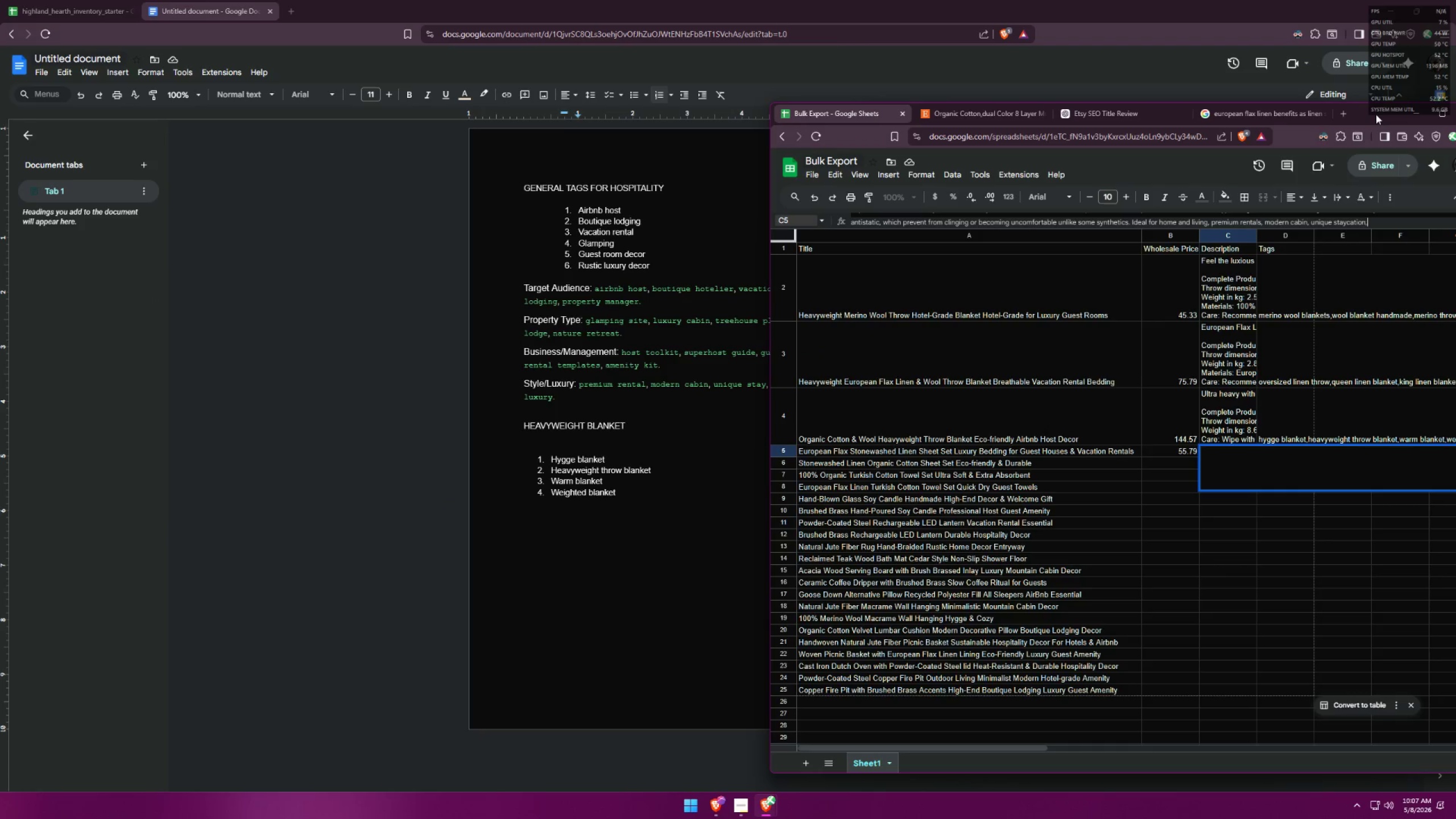 
key(Alt+AltLeft)
 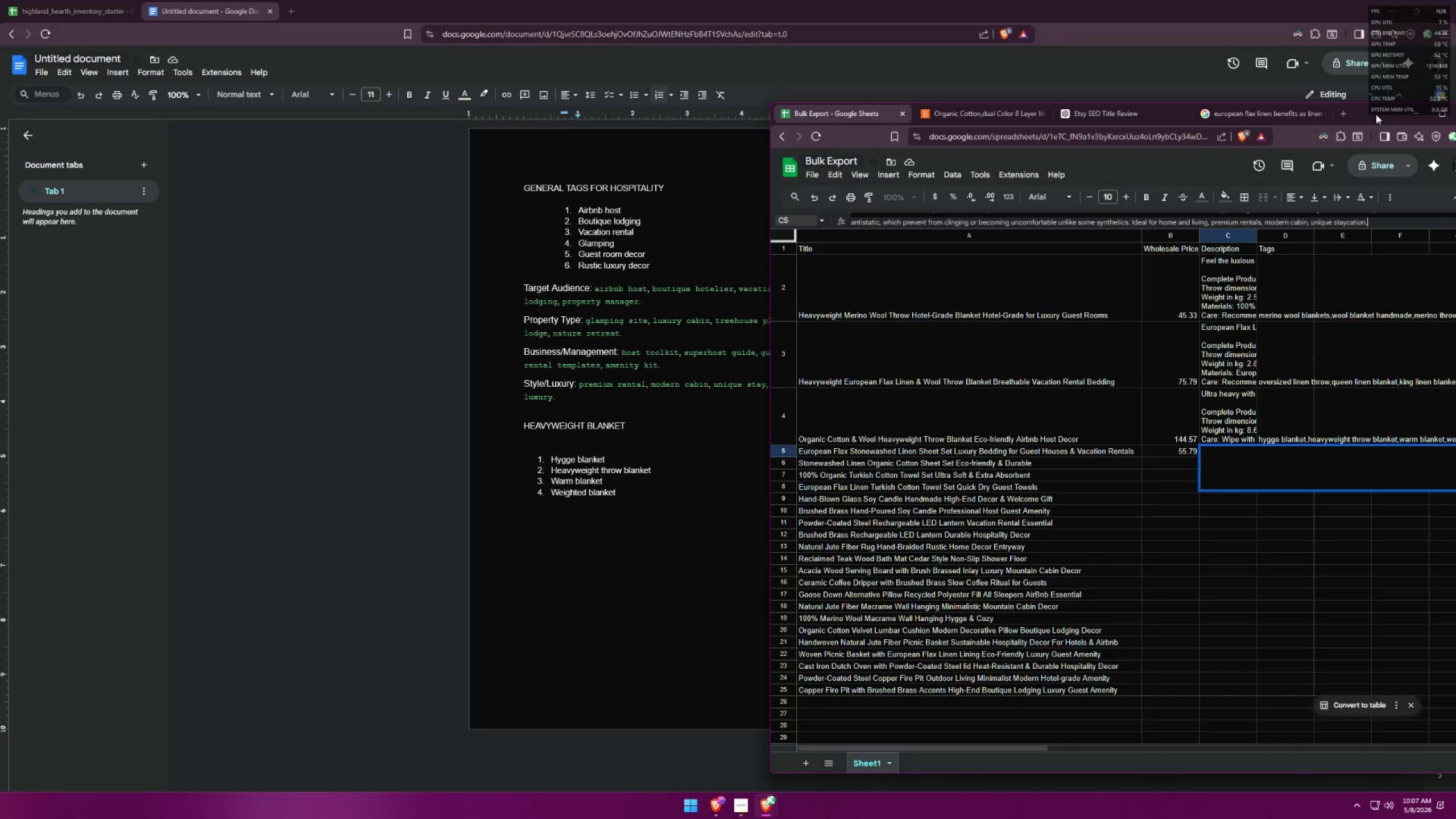 
key(Alt+Tab)
 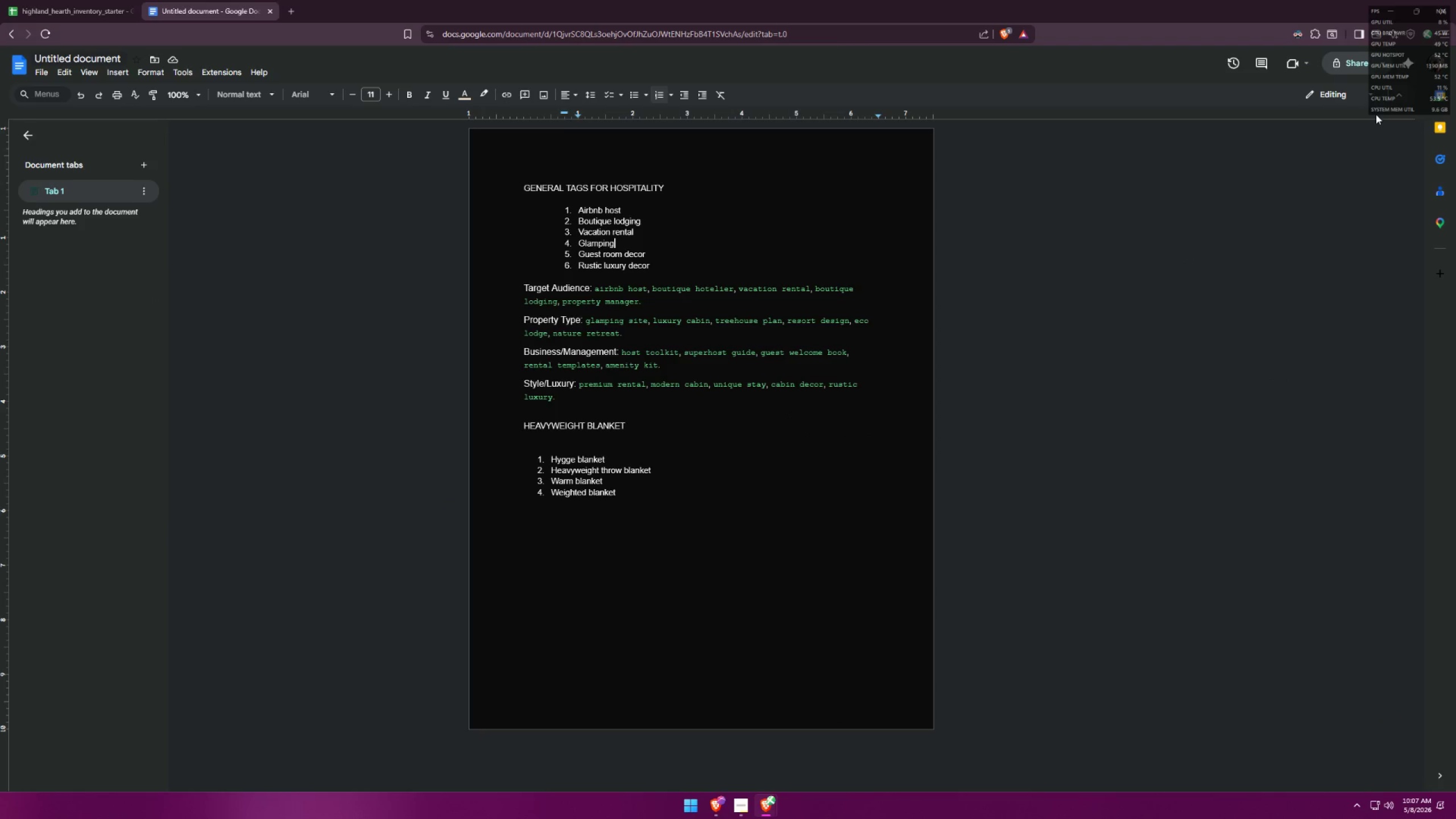 
key(Alt+AltLeft)
 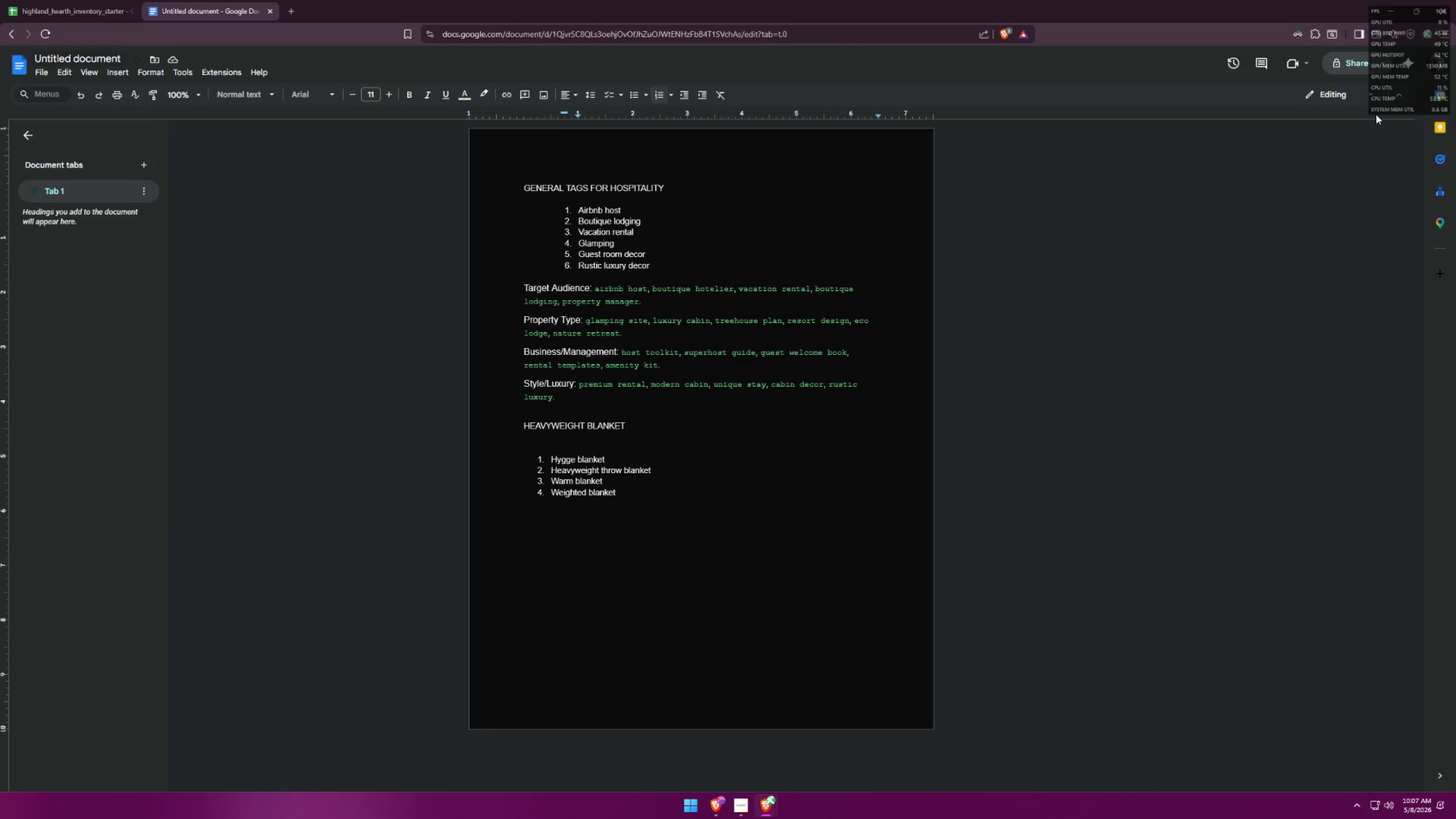 
key(Tab)
type( cavi)
key(Backspace)
key(Backspace)
type(bin decor,)
 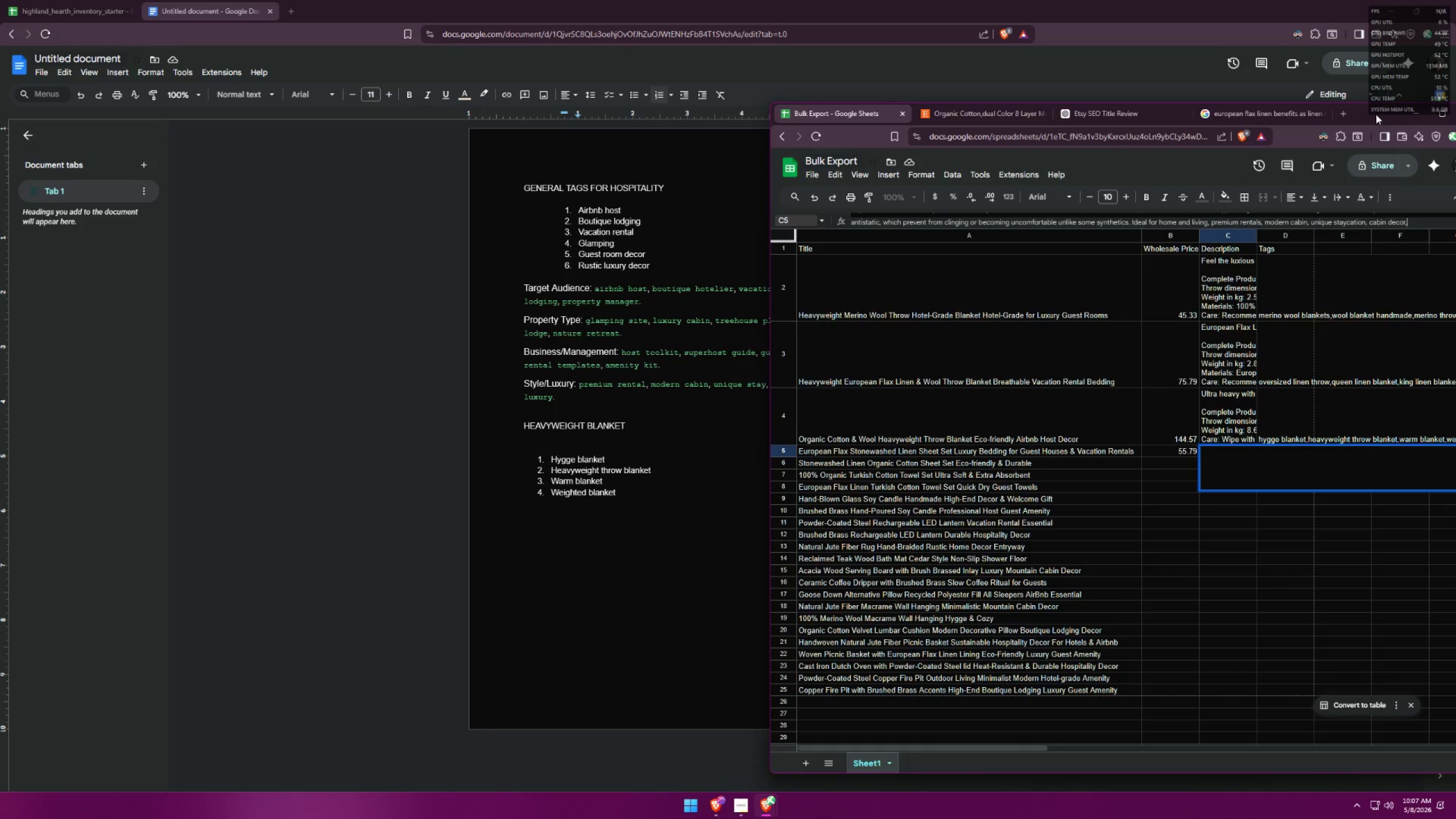 
key(Alt+AltLeft)
 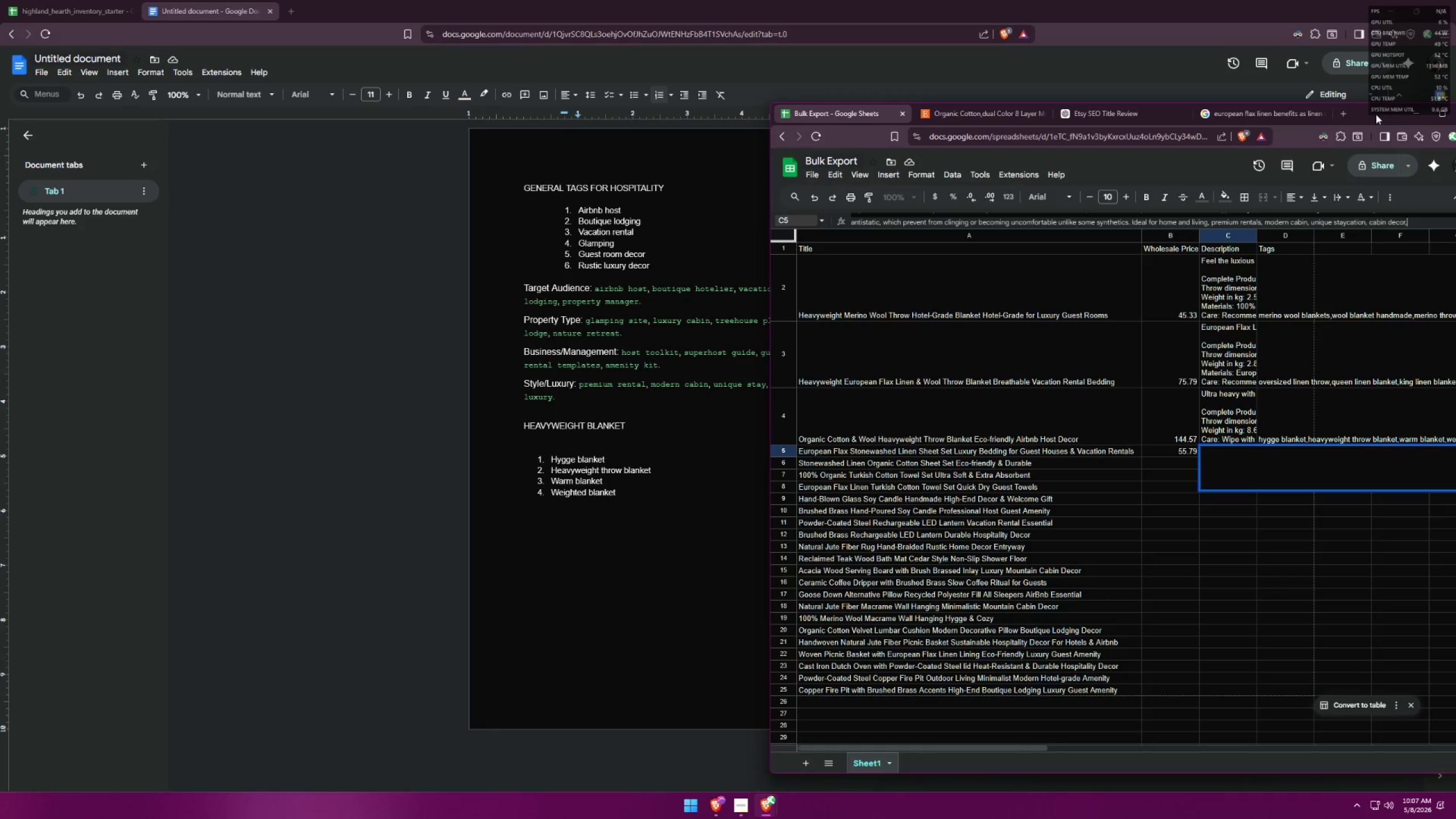 
key(Alt+Tab)
 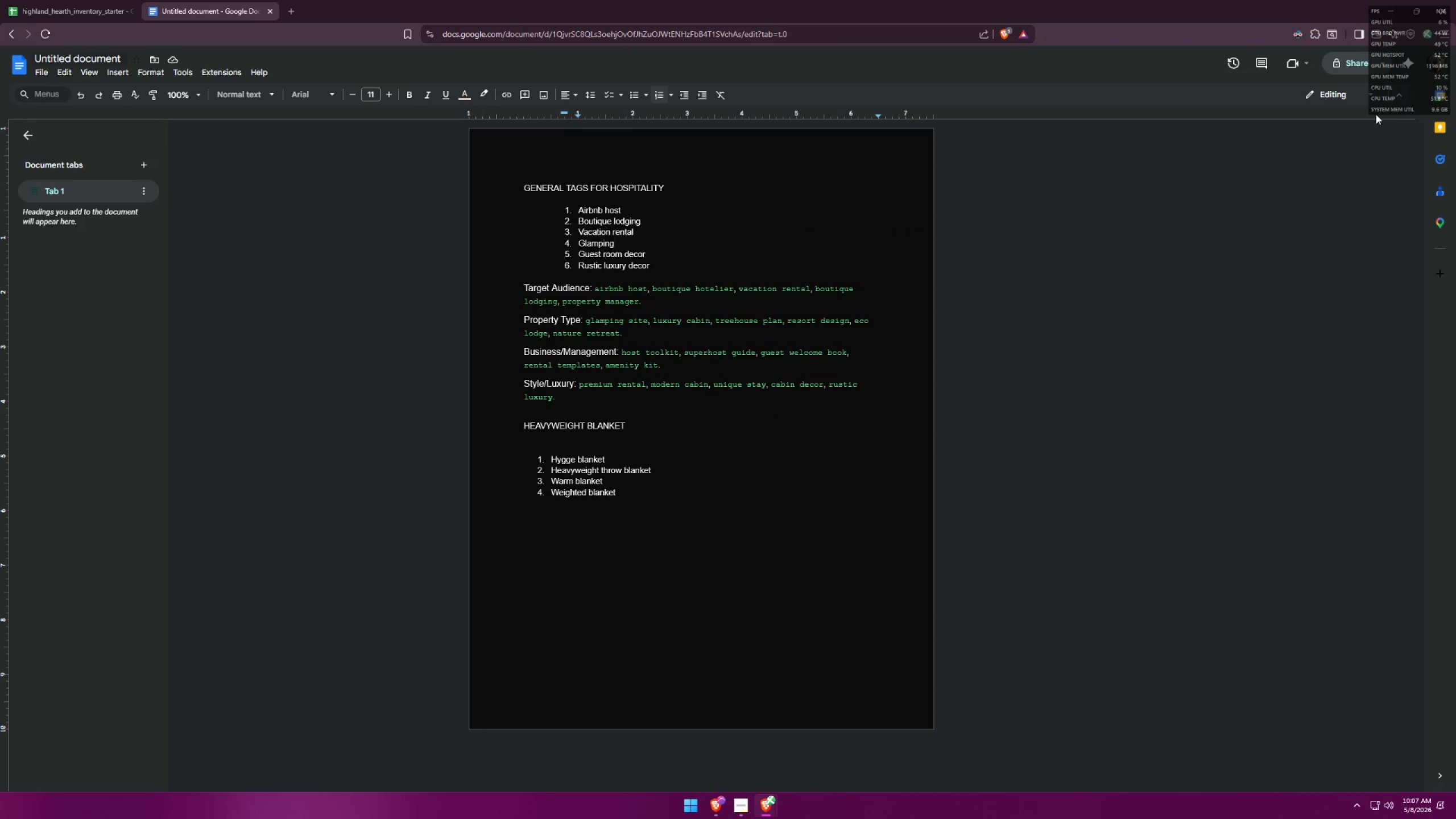 
key(Alt+AltLeft)
 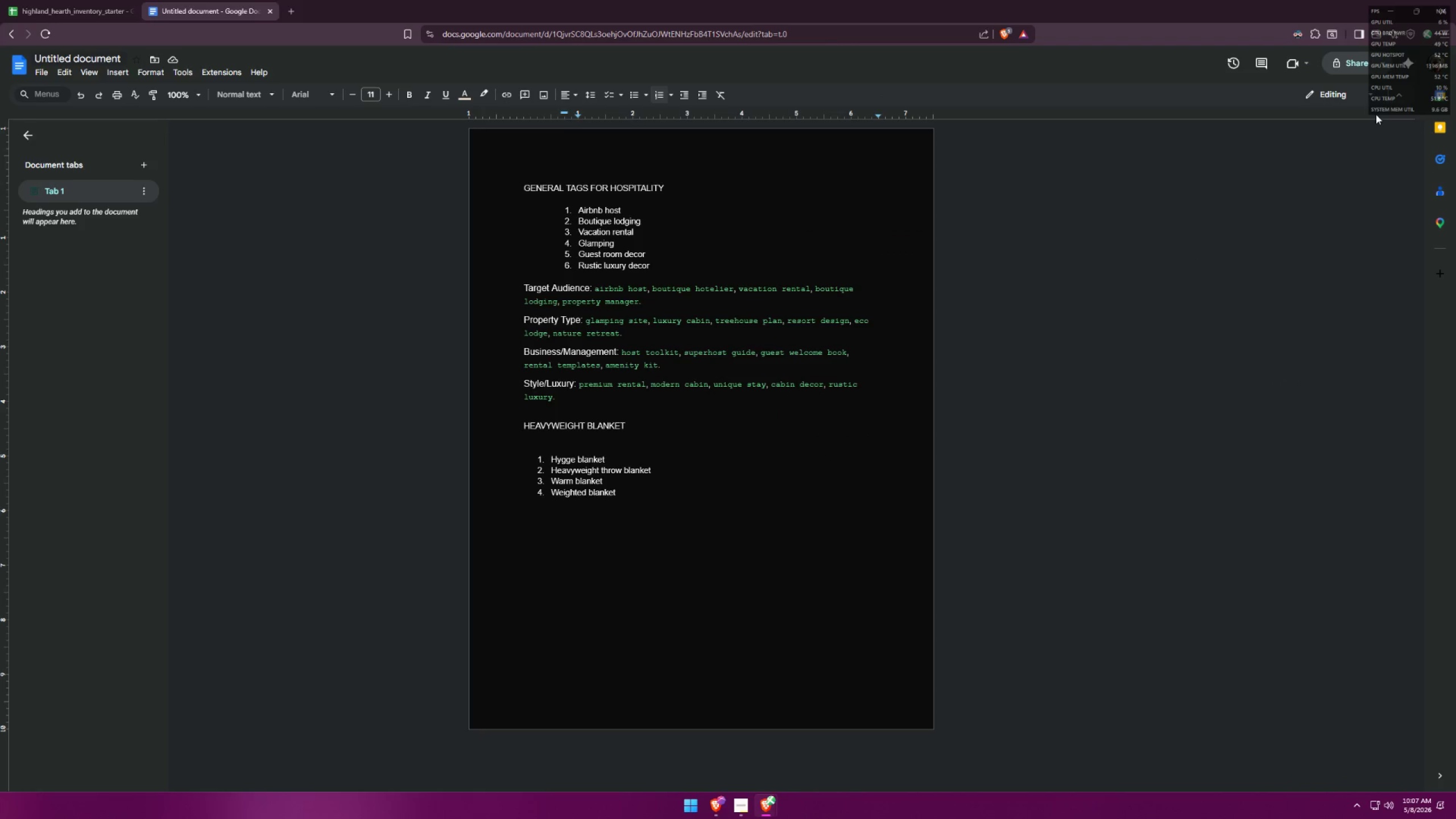 
key(Tab)
type( )
key(Backspace)
key(Backspace)
type( and rustic luxuty.)
 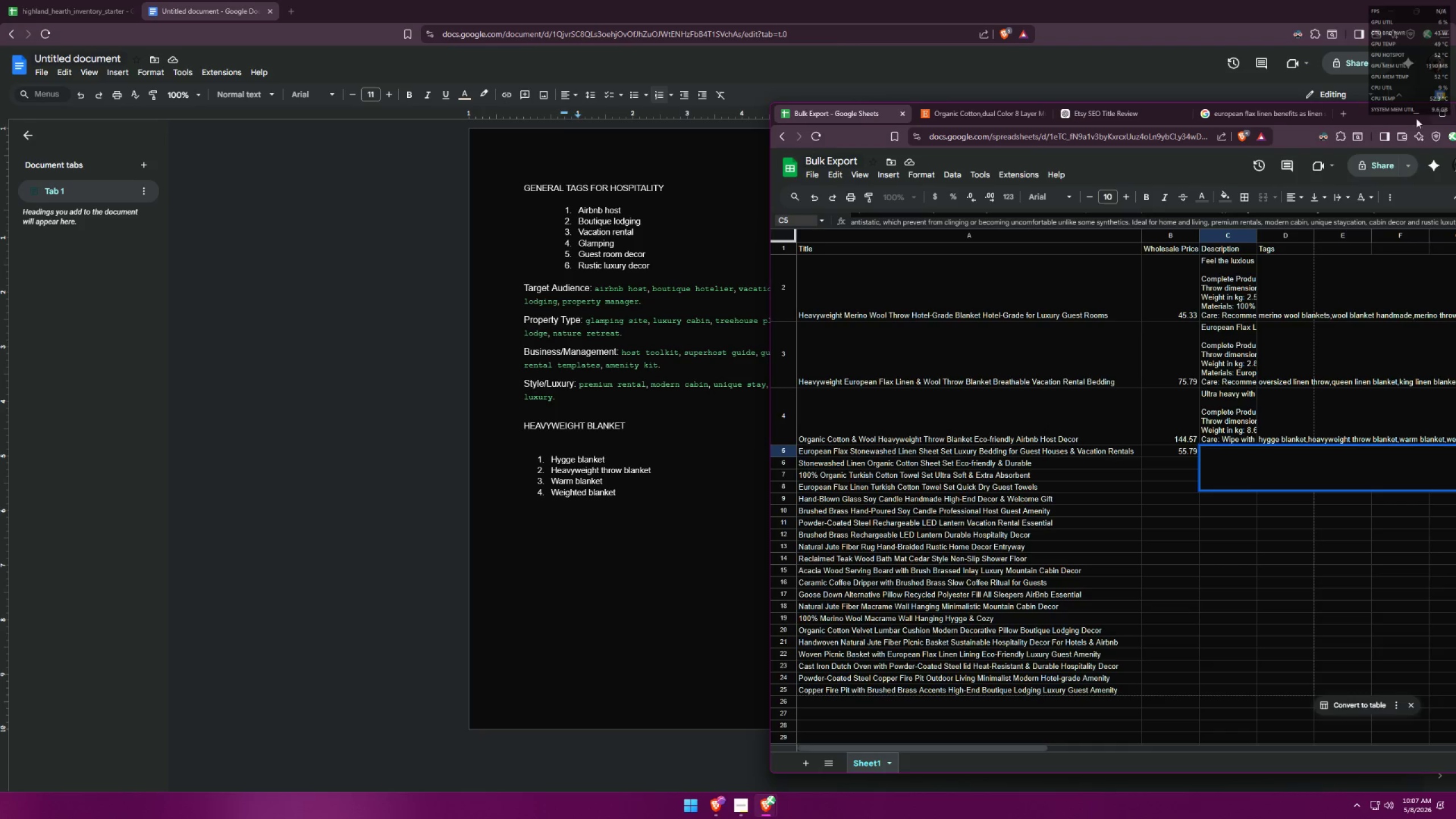 
left_click_drag(start_coordinate=[1370, 117], to_coordinate=[1058, 121])
 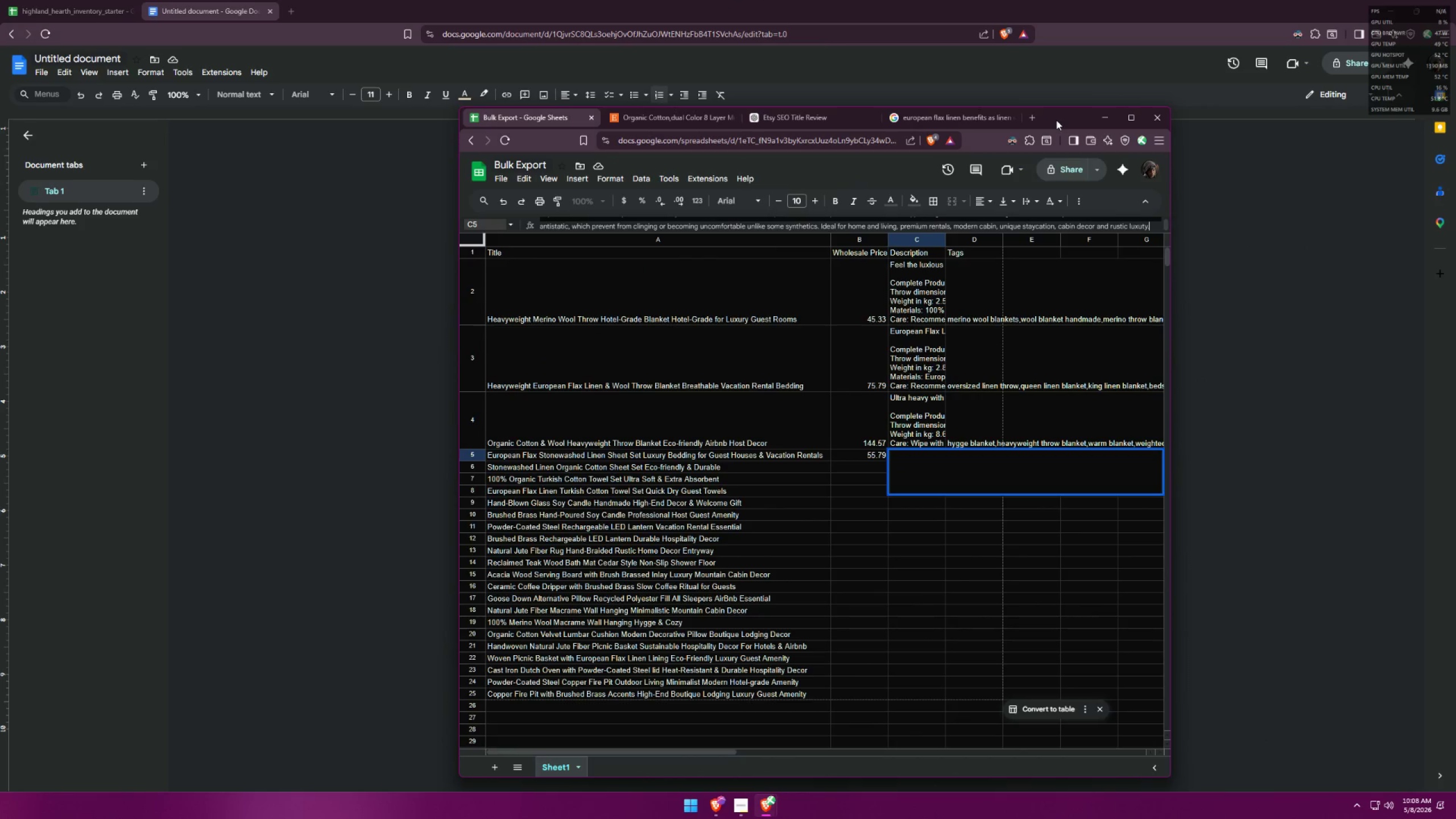 
key(Backspace)
key(Backspace)
key(Backspace)
type(ry,.)
key(Backspace)
key(Backspace)
type(.)
 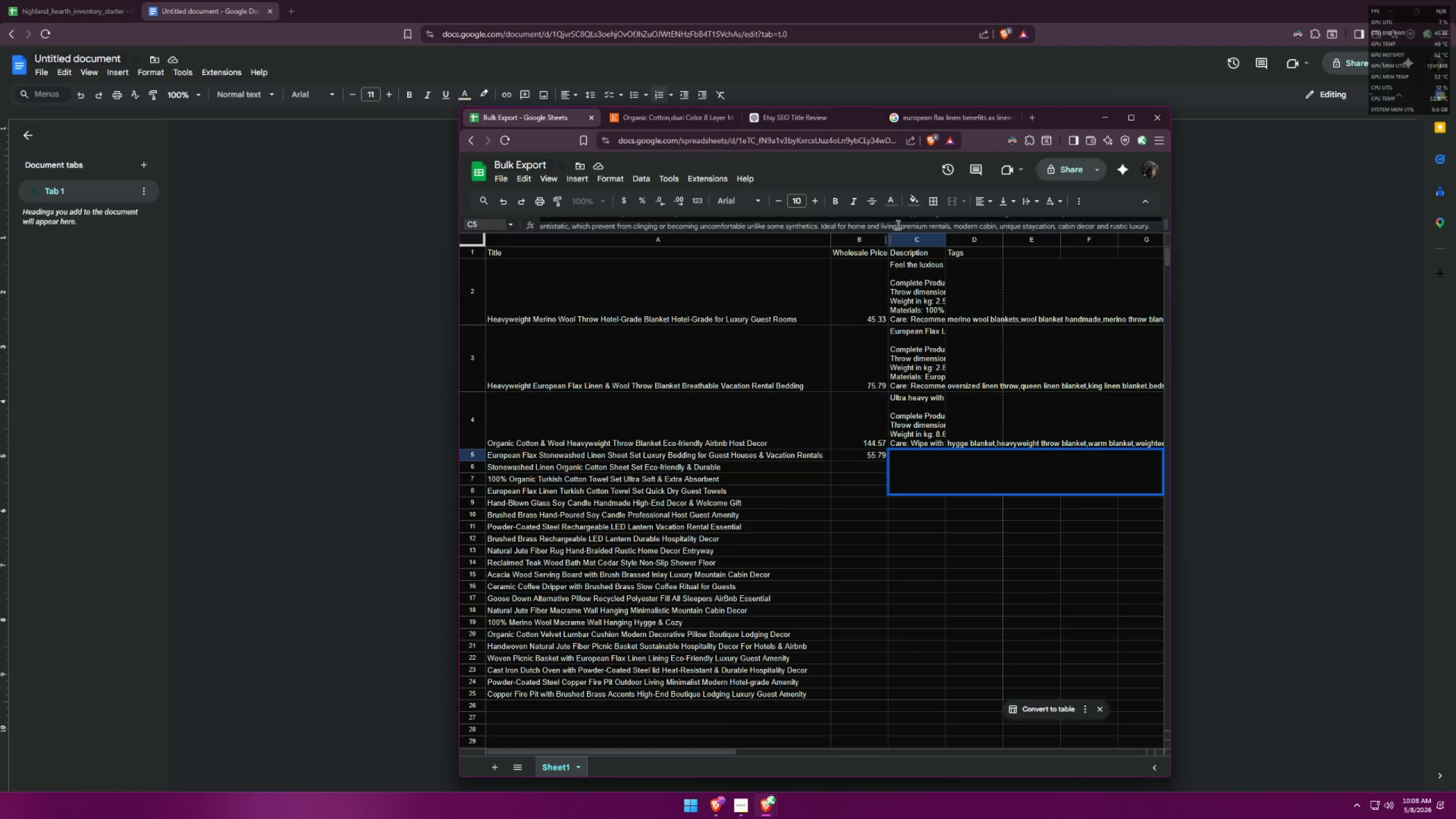 
left_click([896, 226])
 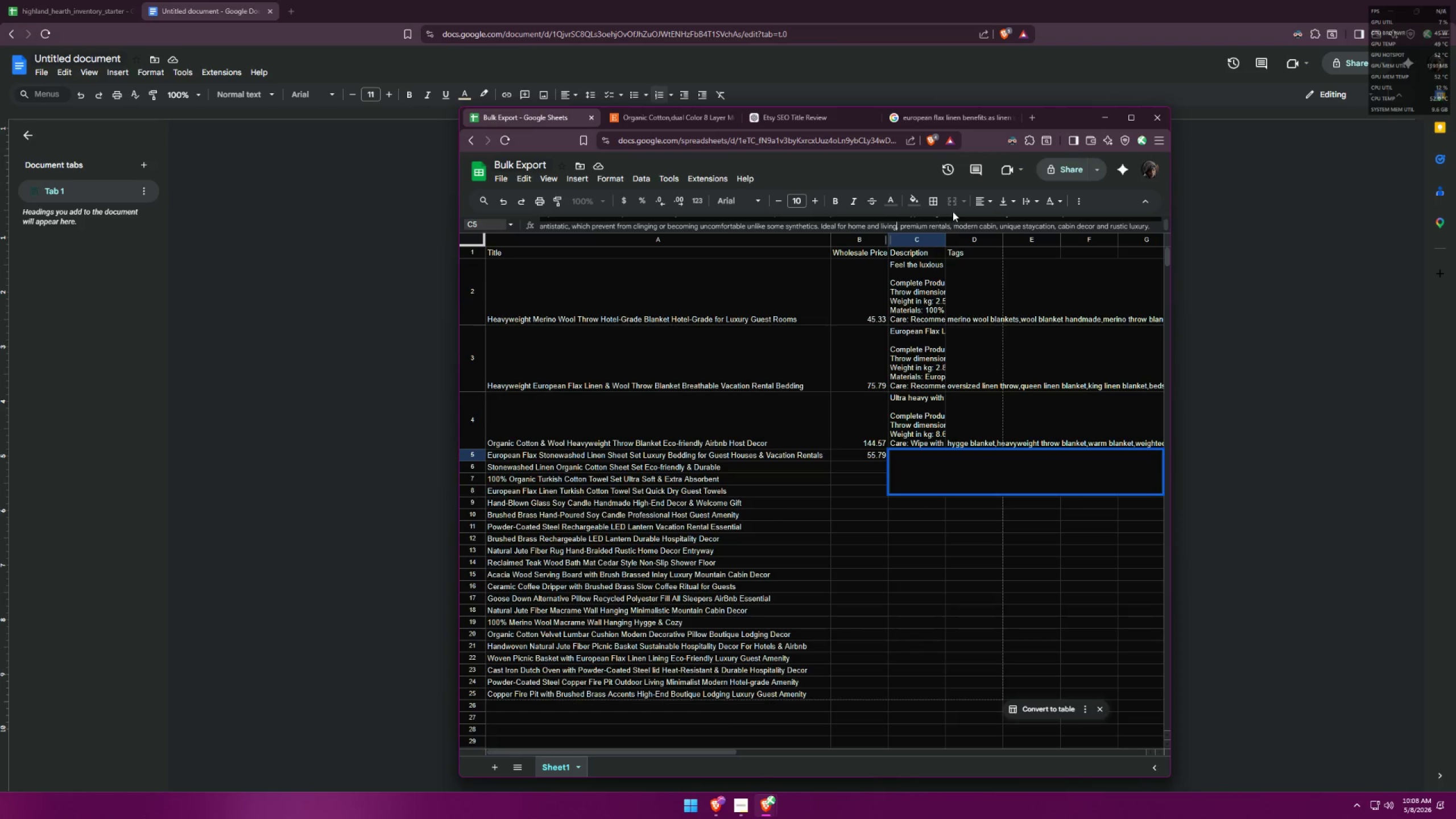 
type( and hospitality entr)
key(Backspace)
type(er)
key(Backspace)
type(rpreneurs looking for that )
 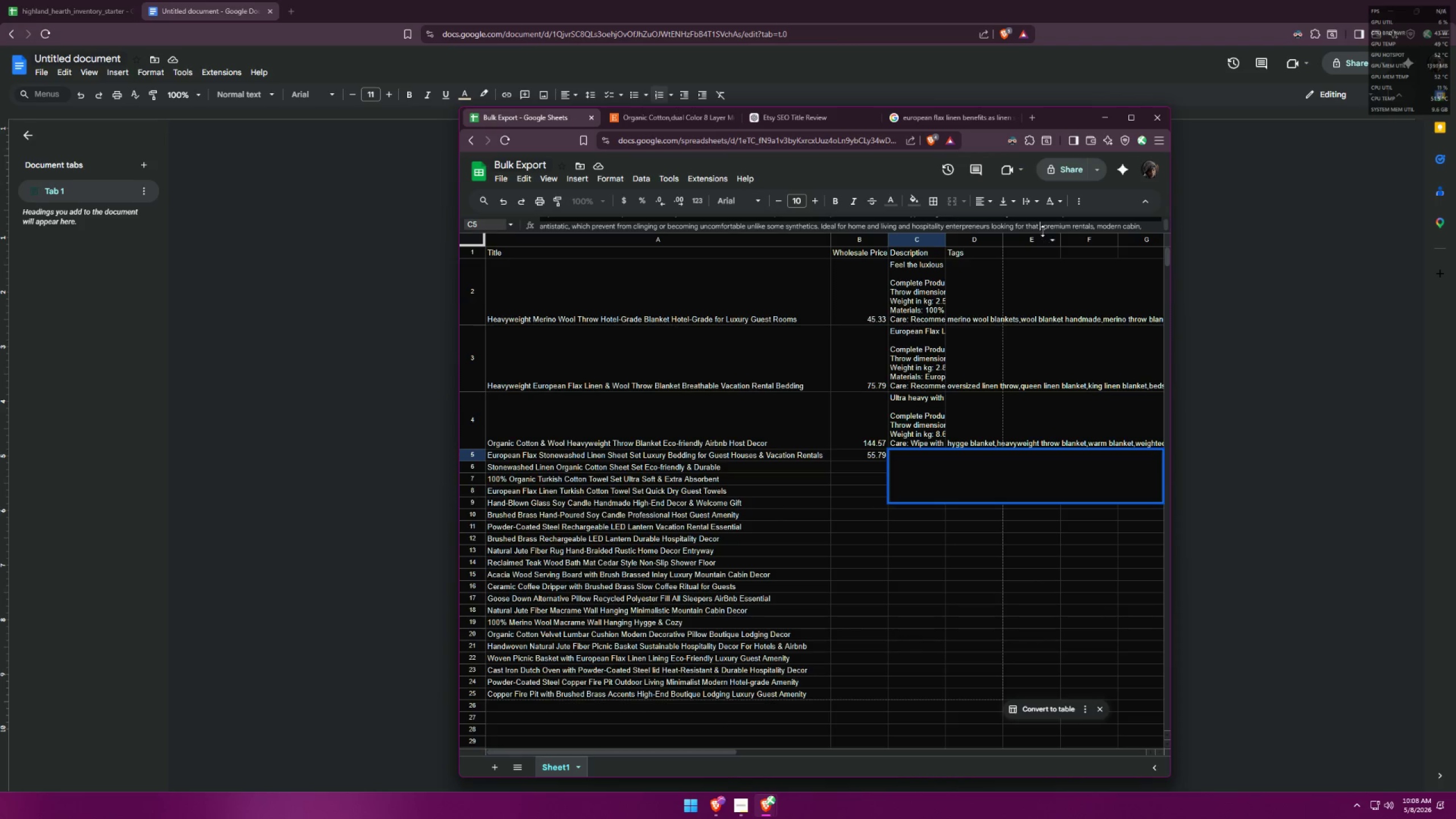 
left_click([1044, 229])
 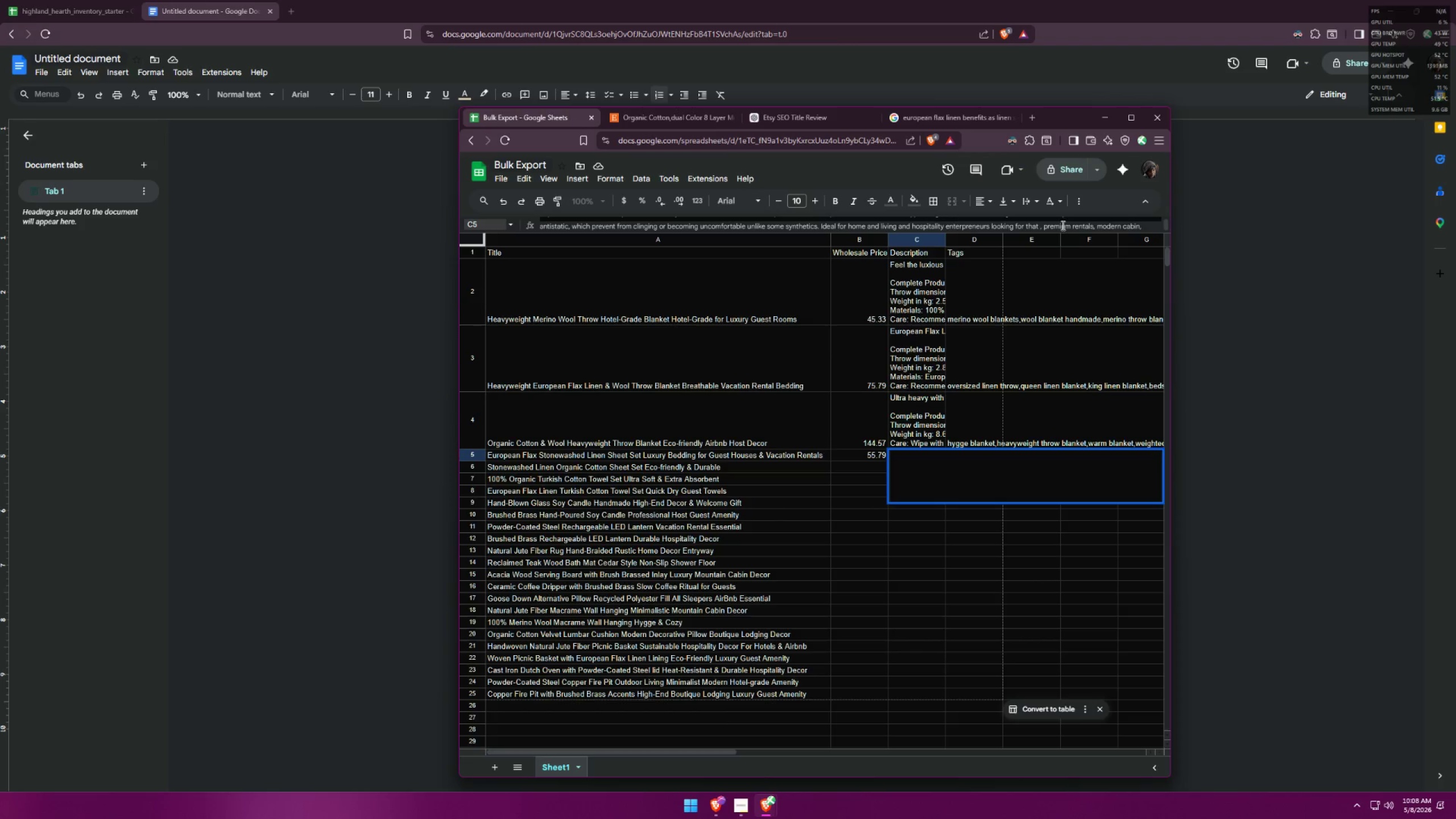 
key(Backspace)
 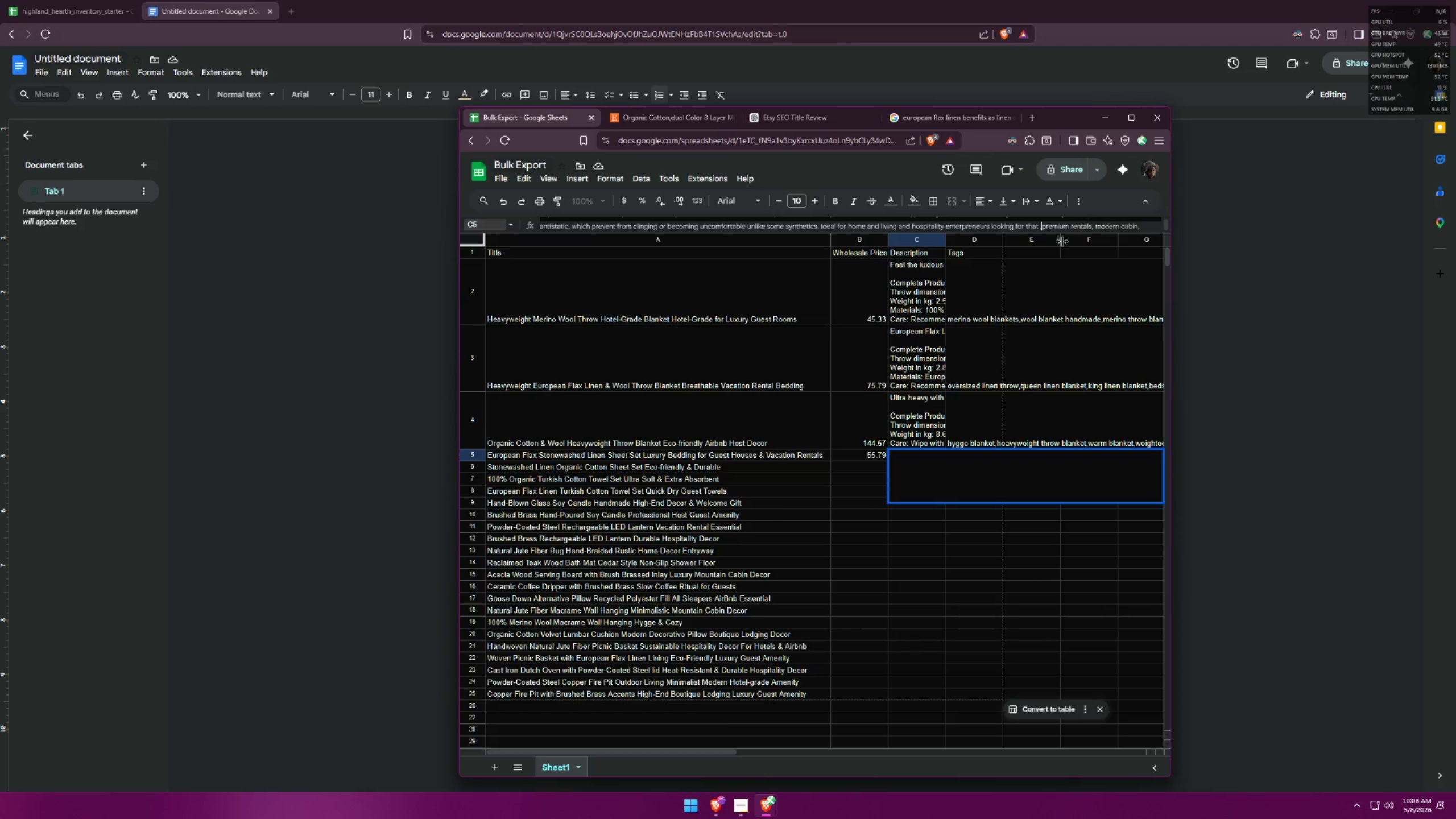 
key(Backspace)
 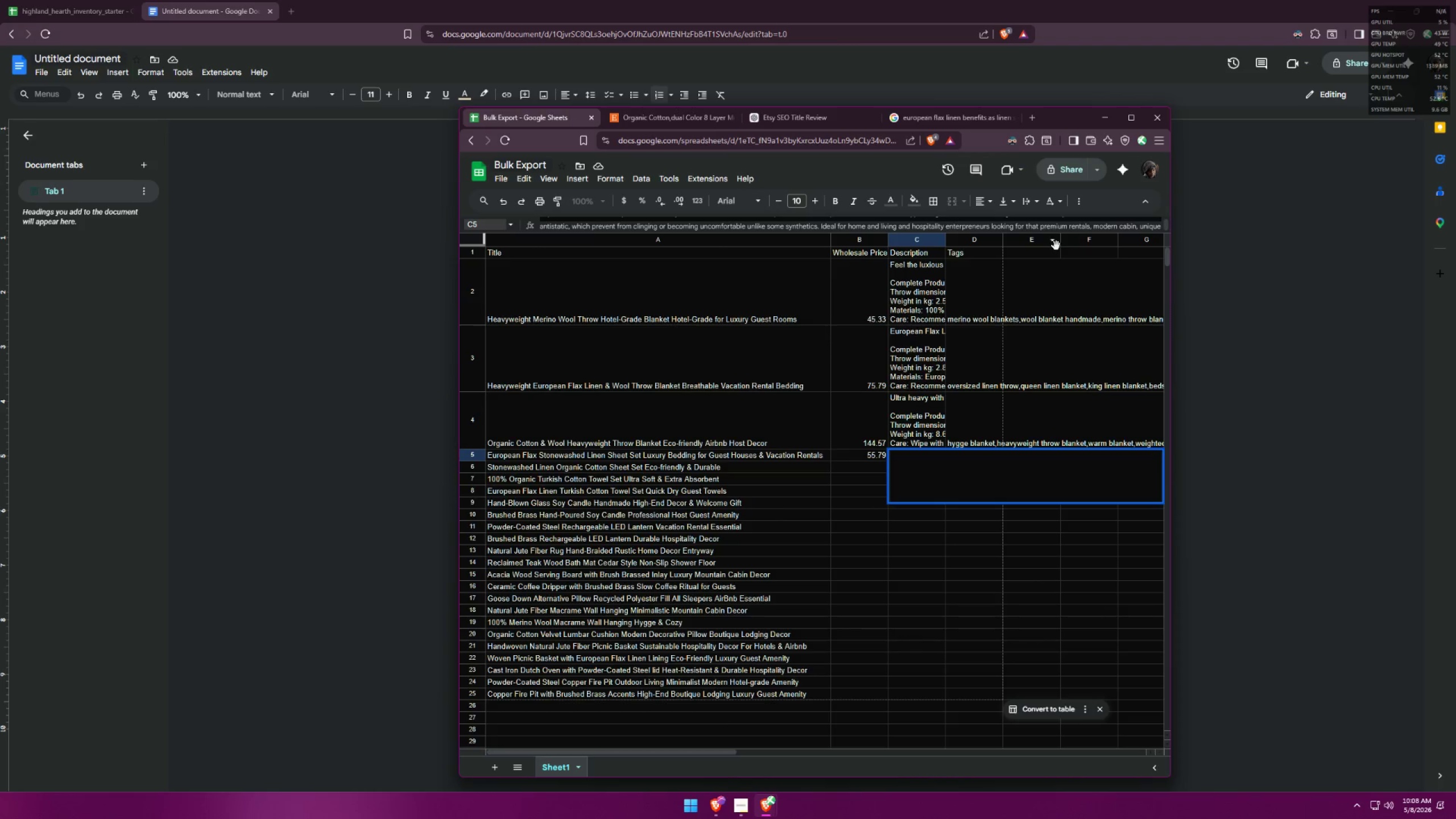 
key(Backspace)
 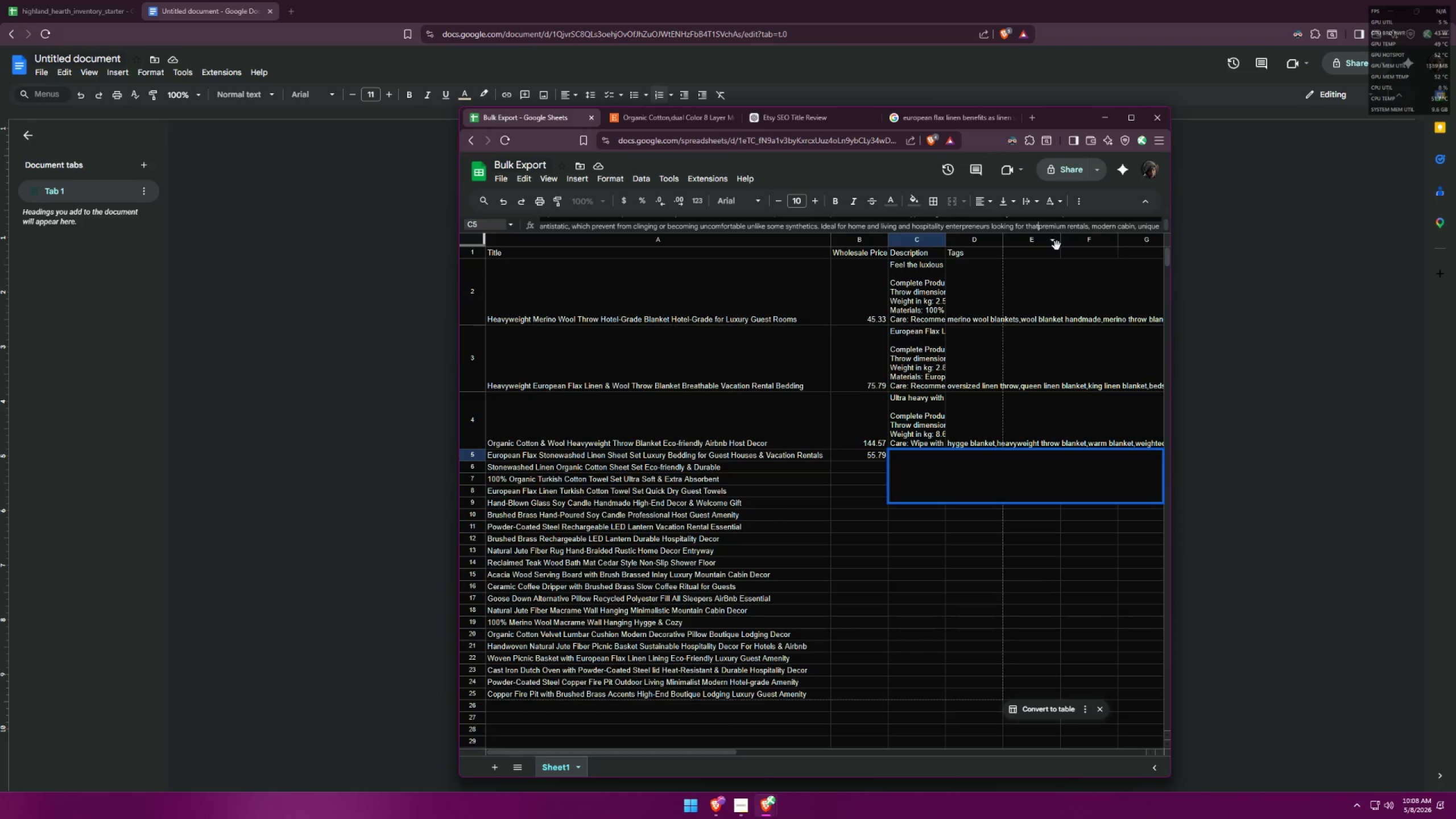 
key(Backspace)
 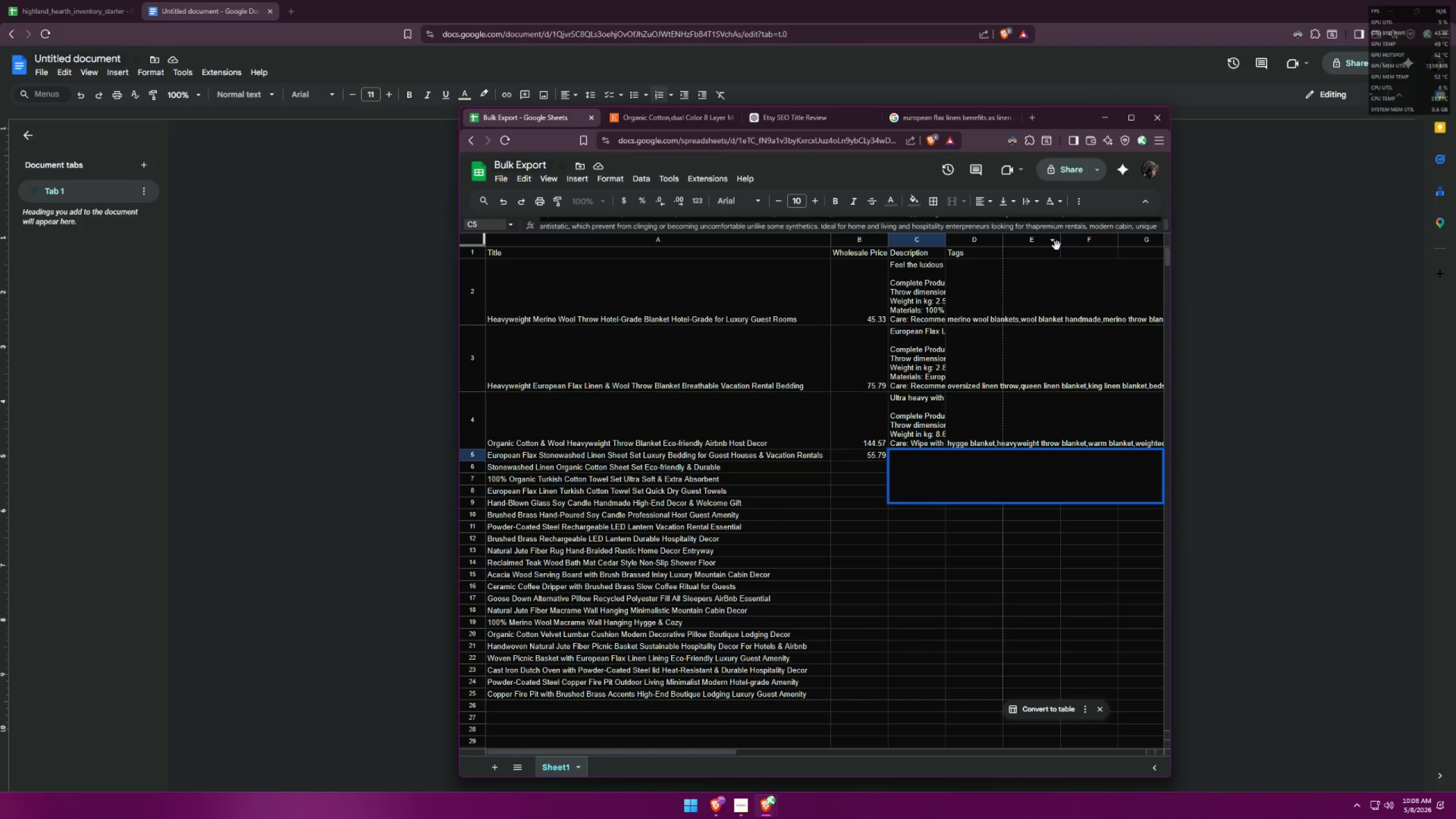 
key(Backspace)
 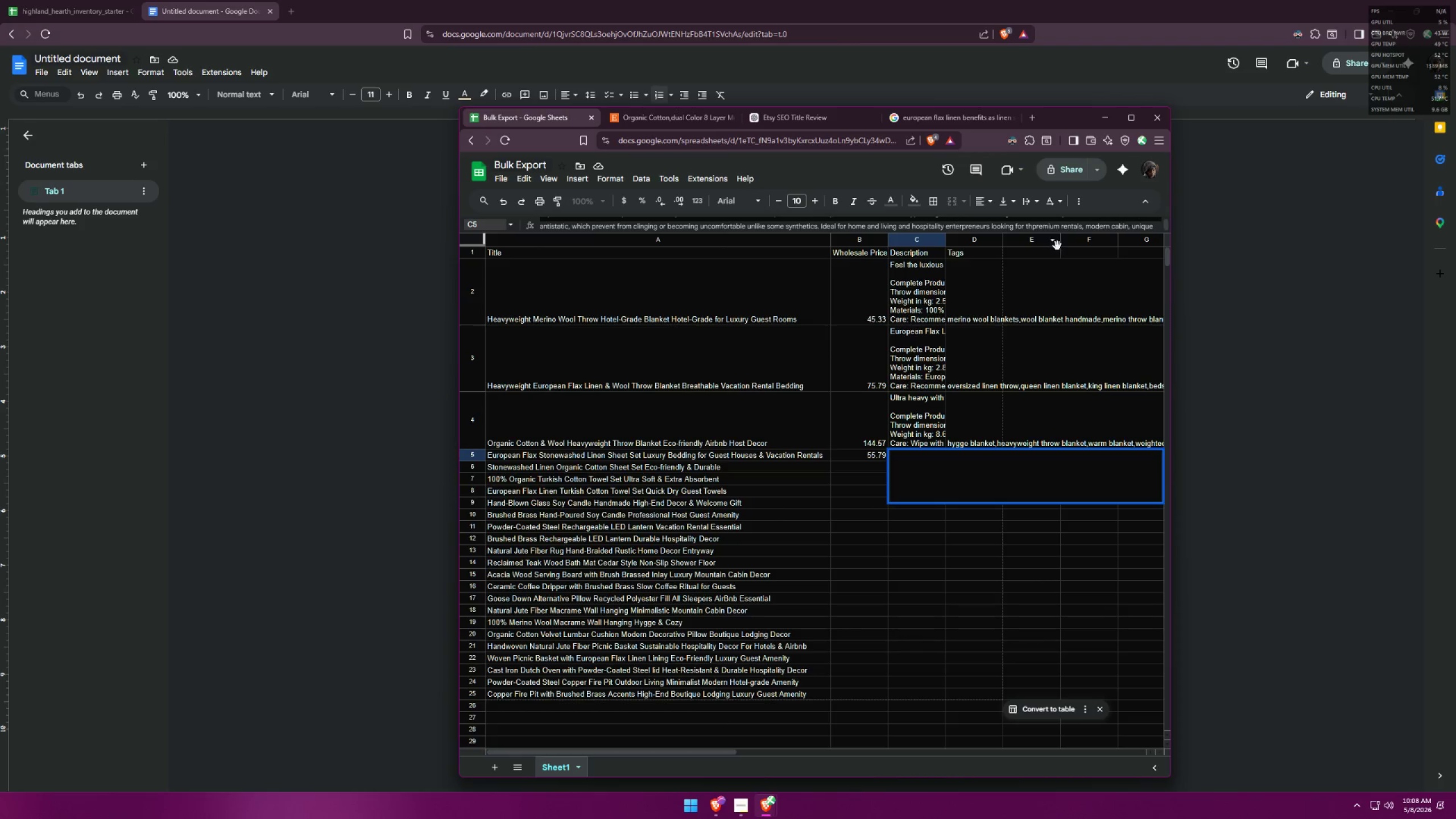 
key(Backspace)
 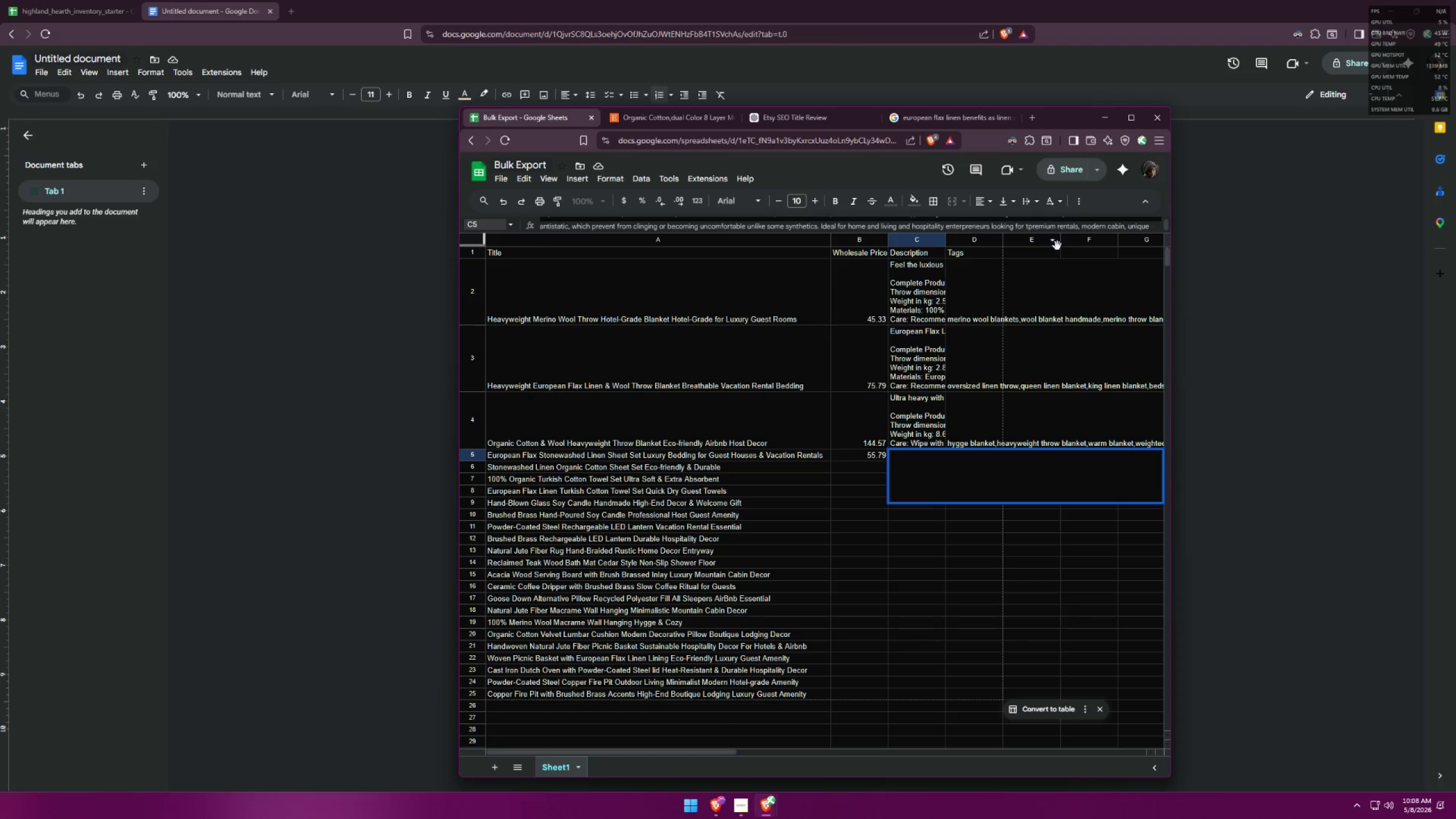 
key(Backspace)
 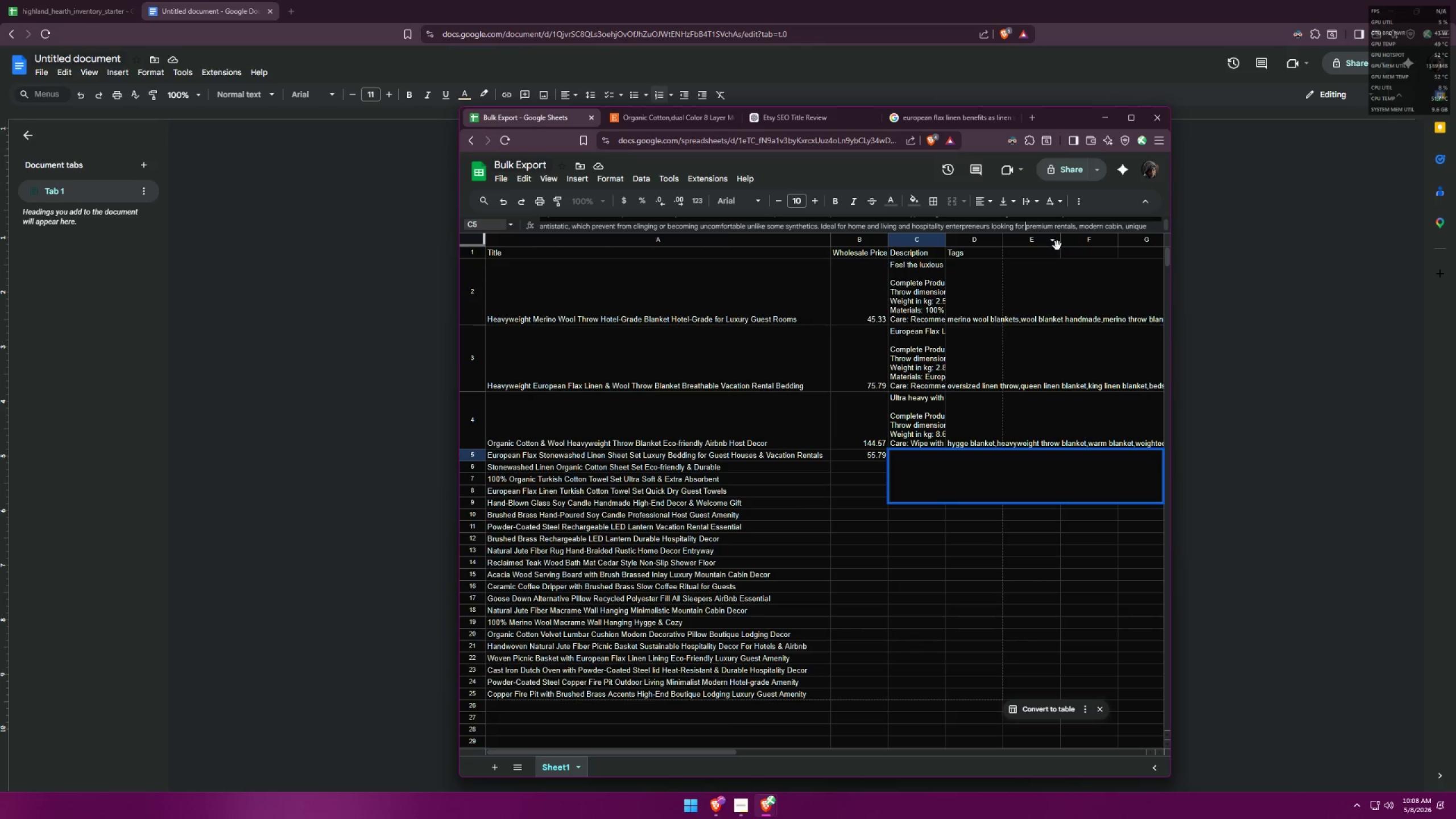 
key(Backspace)
 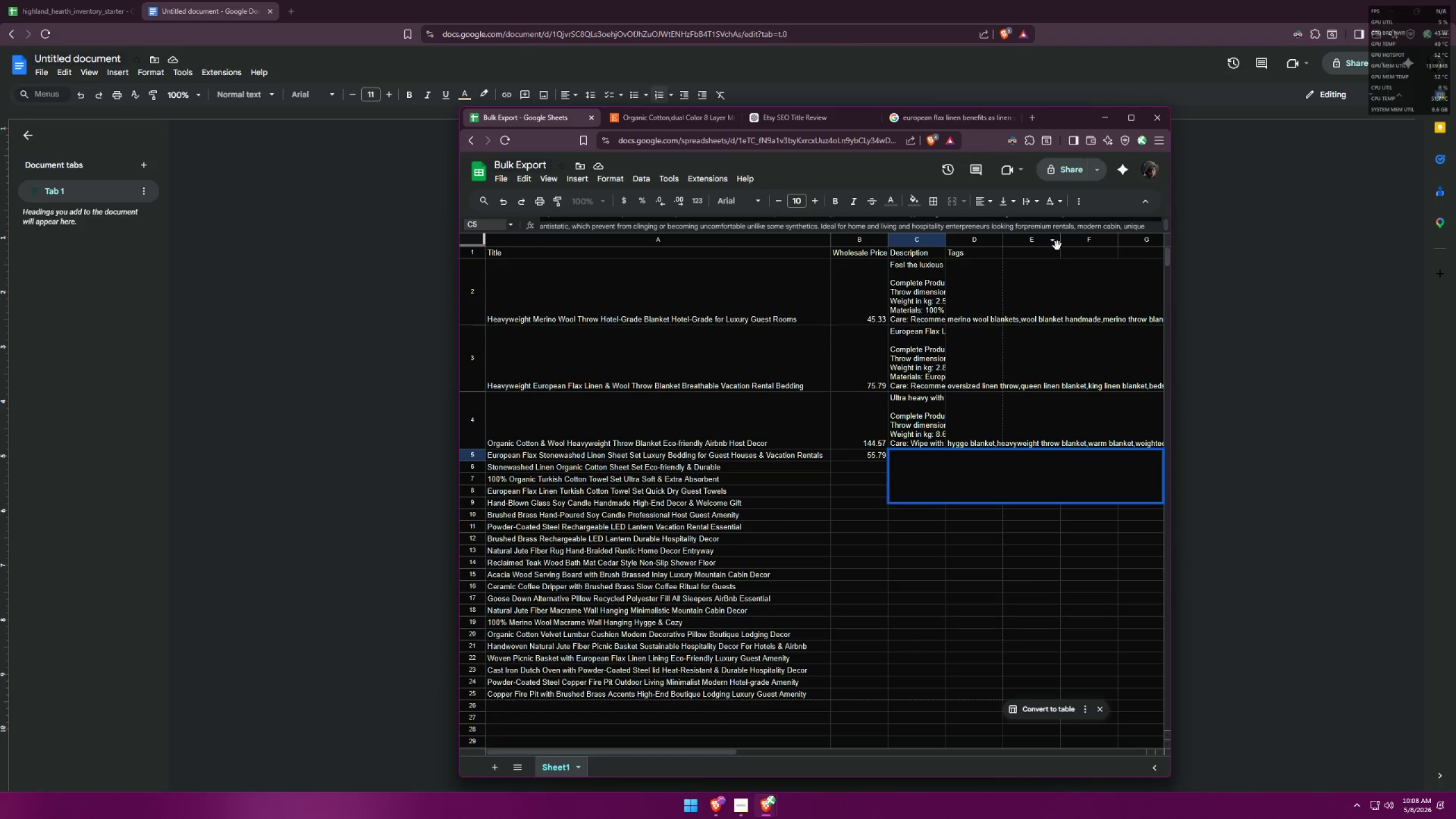 
key(Backspace)
 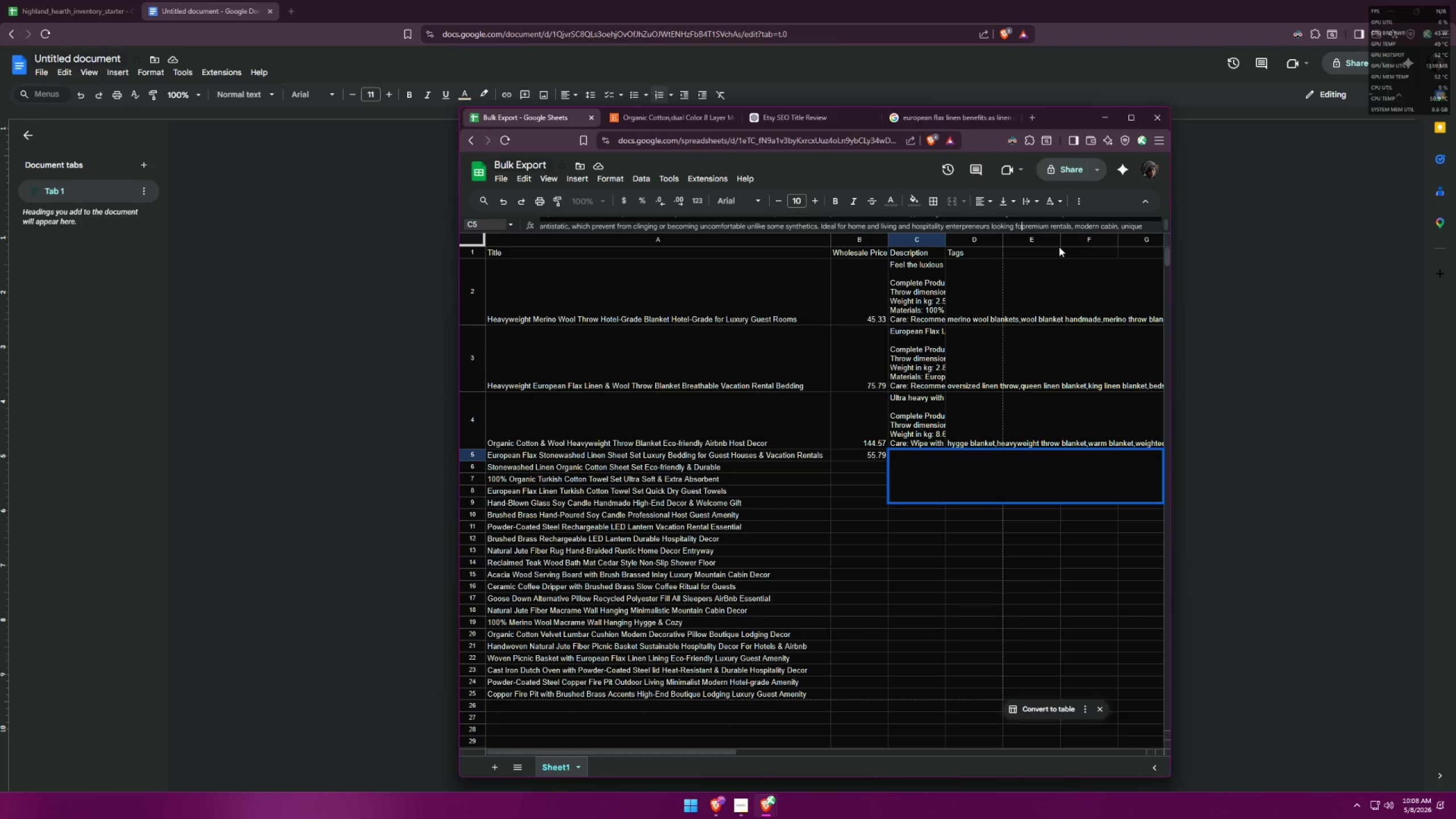 
key(R)
 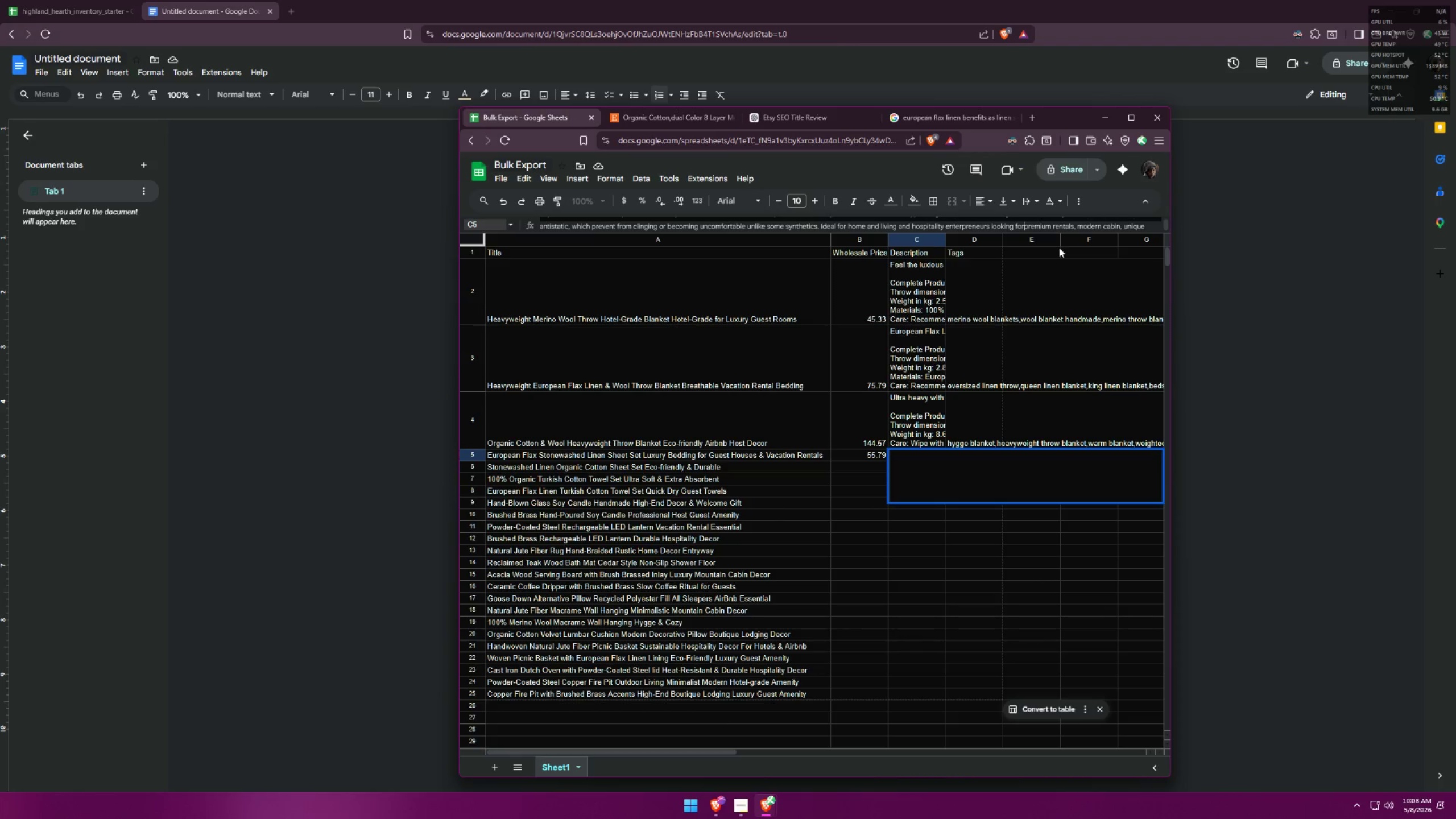 
key(Space)
 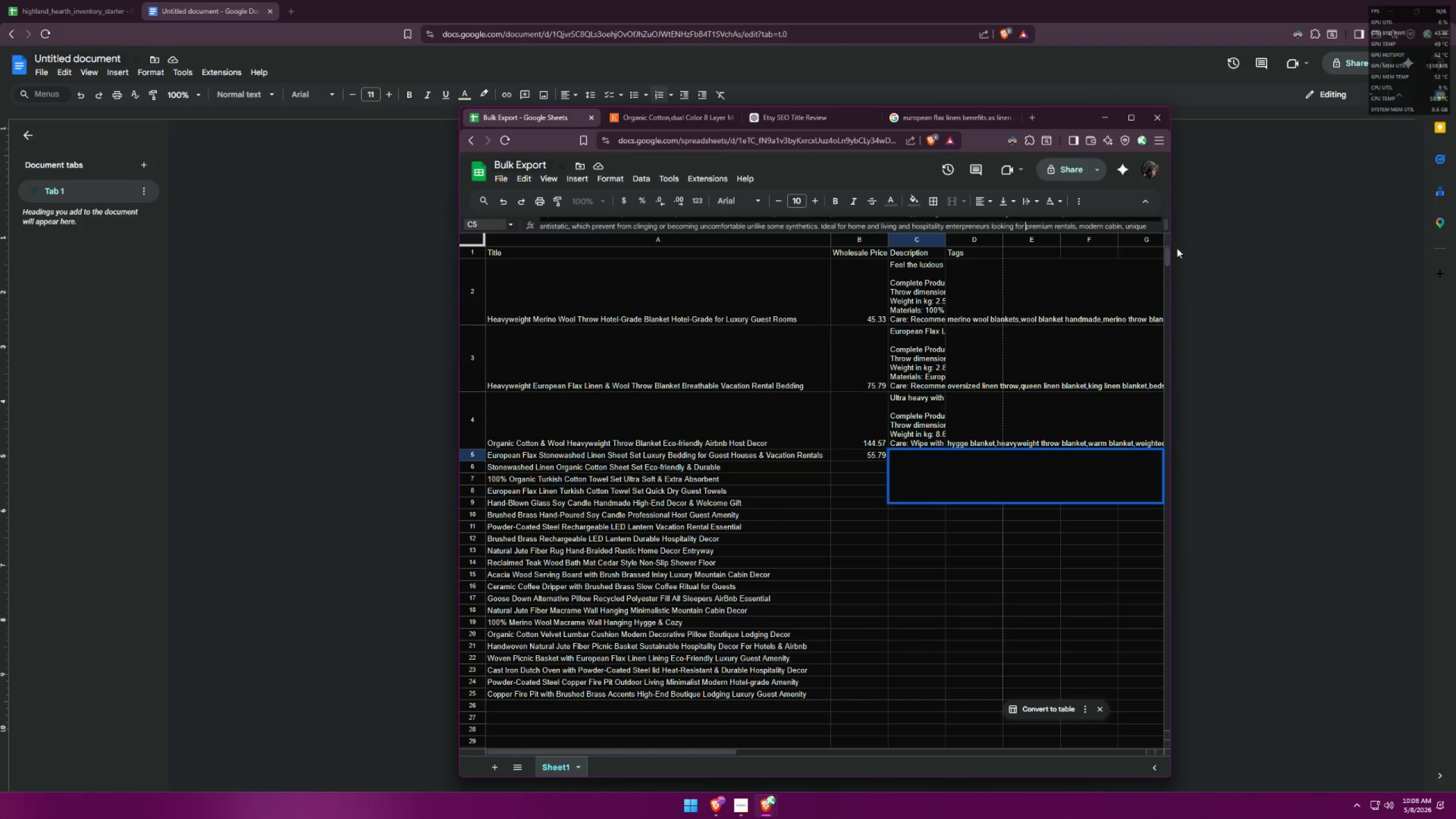 
left_click_drag(start_coordinate=[1173, 247], to_coordinate=[1363, 241])
 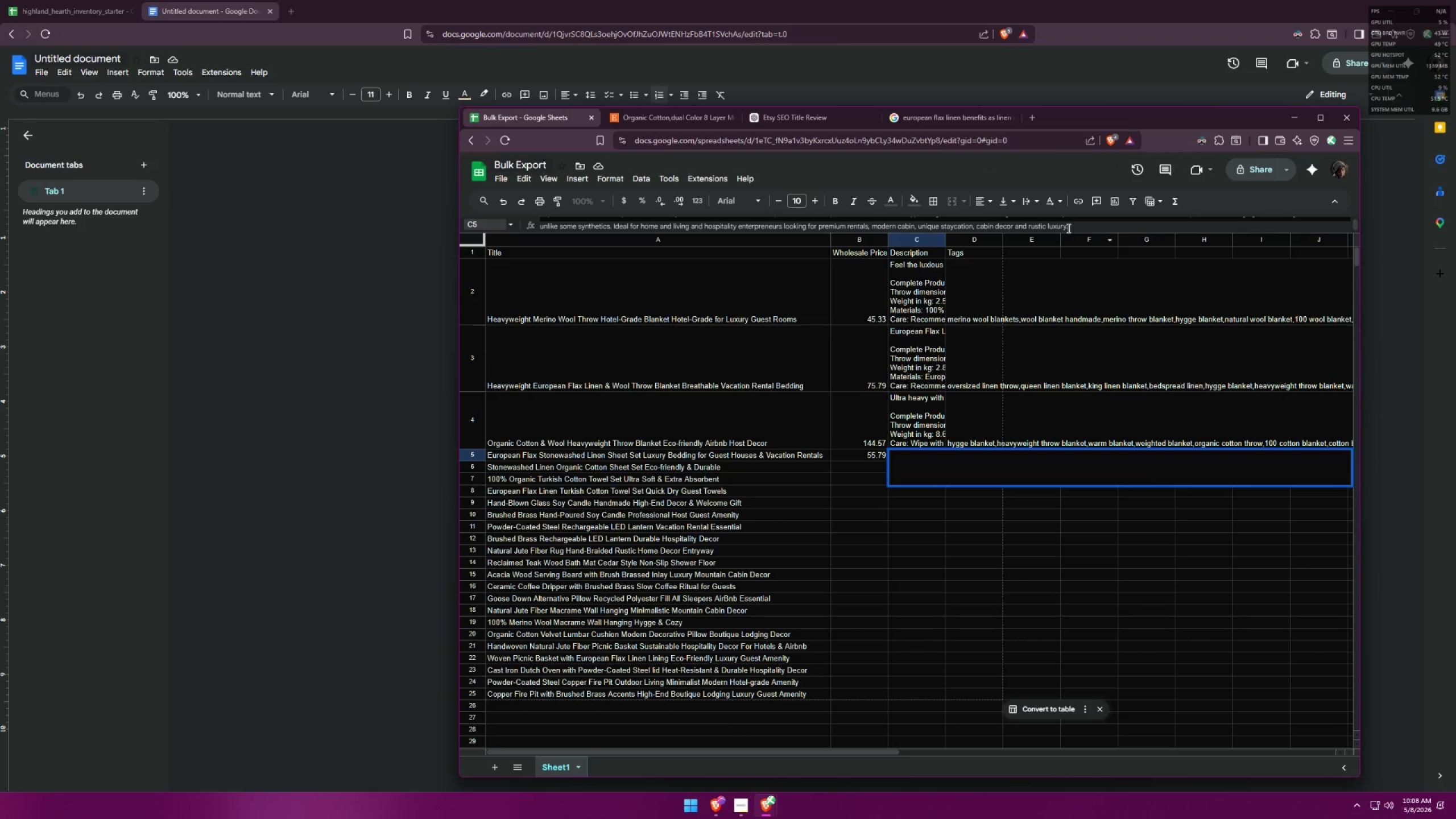 
left_click([1066, 227])
 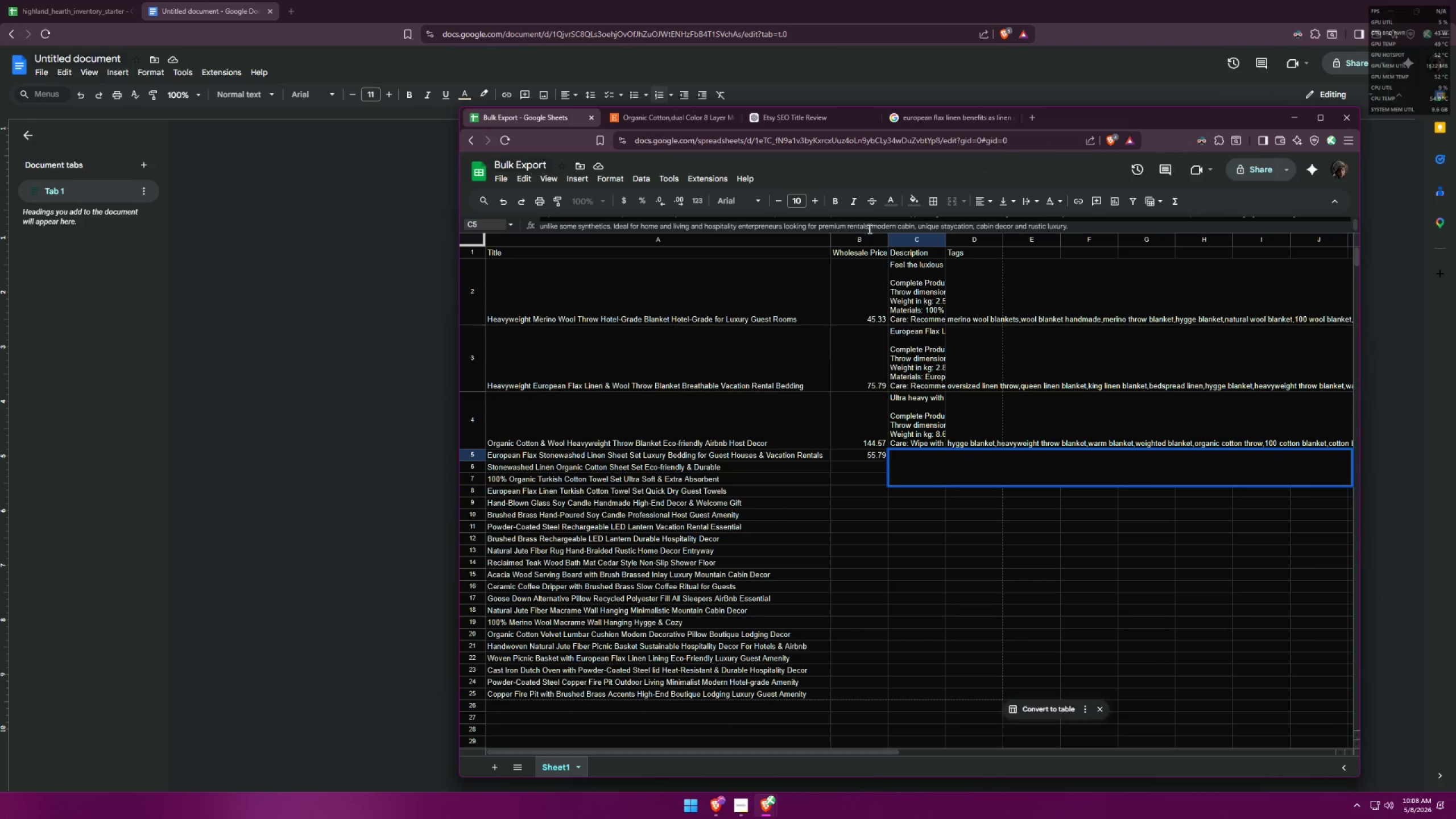 
left_click([868, 225])
 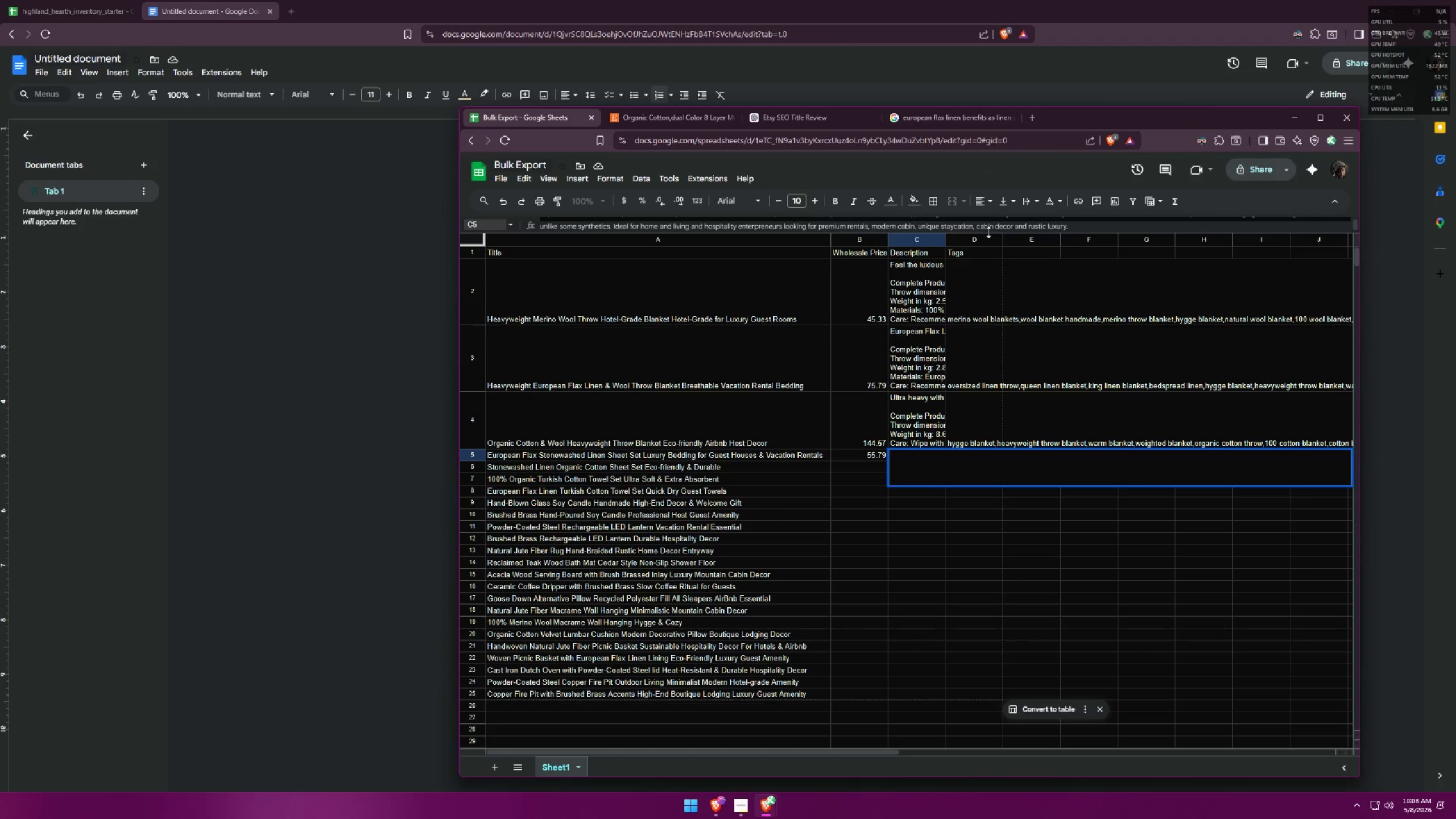 
key(Backspace)
type( look)
 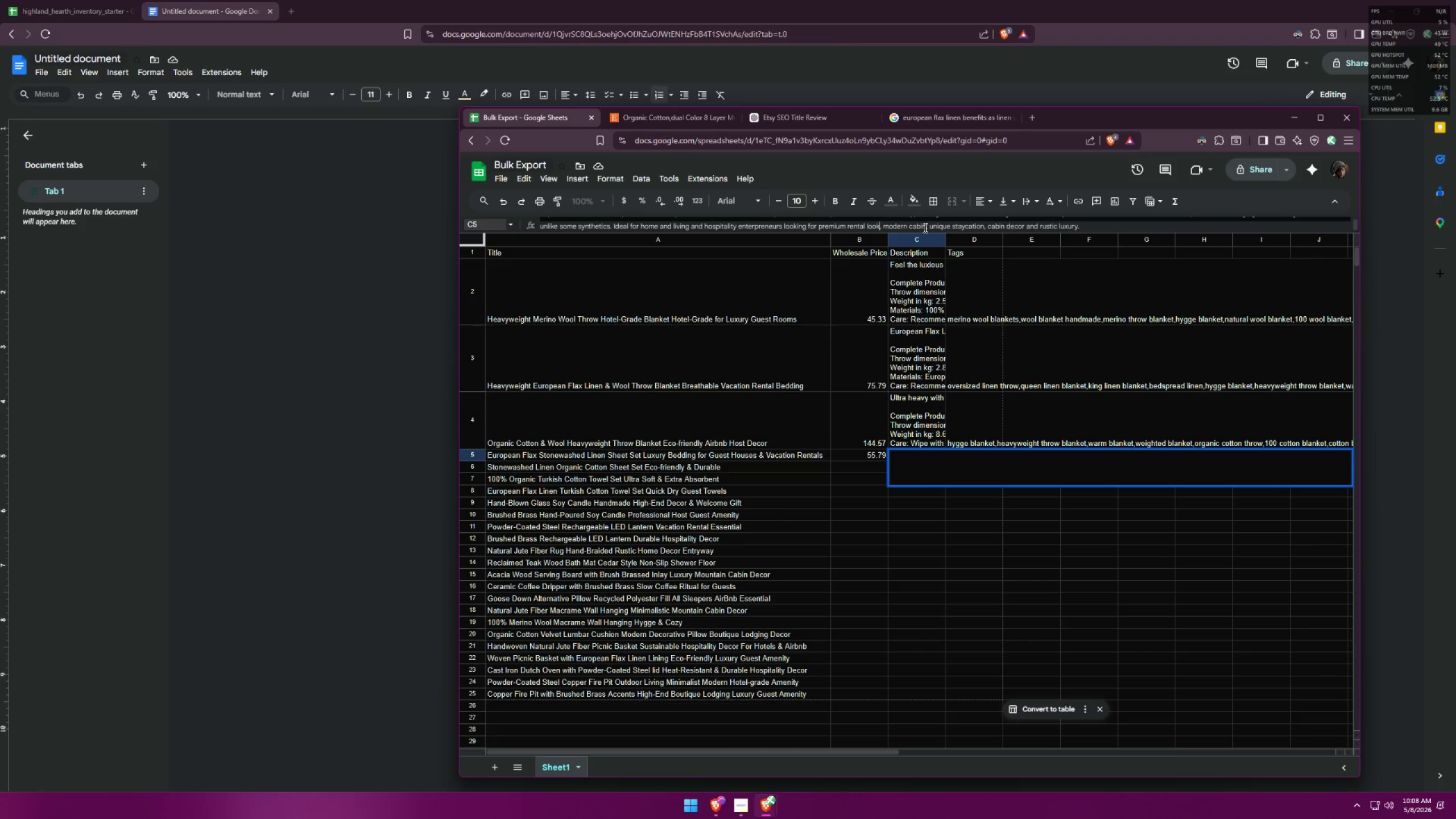 
type( de)
 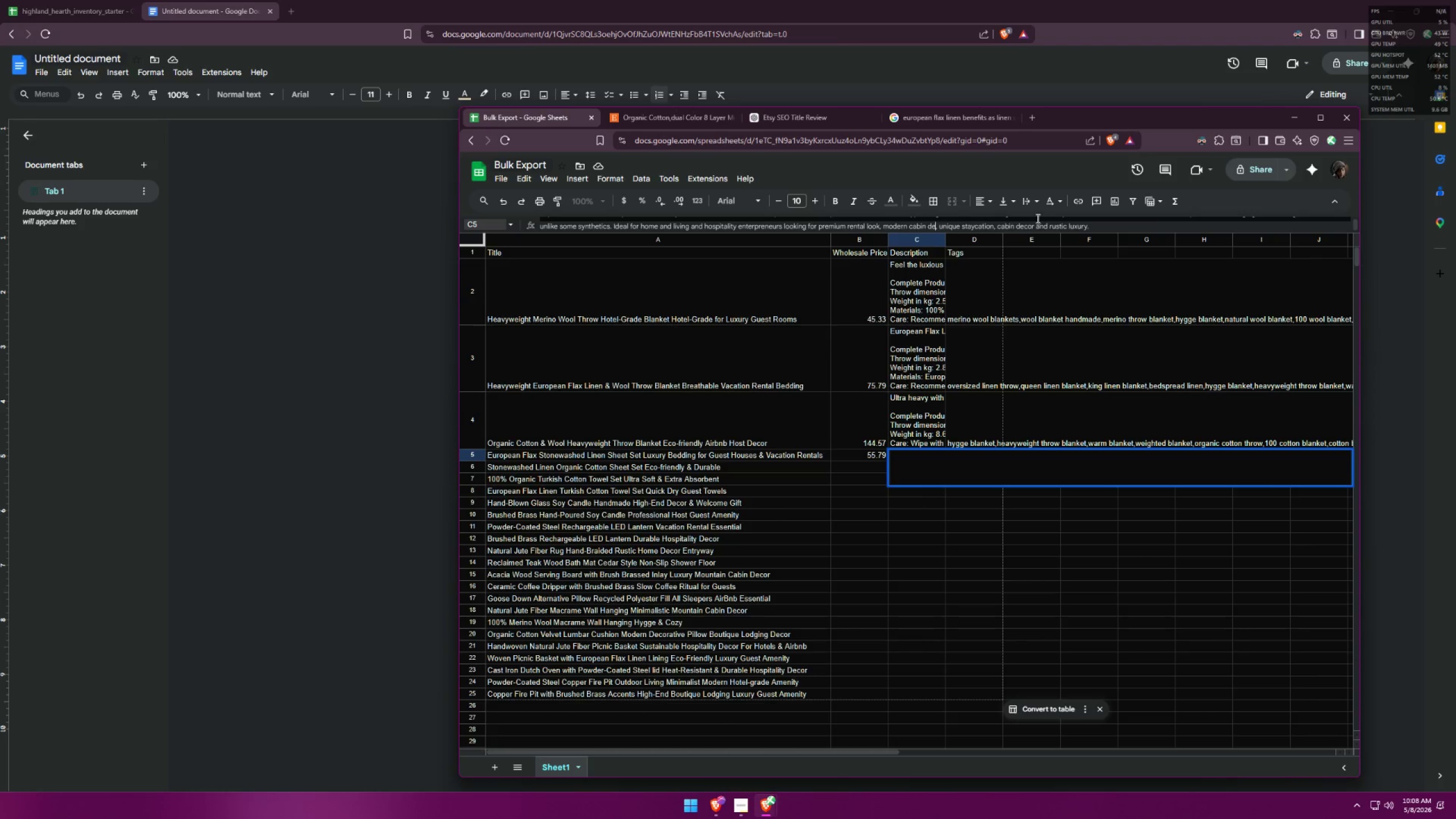 
type(cor)
 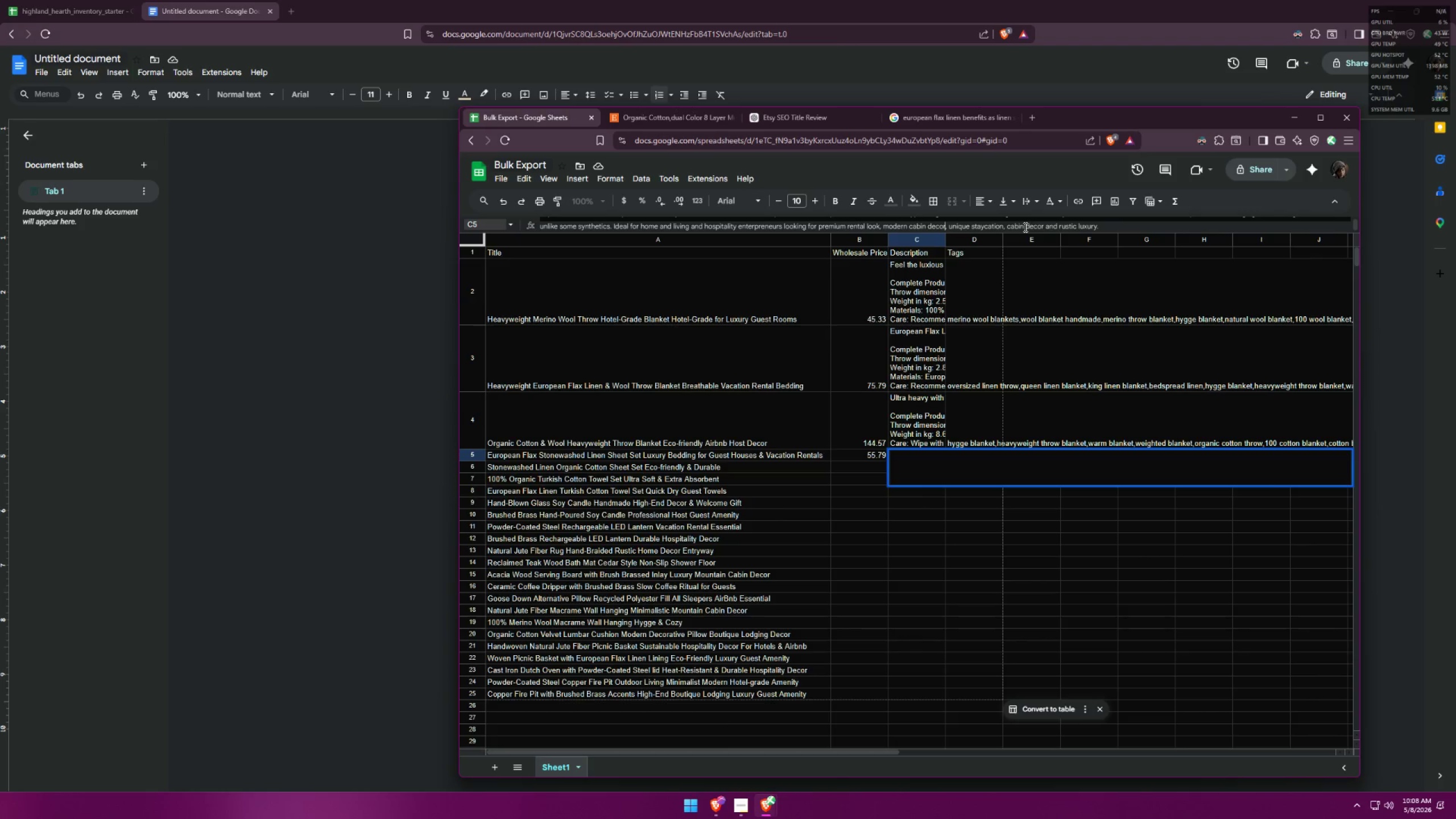 
left_click_drag(start_coordinate=[1008, 227], to_coordinate=[1045, 239])
 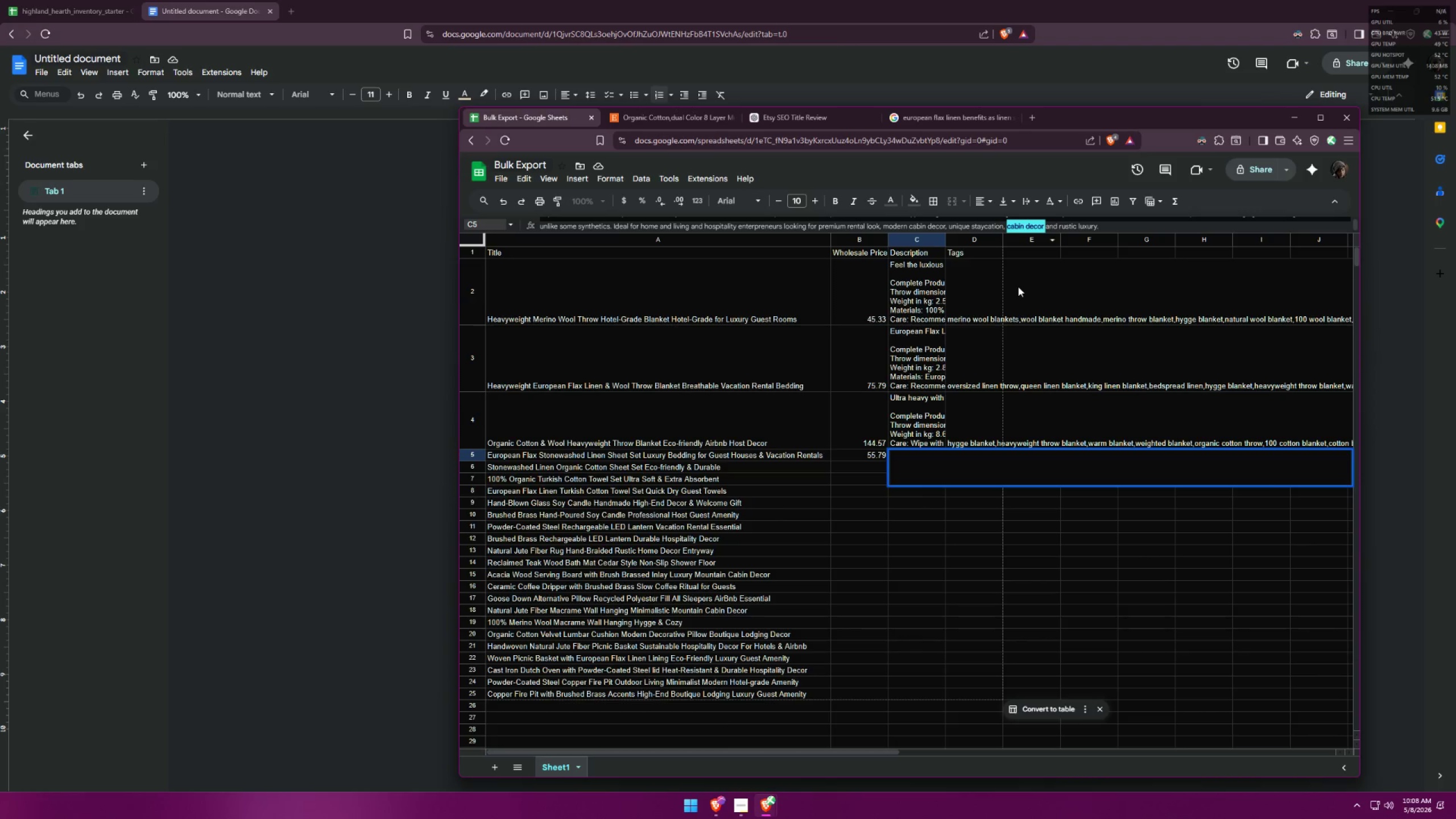 
key(Backspace)
 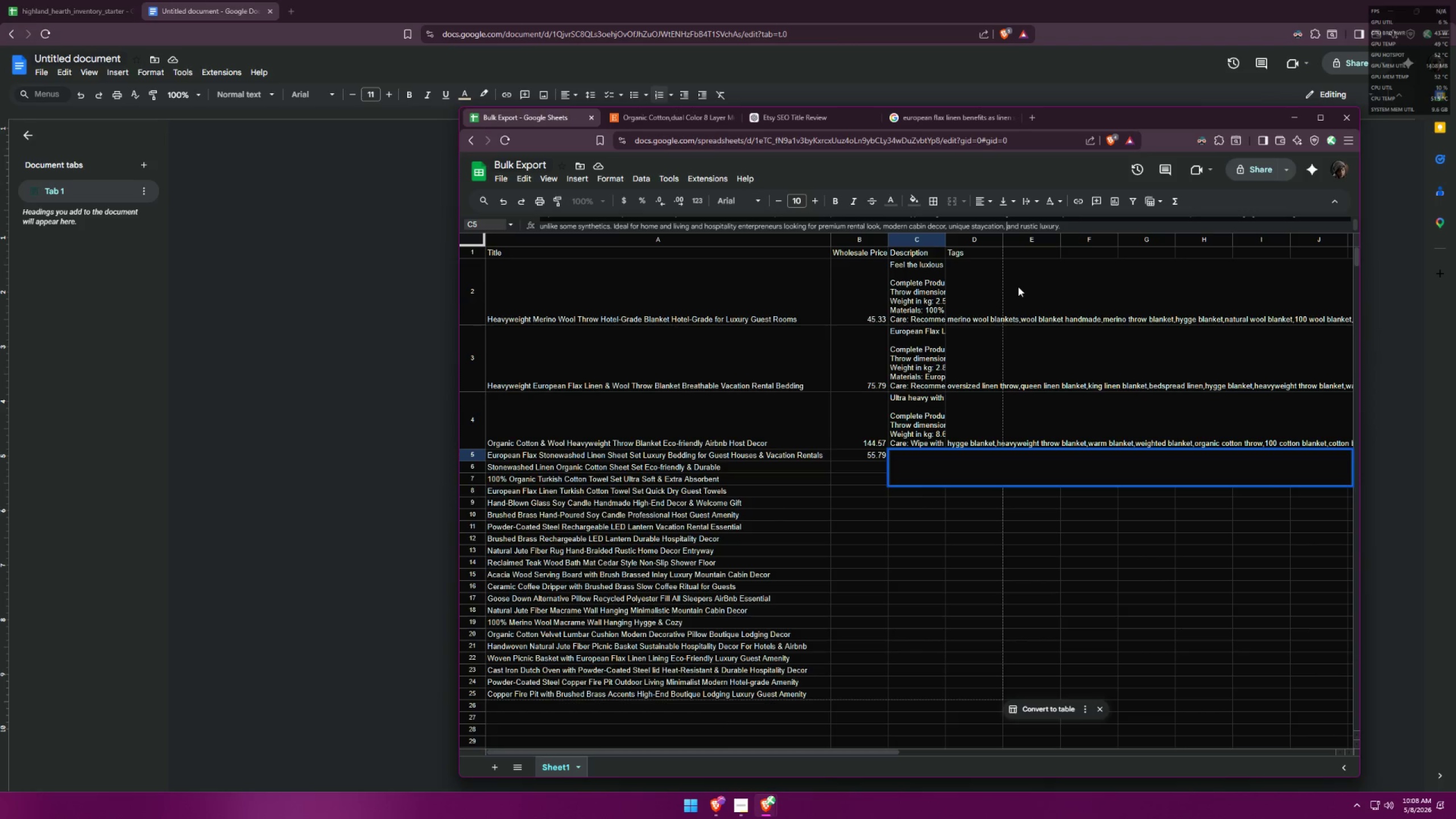 
key(Backspace)
 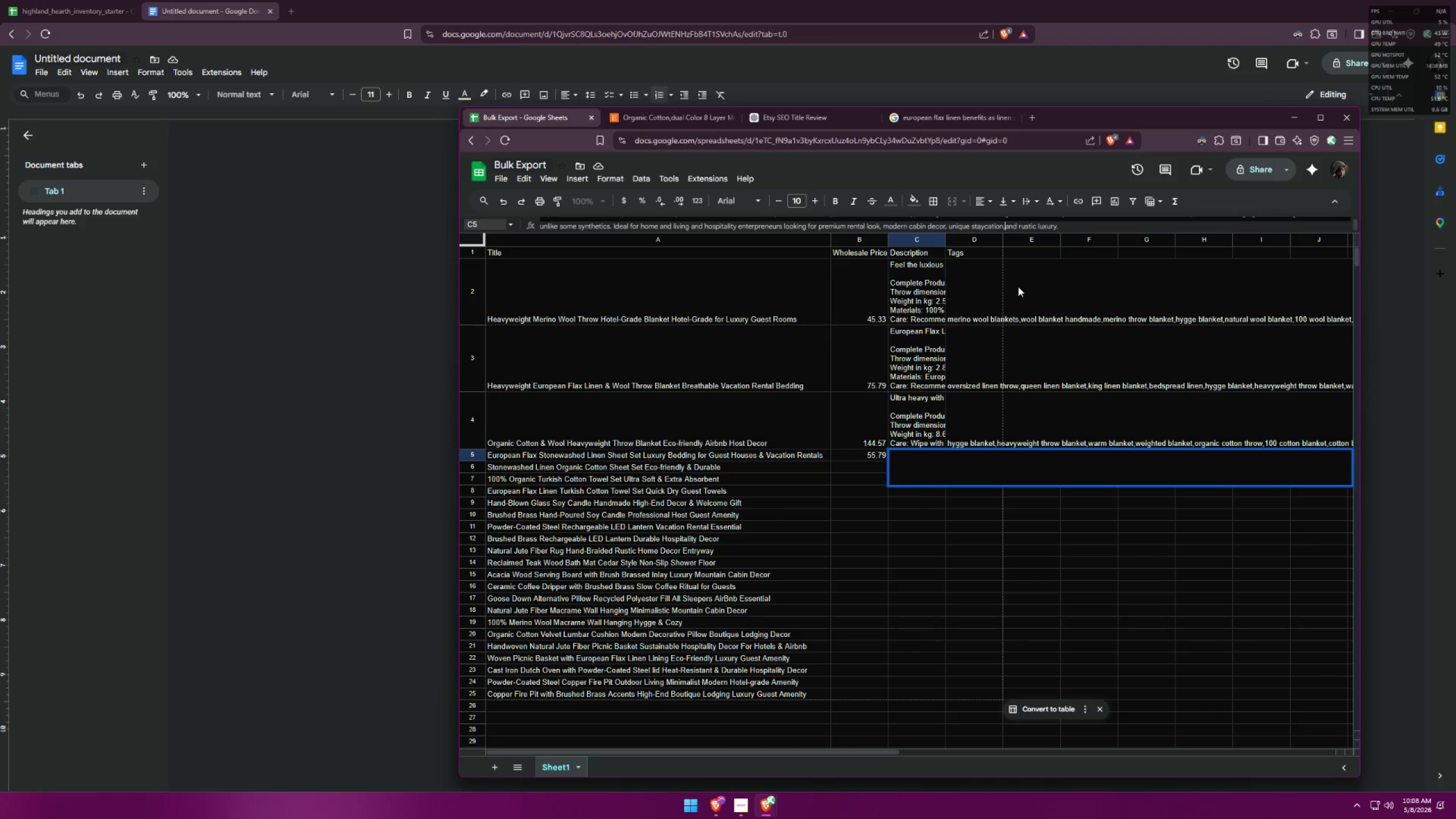 
key(Backspace)
 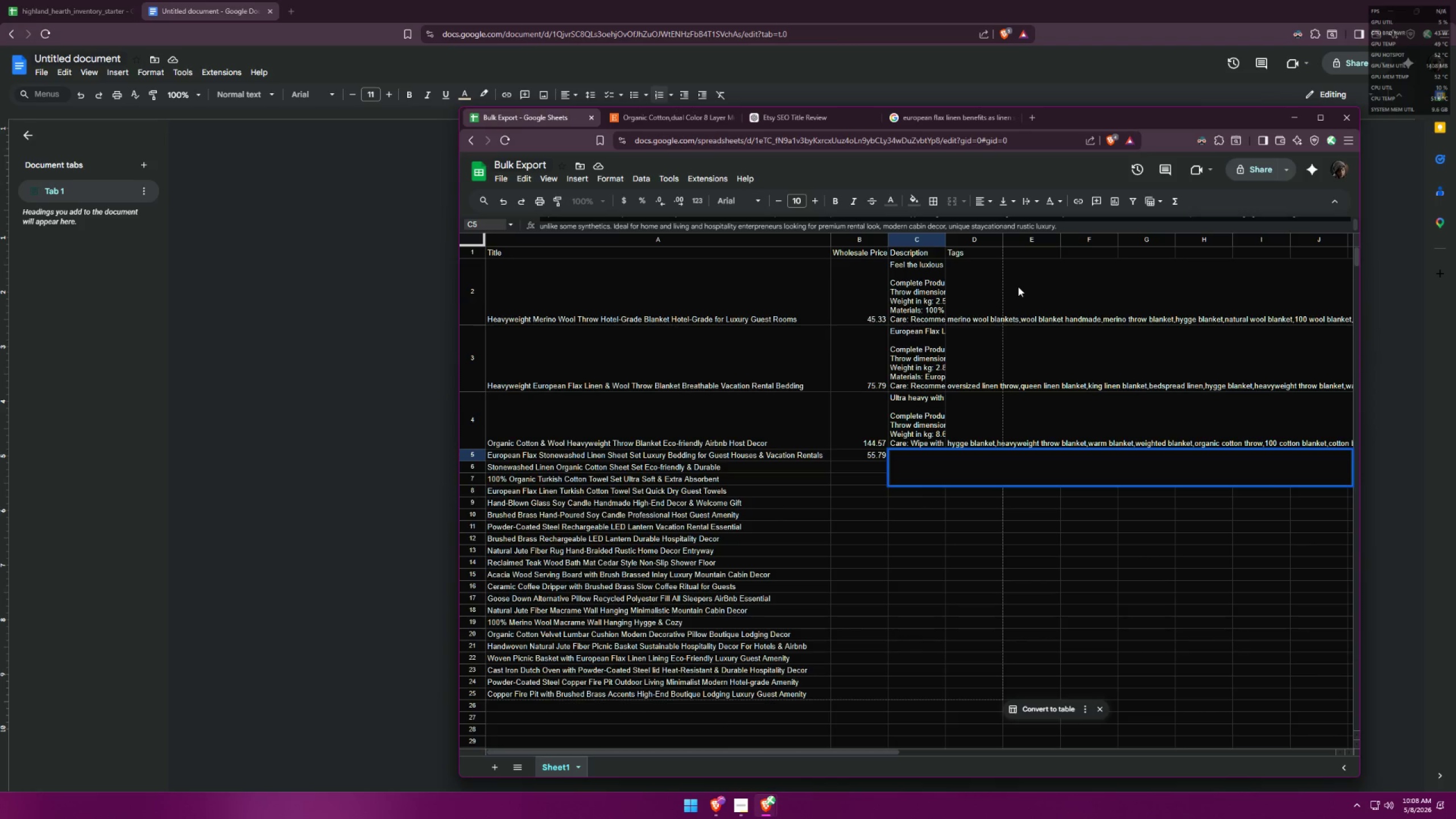 
key(Space)
 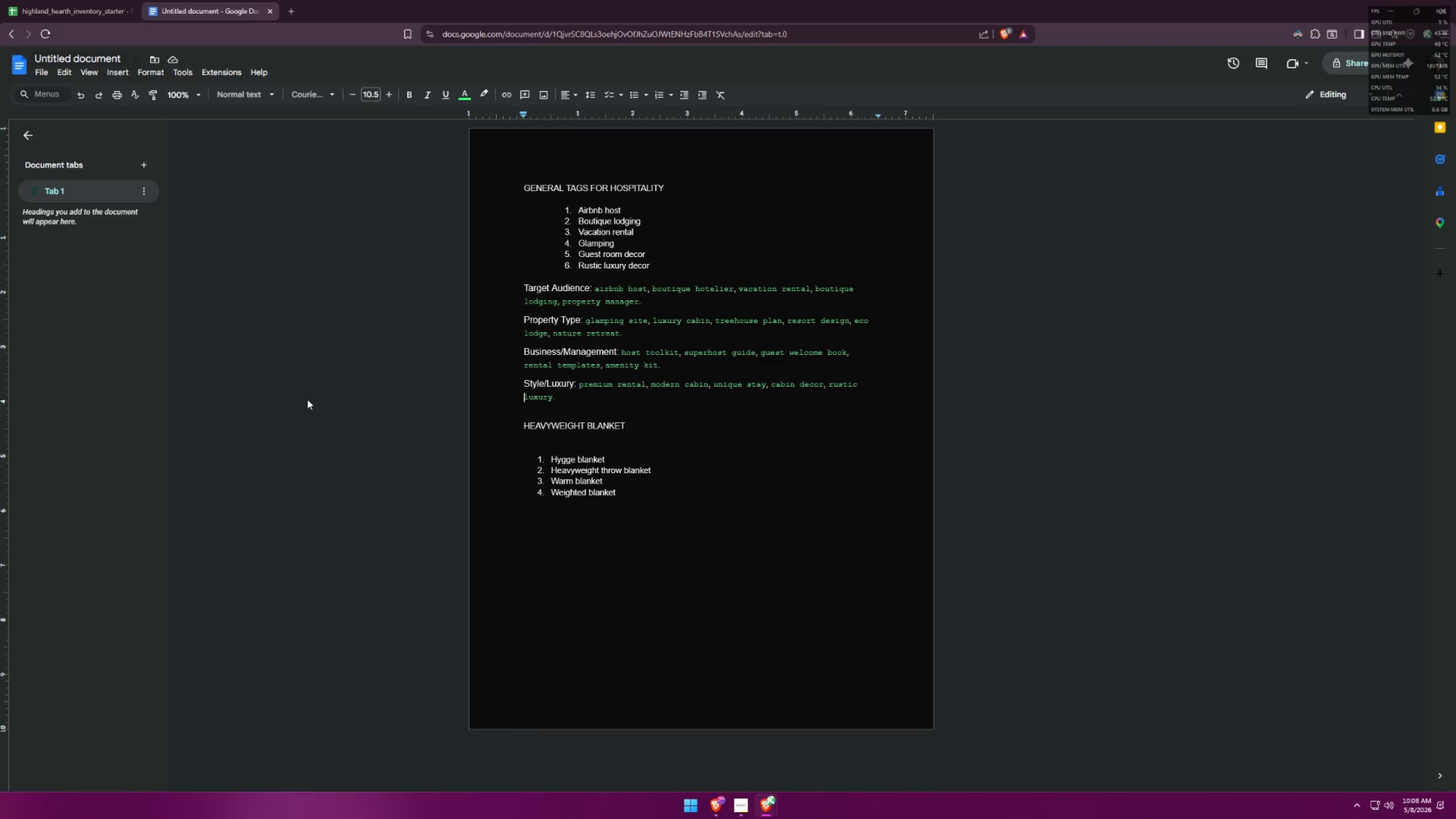 
key(Alt+AltLeft)
 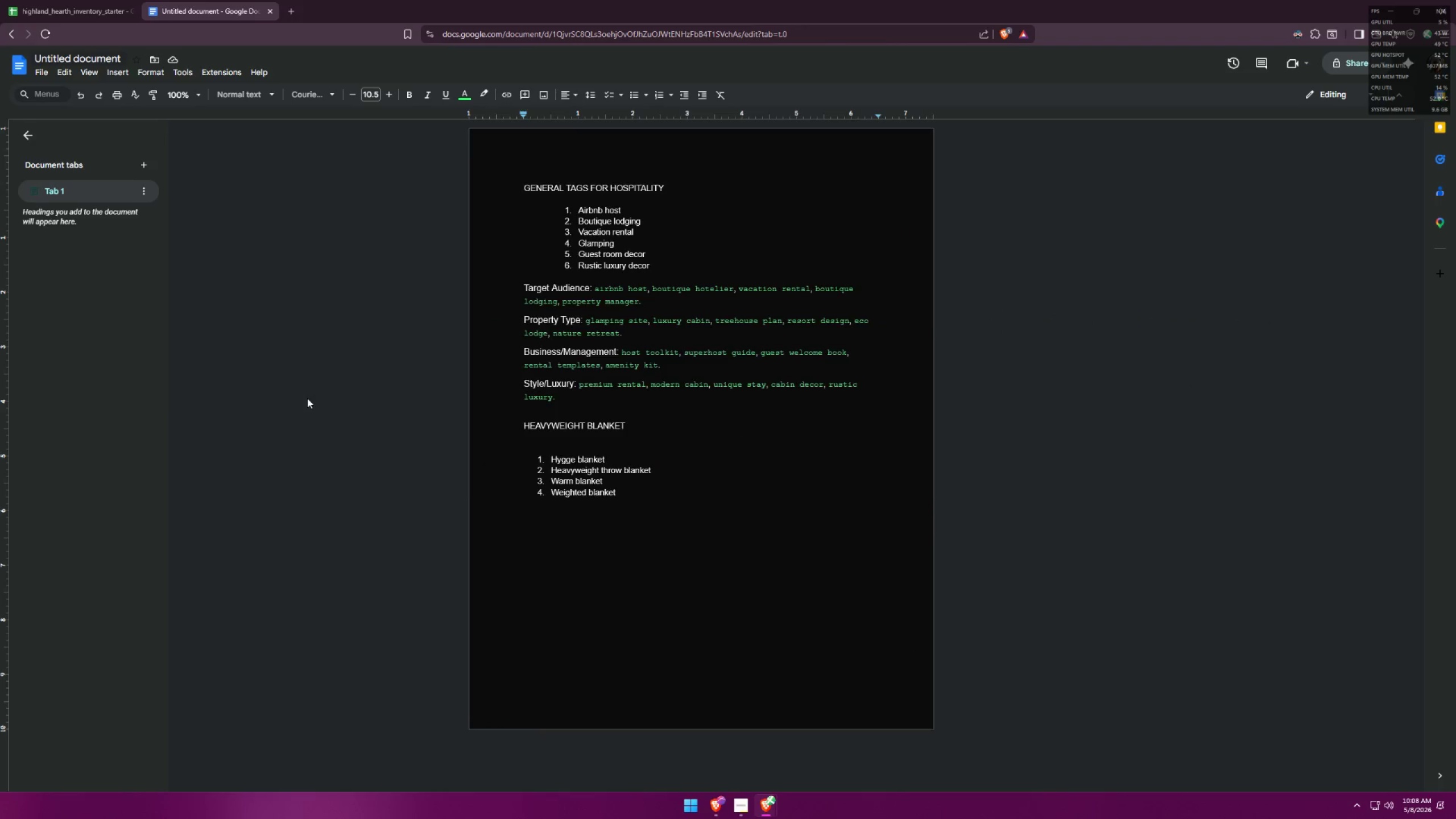 
key(Alt+Tab)
 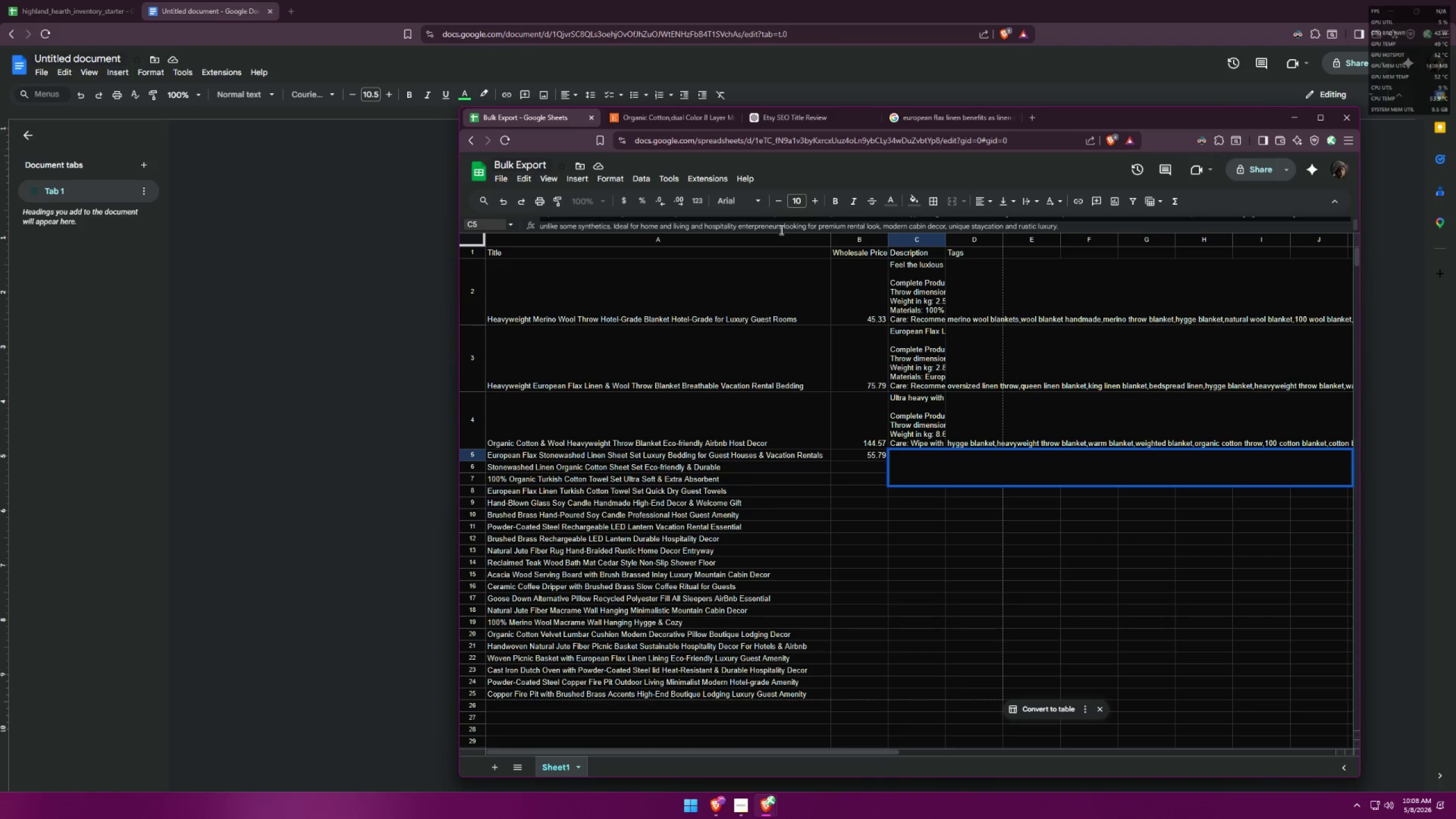 
wait(5.58)
 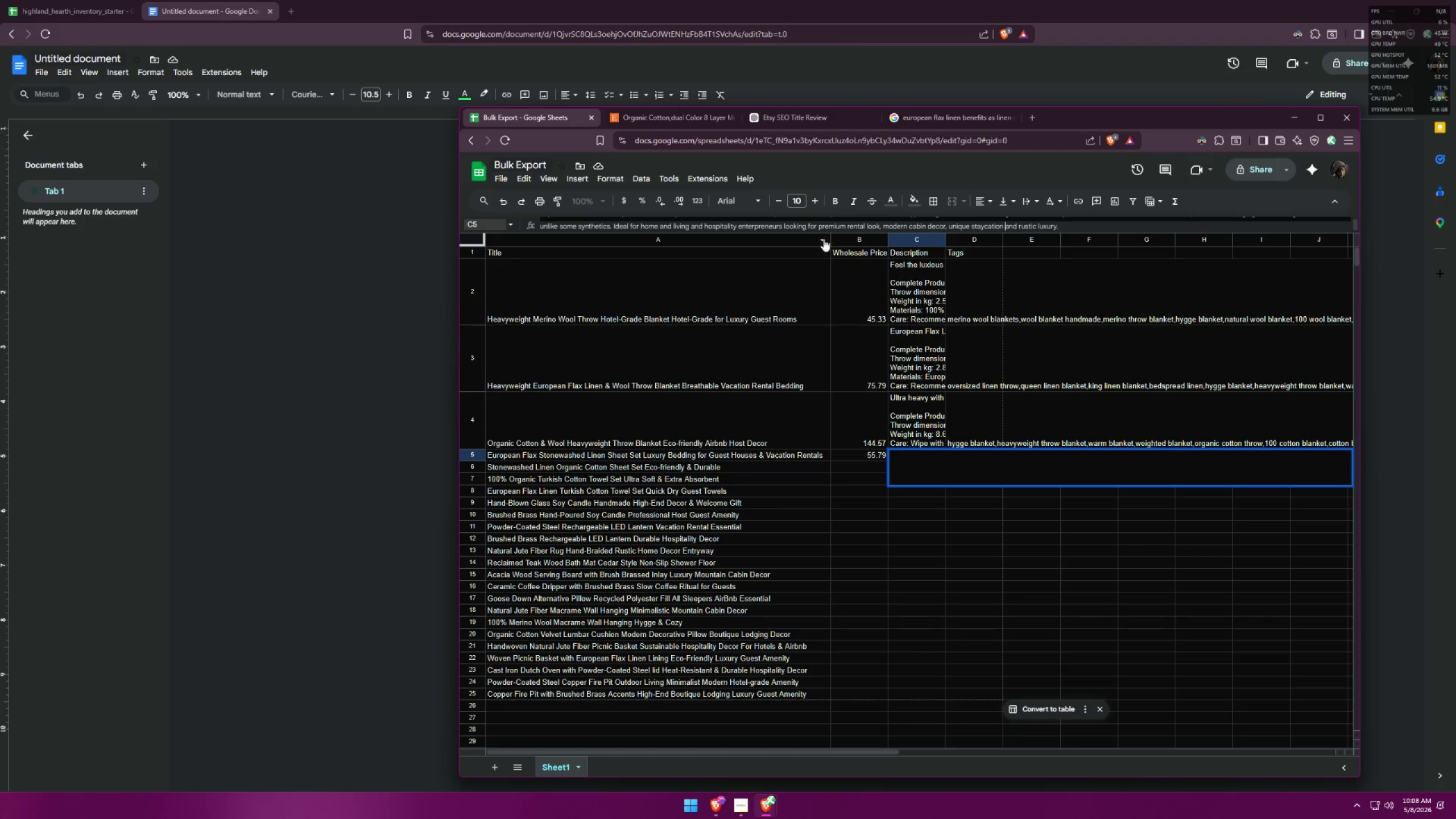 
key(Comma)
 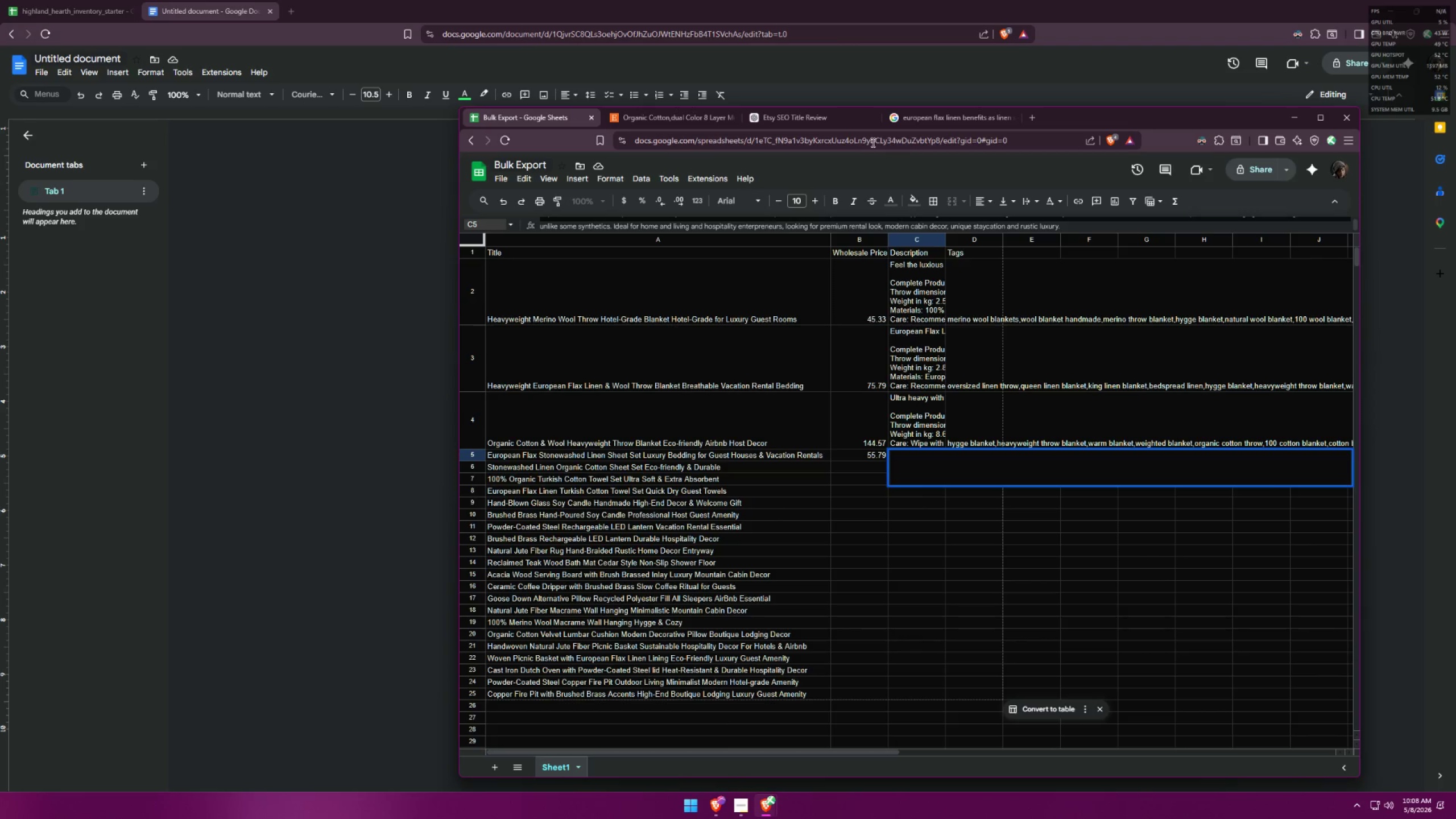 
type( b&b host)
 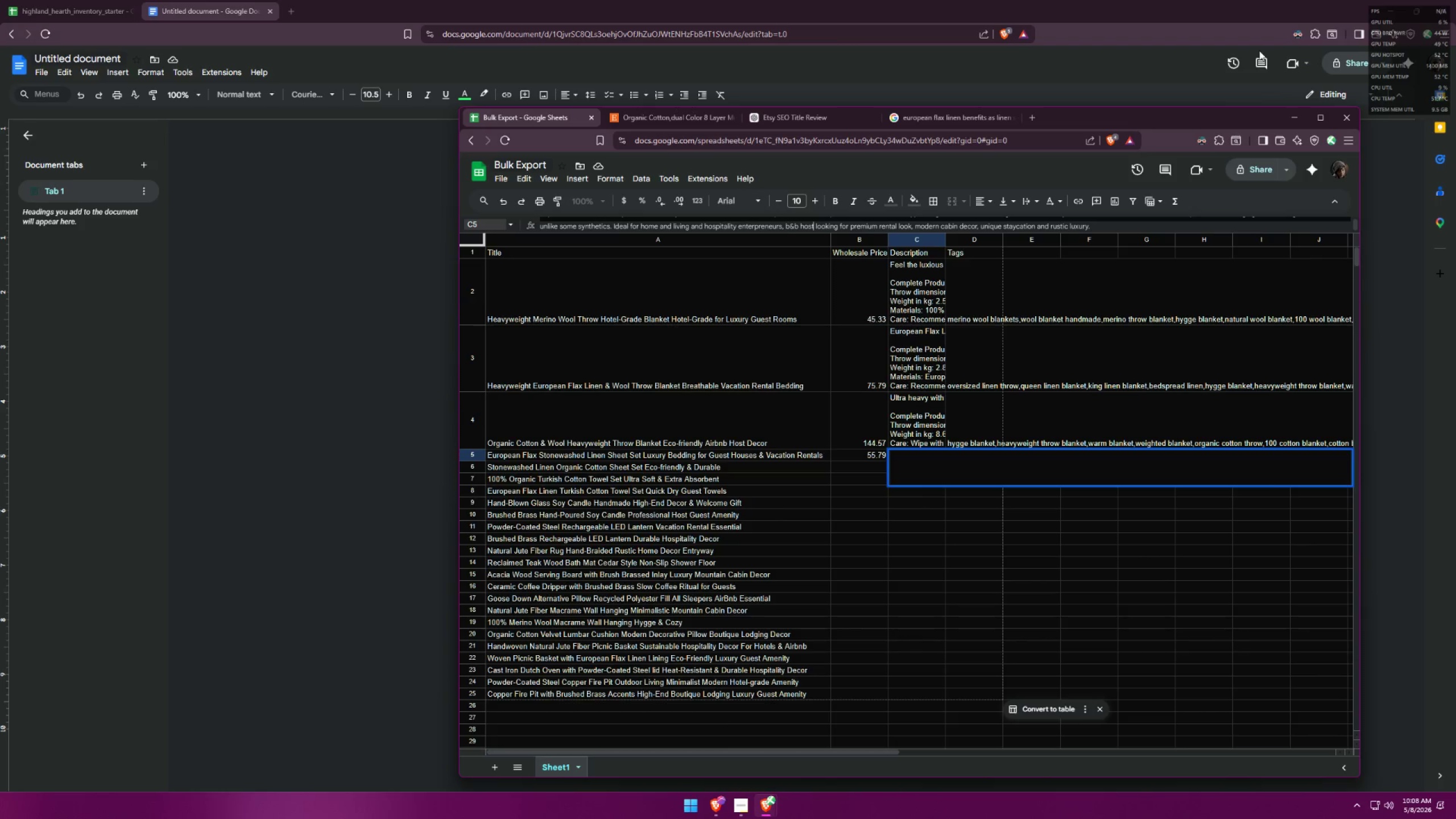 
double_click([1112, 227])
 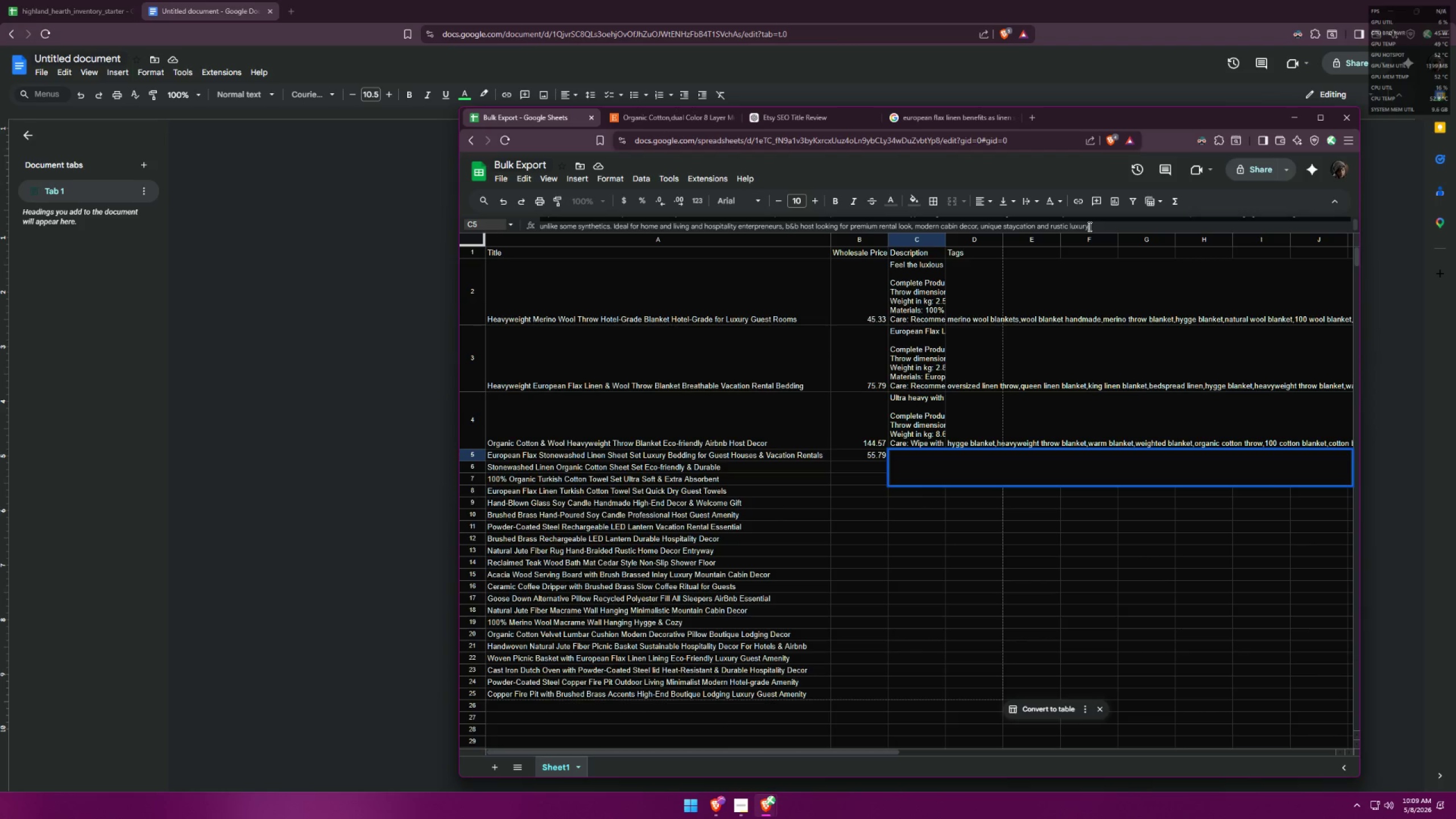 
double_click([1093, 226])
 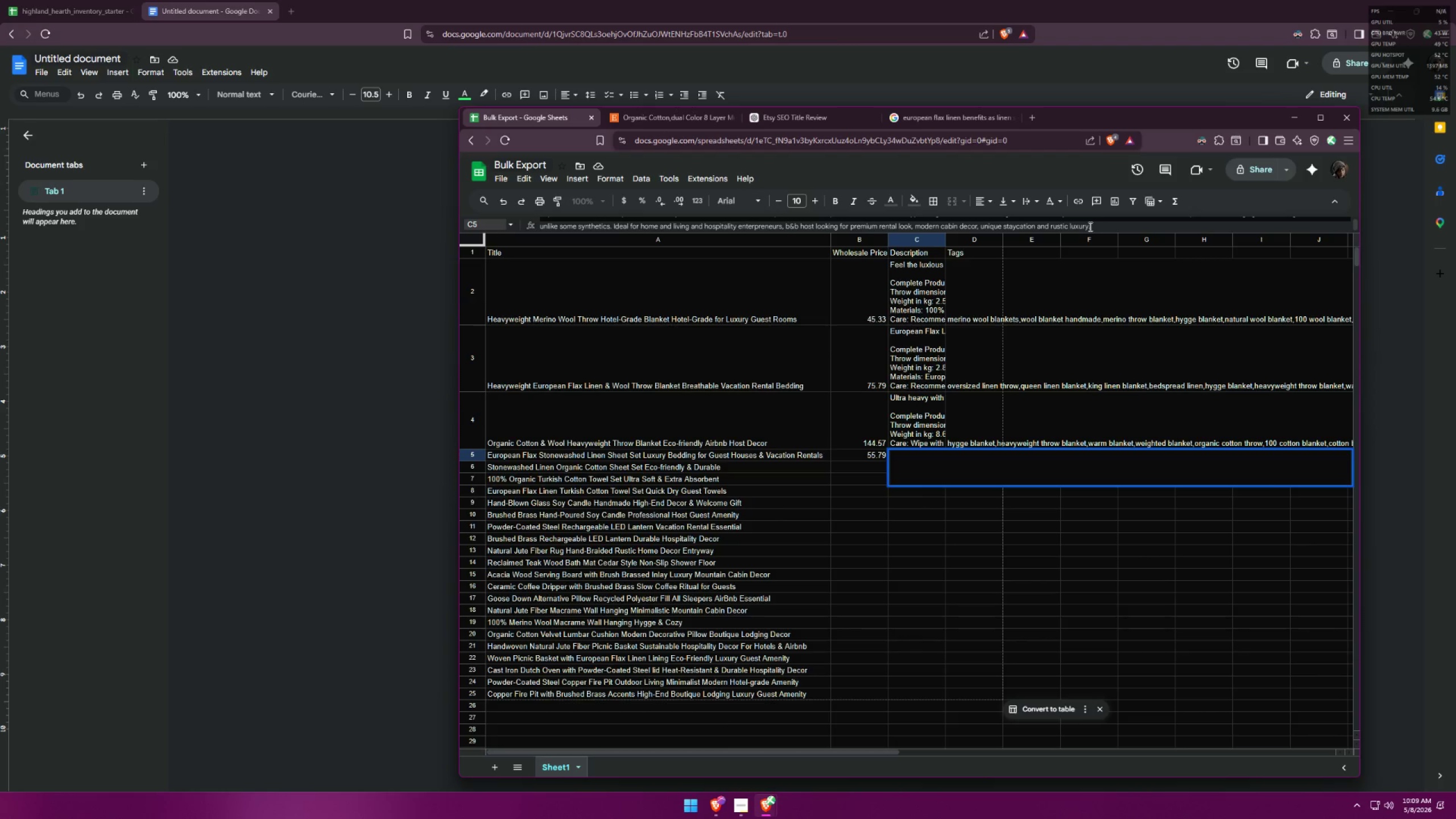 
triple_click([1089, 226])
 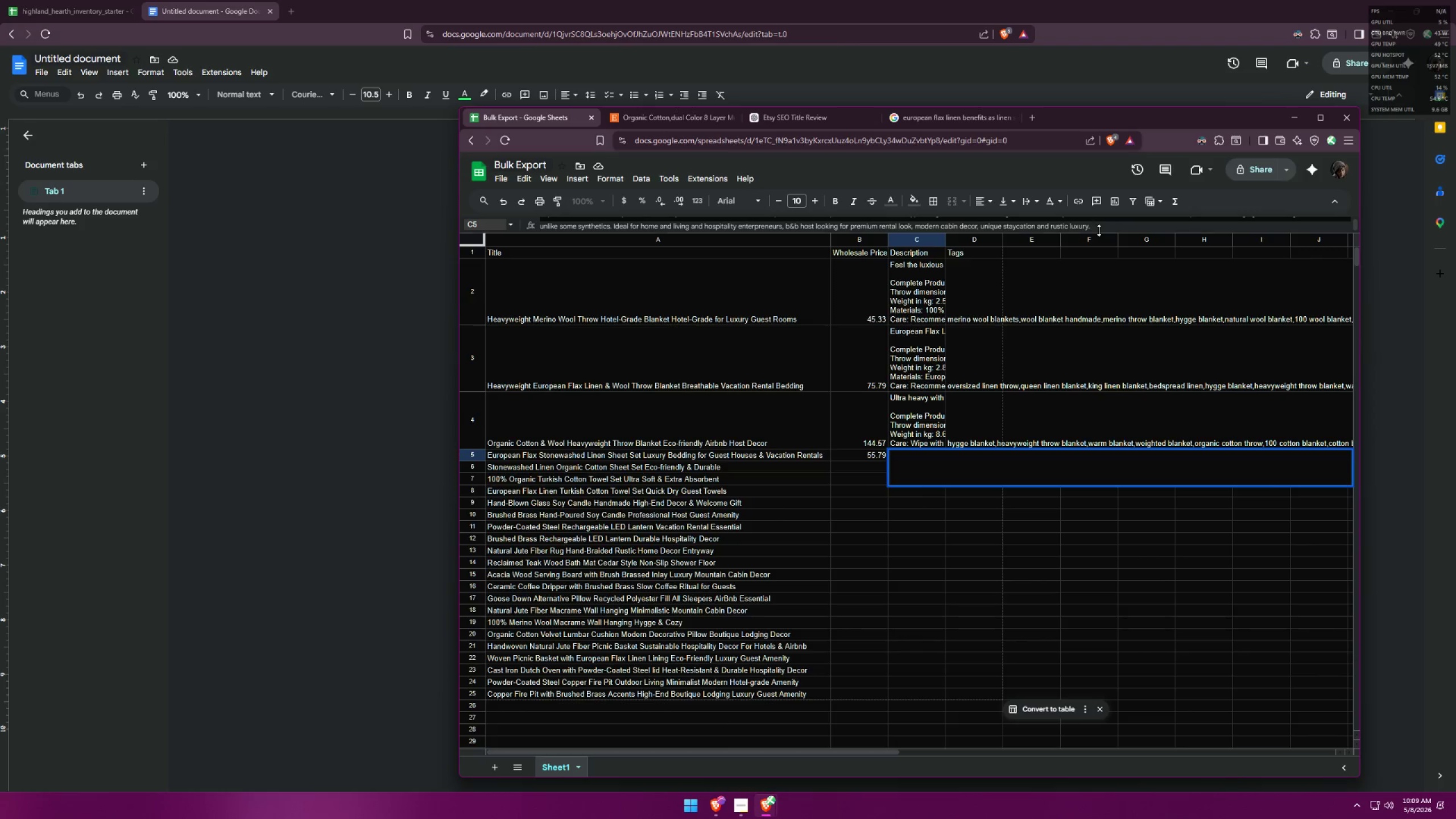 
key(Control+Enter)
 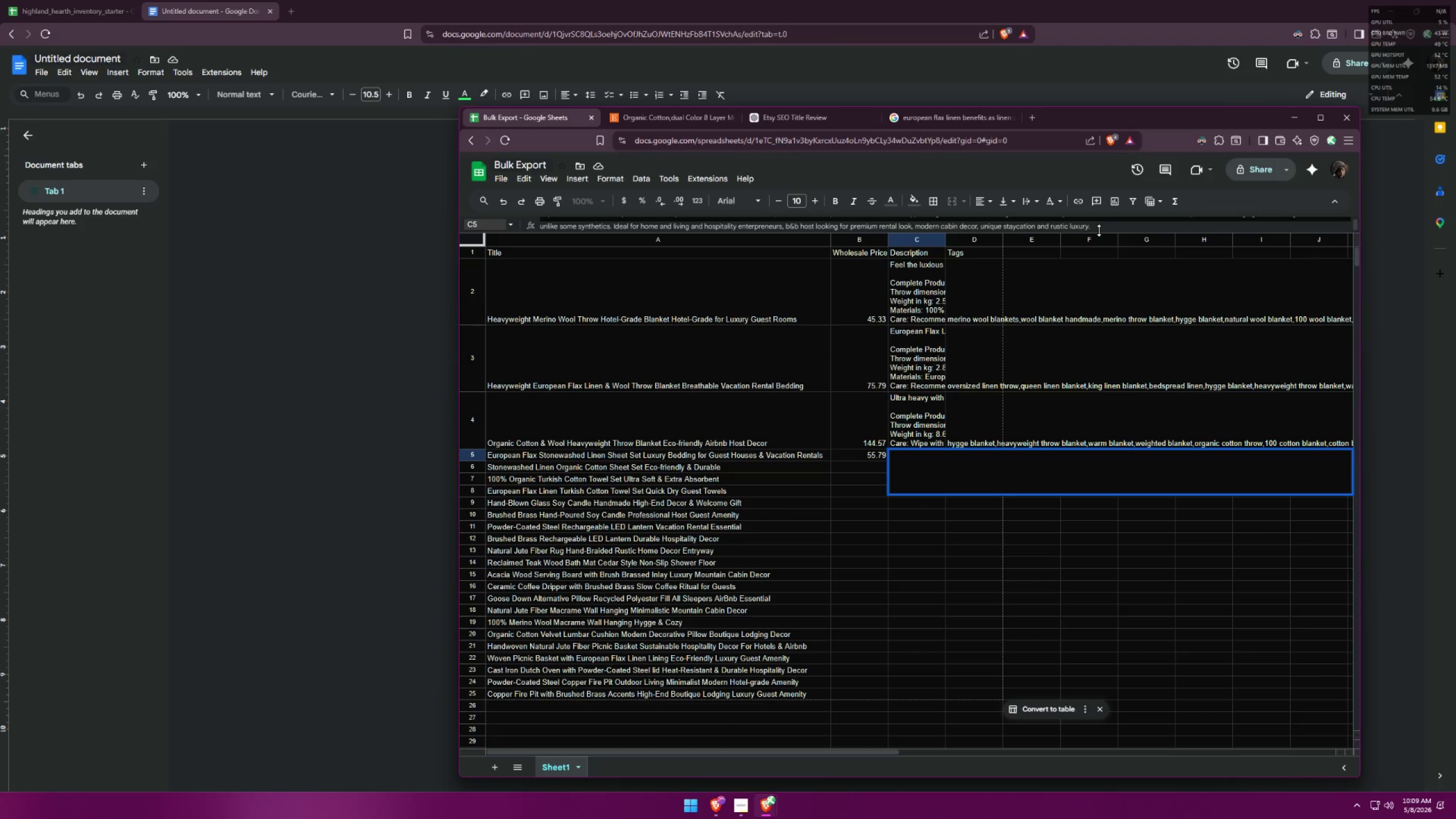 
key(Control+Enter)
 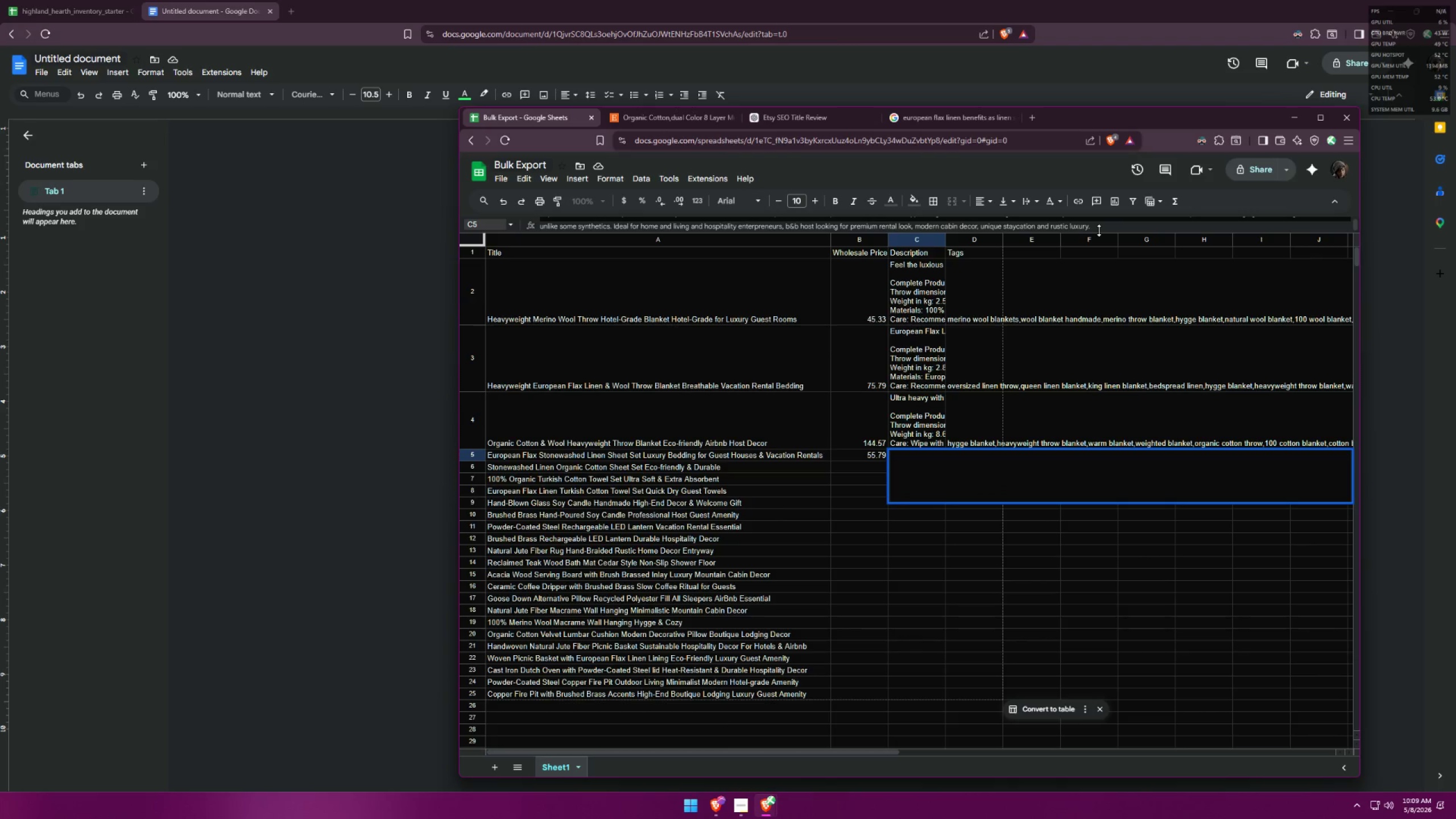 
type(Product Complete Details:)
 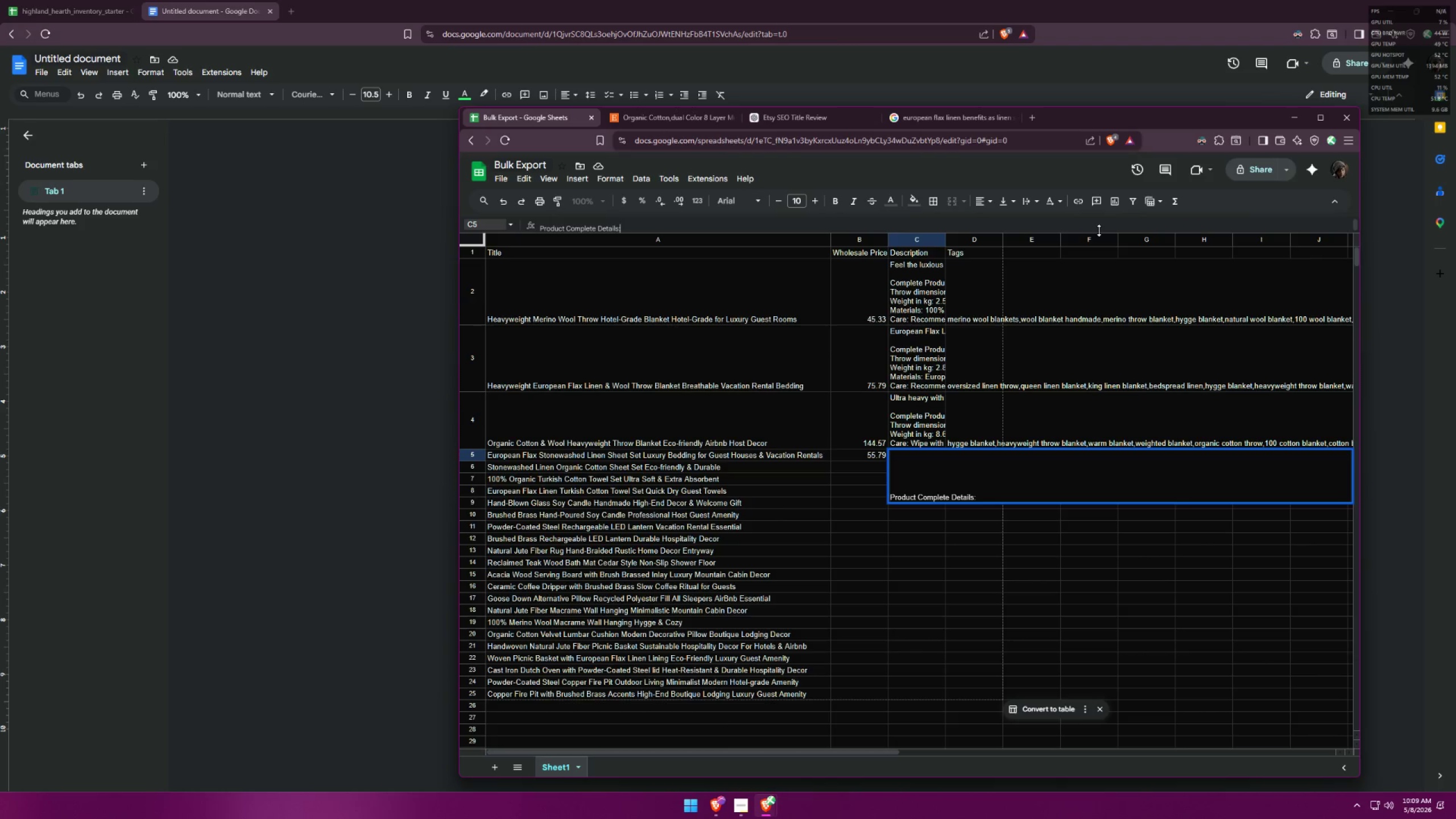 
key(Control+Enter)
 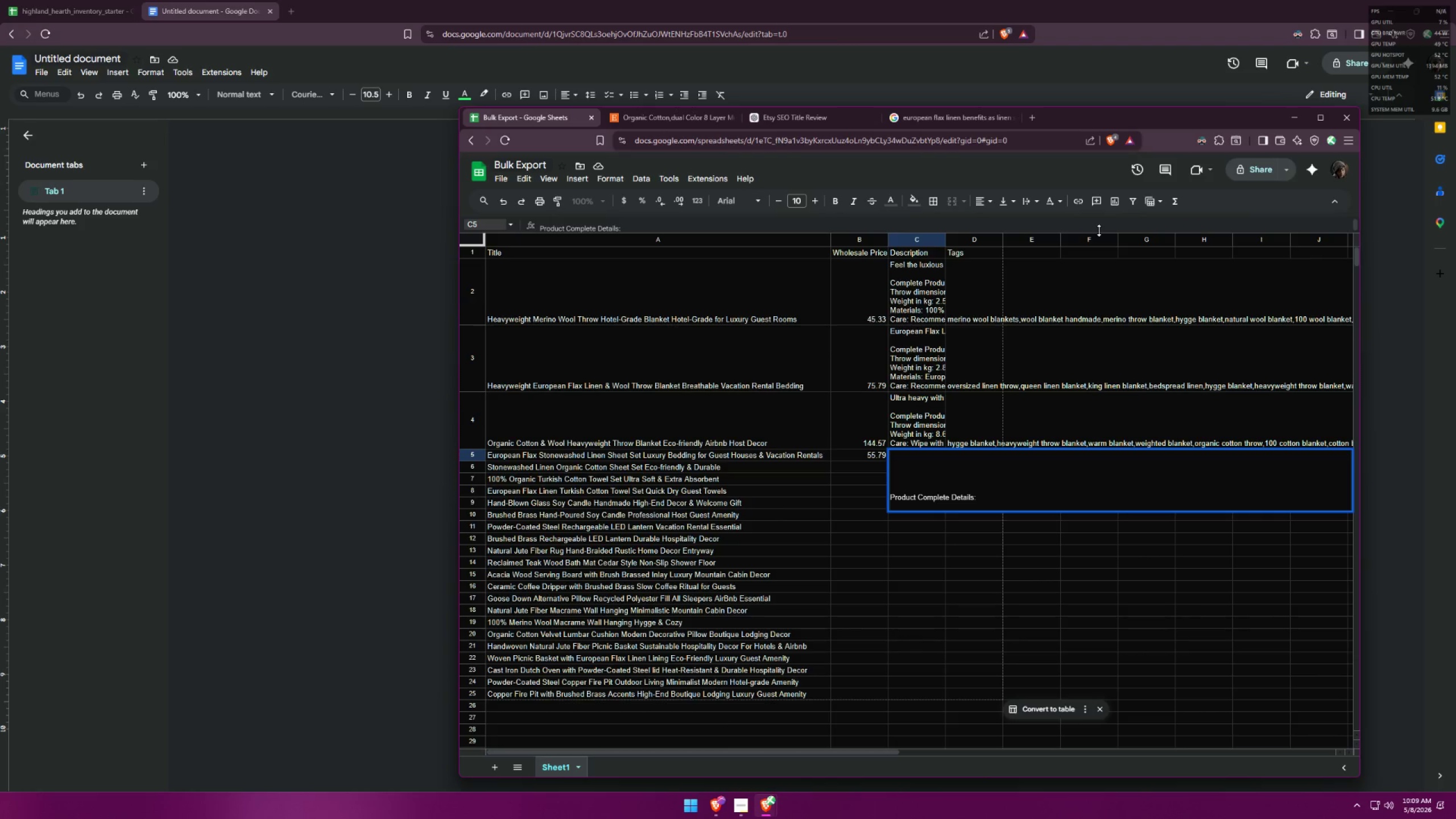 
type(Thr)
key(Backspace)
key(Backspace)
key(Backspace)
type(Sheetset)
key(Backspace)
key(Backspace)
key(Backspace)
type( set dimensions: )
 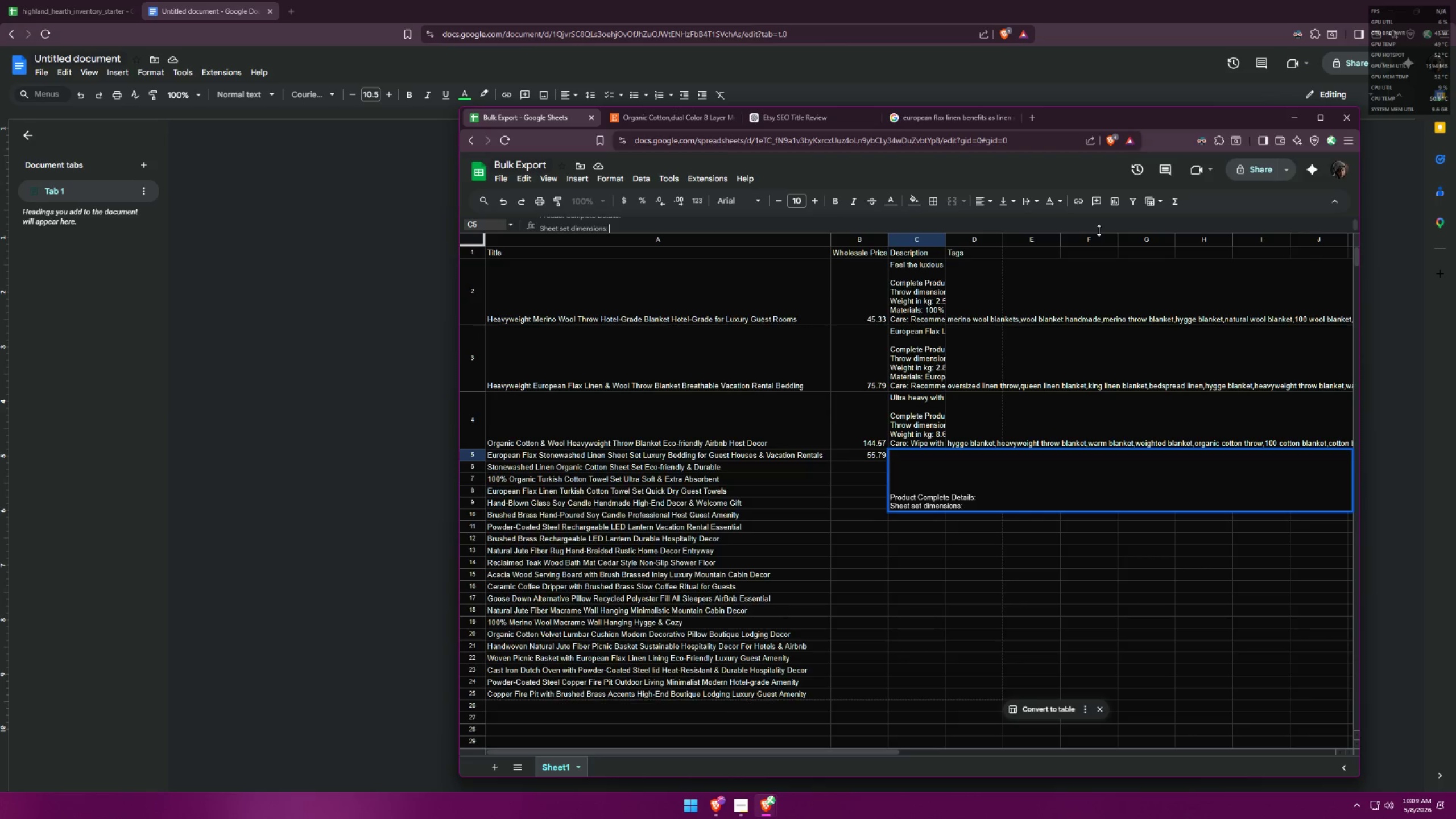 
key(Alt+AltLeft)
 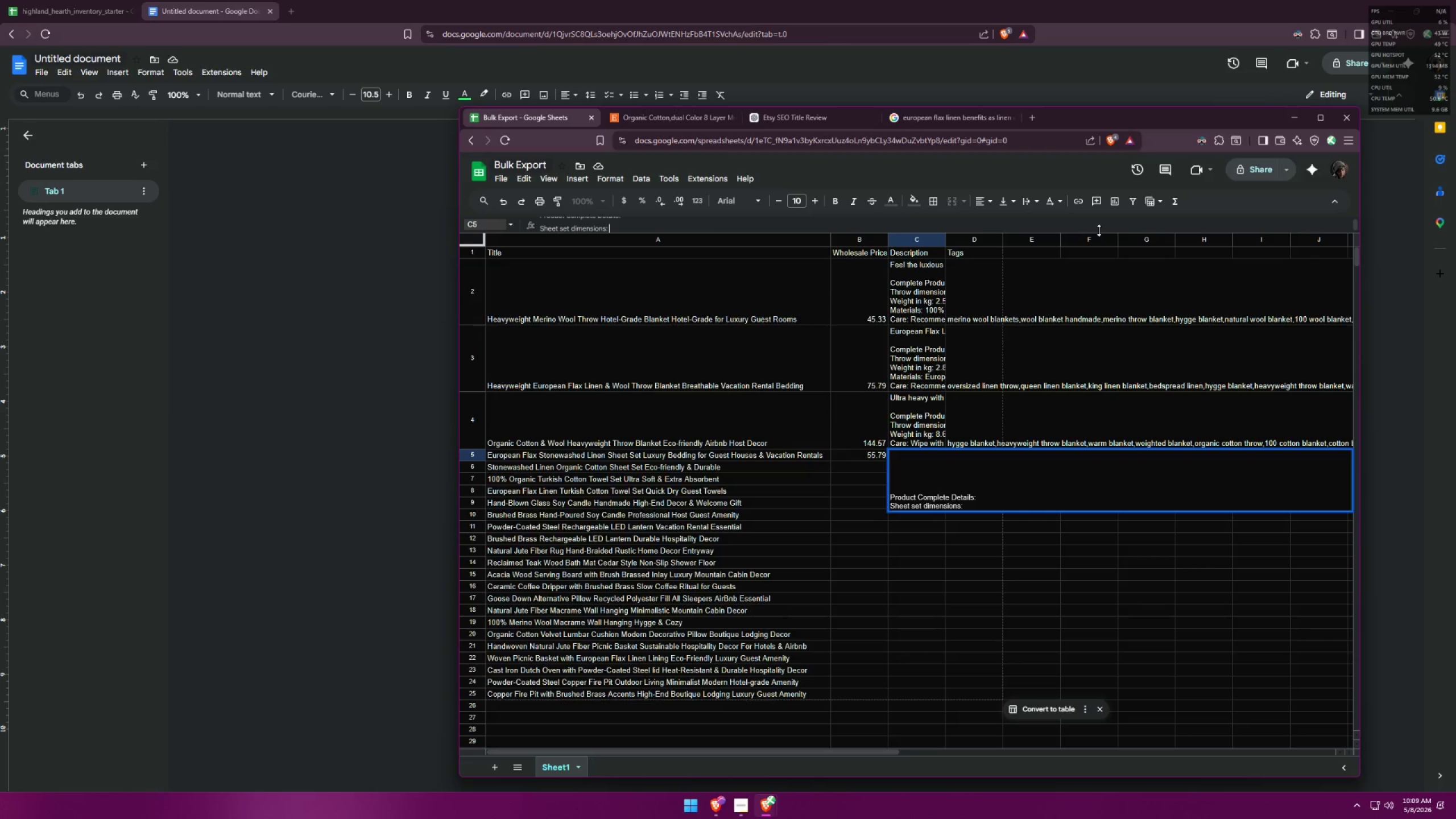 
key(Alt+Tab)
 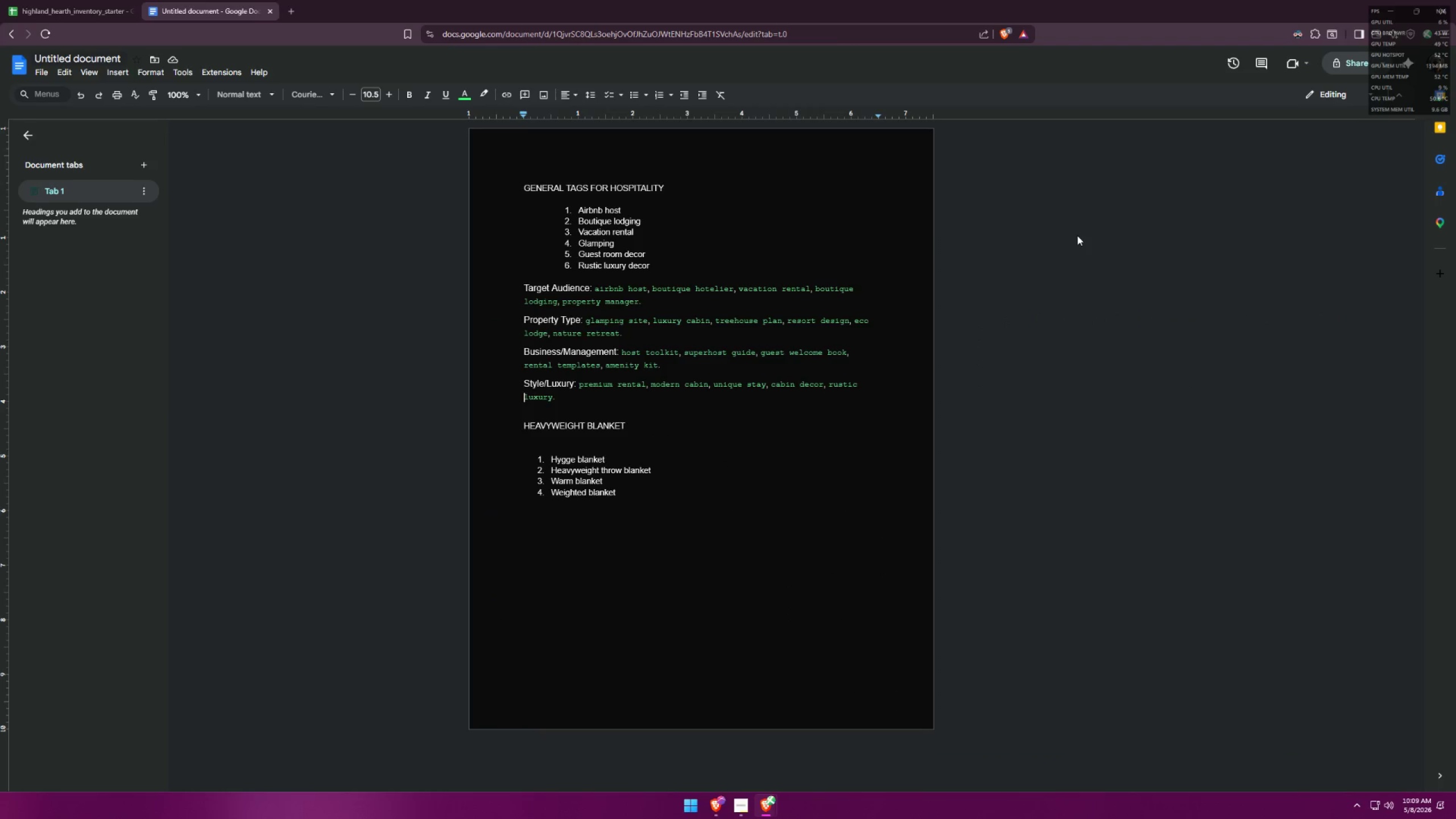 
key(Alt+AltLeft)
 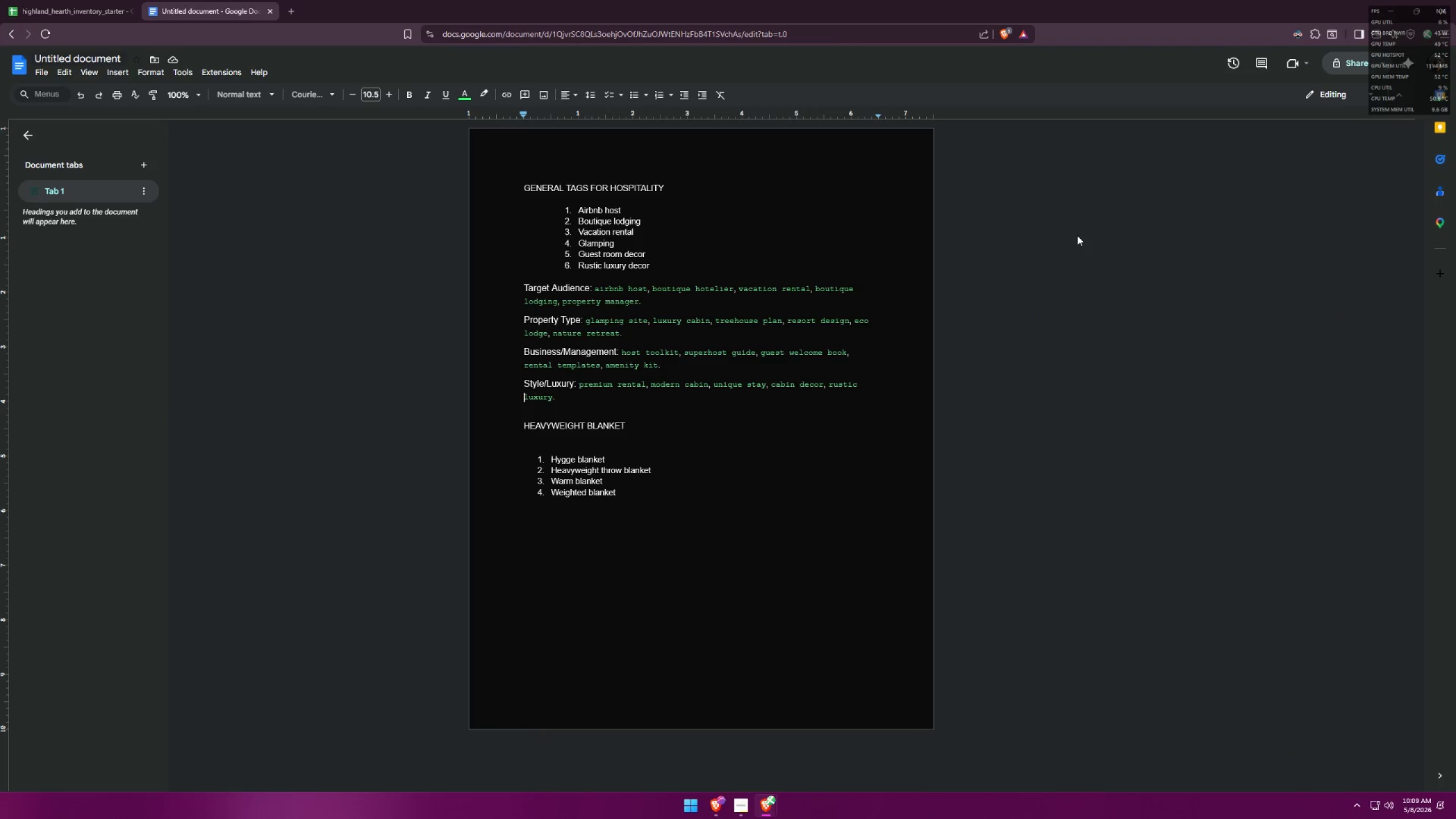 
key(Alt+Tab)
 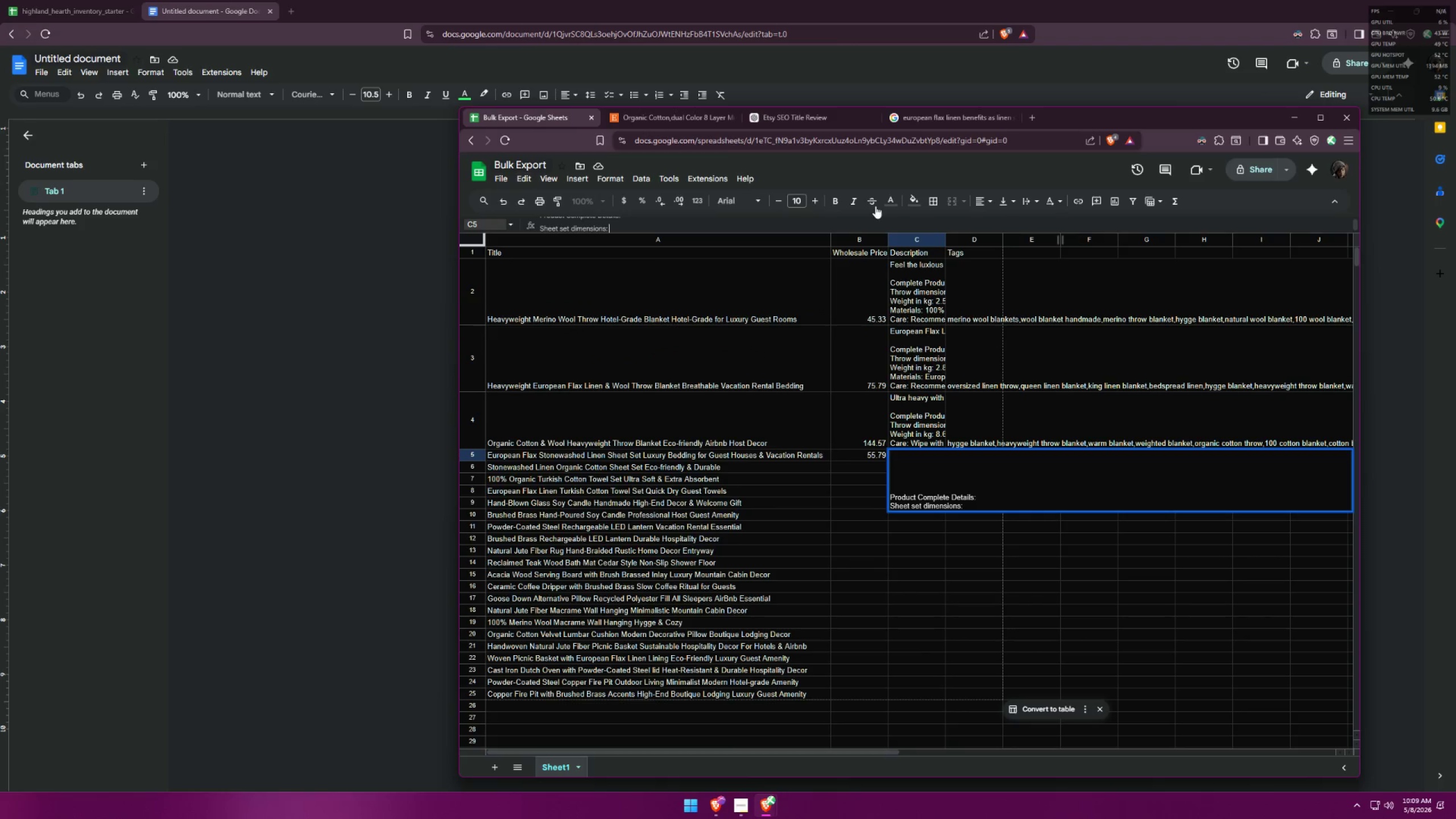 
key(Alt+AltLeft)
 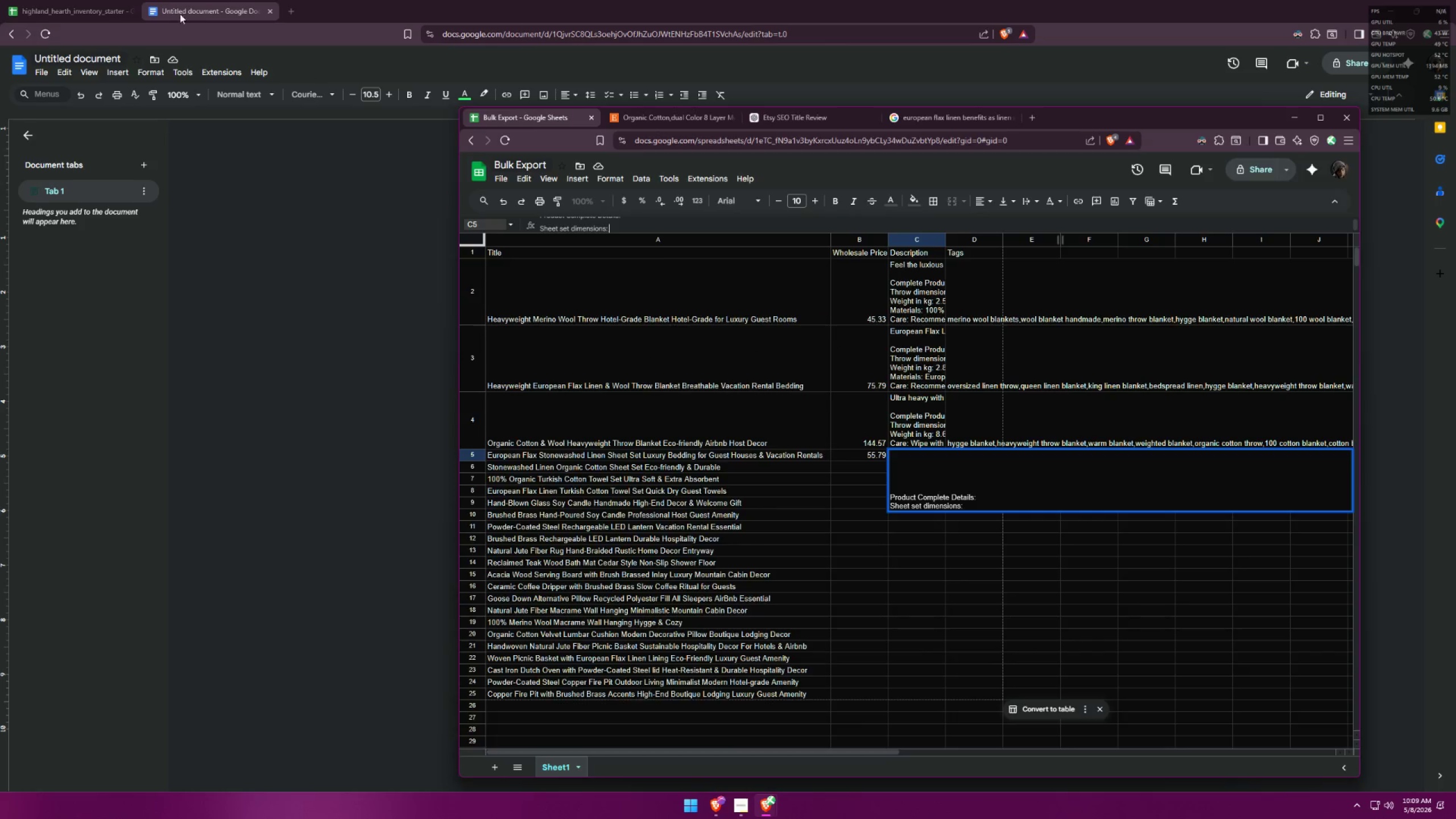 
key(Alt+Tab)
 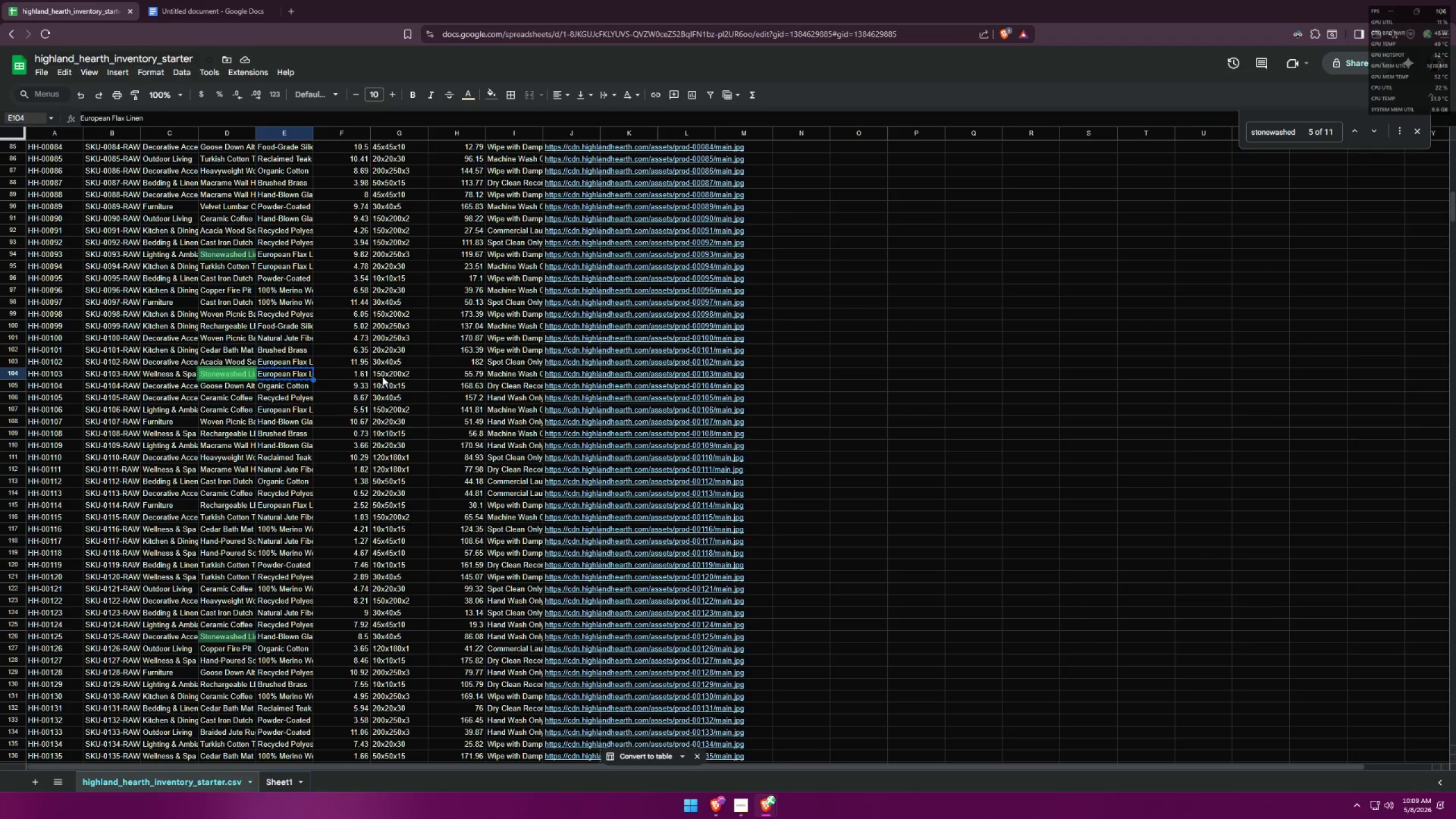 
key(Control+ControlLeft)
 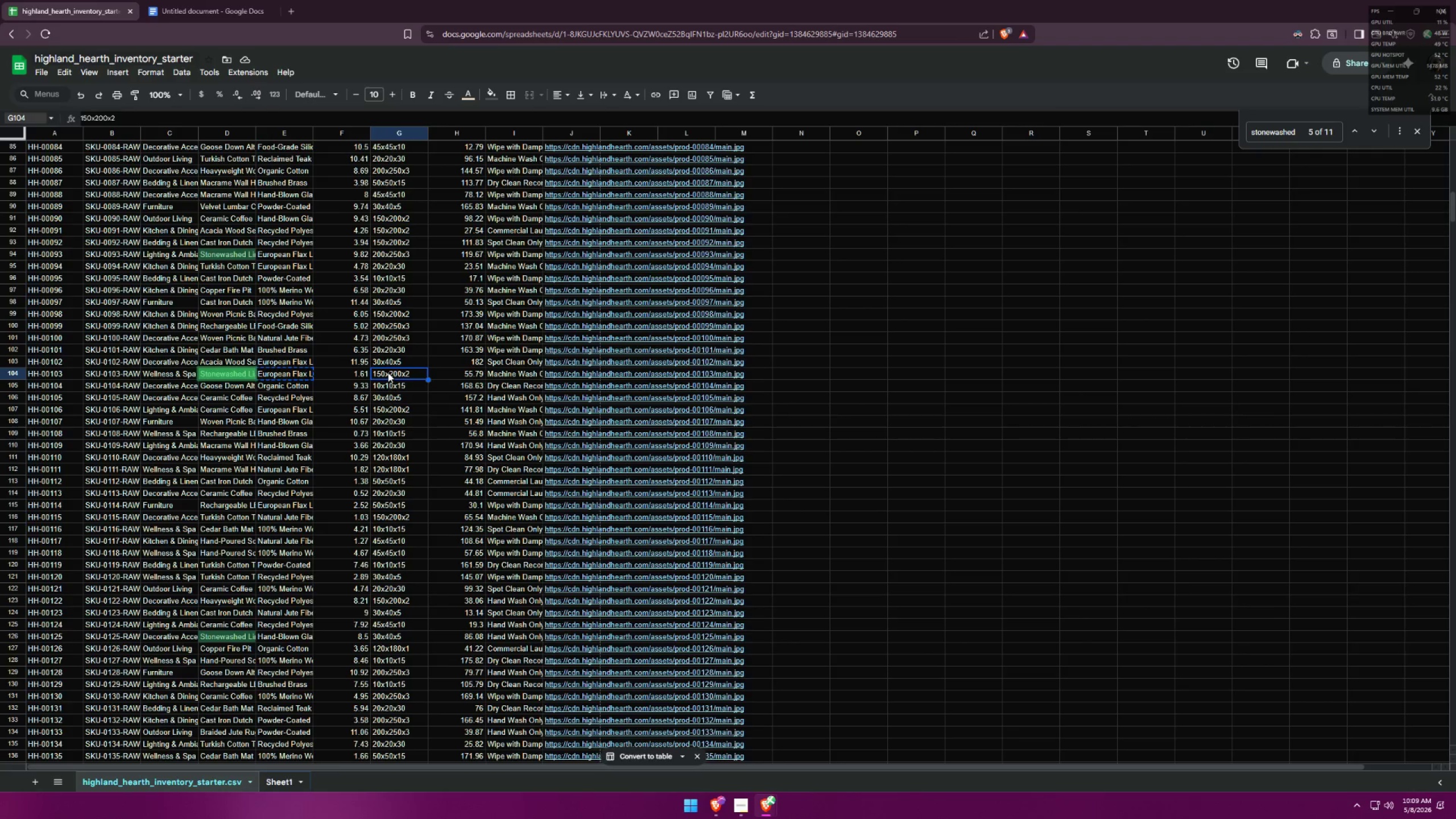 
key(Control+C)
 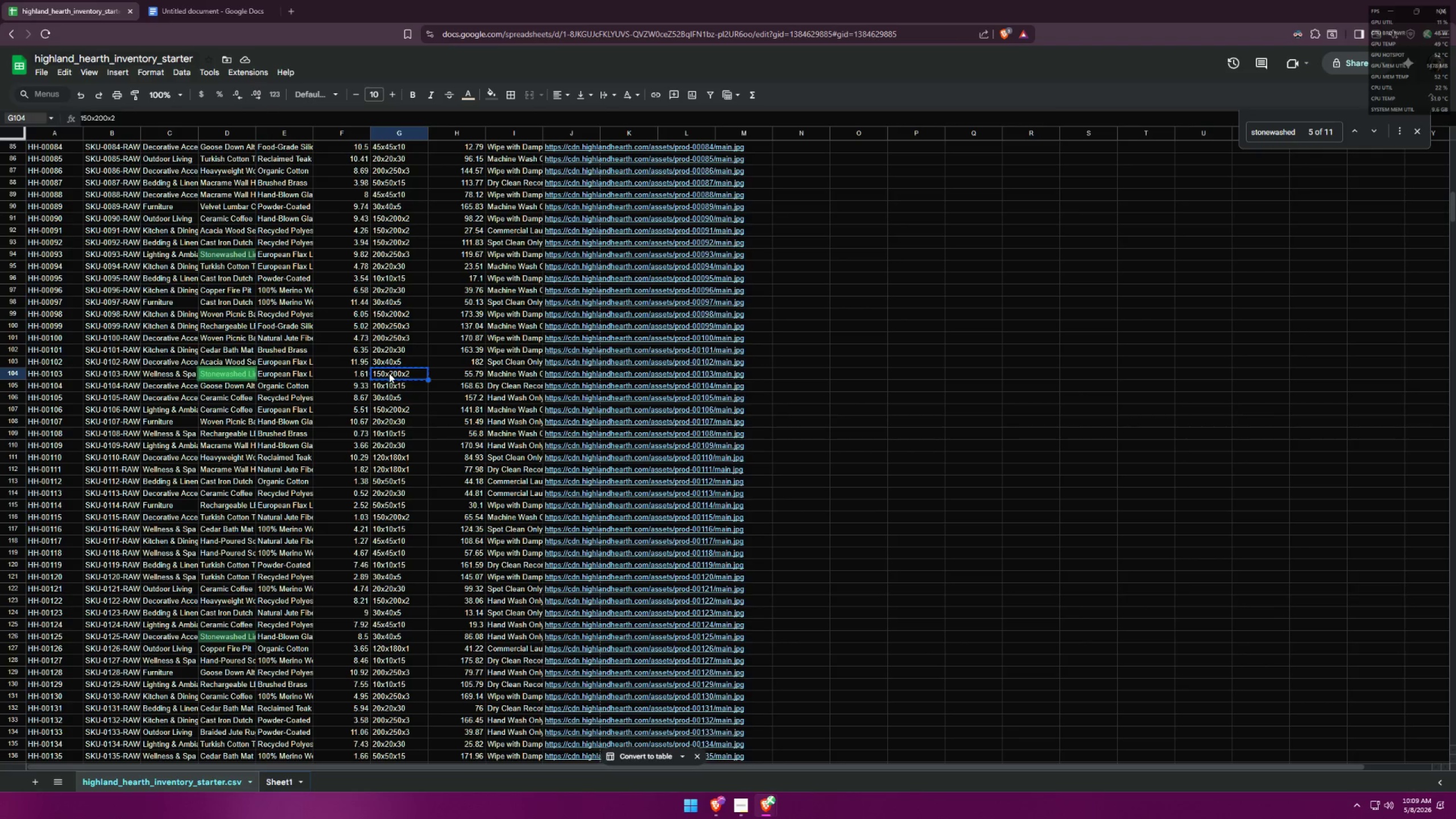 
key(Alt+AltLeft)
 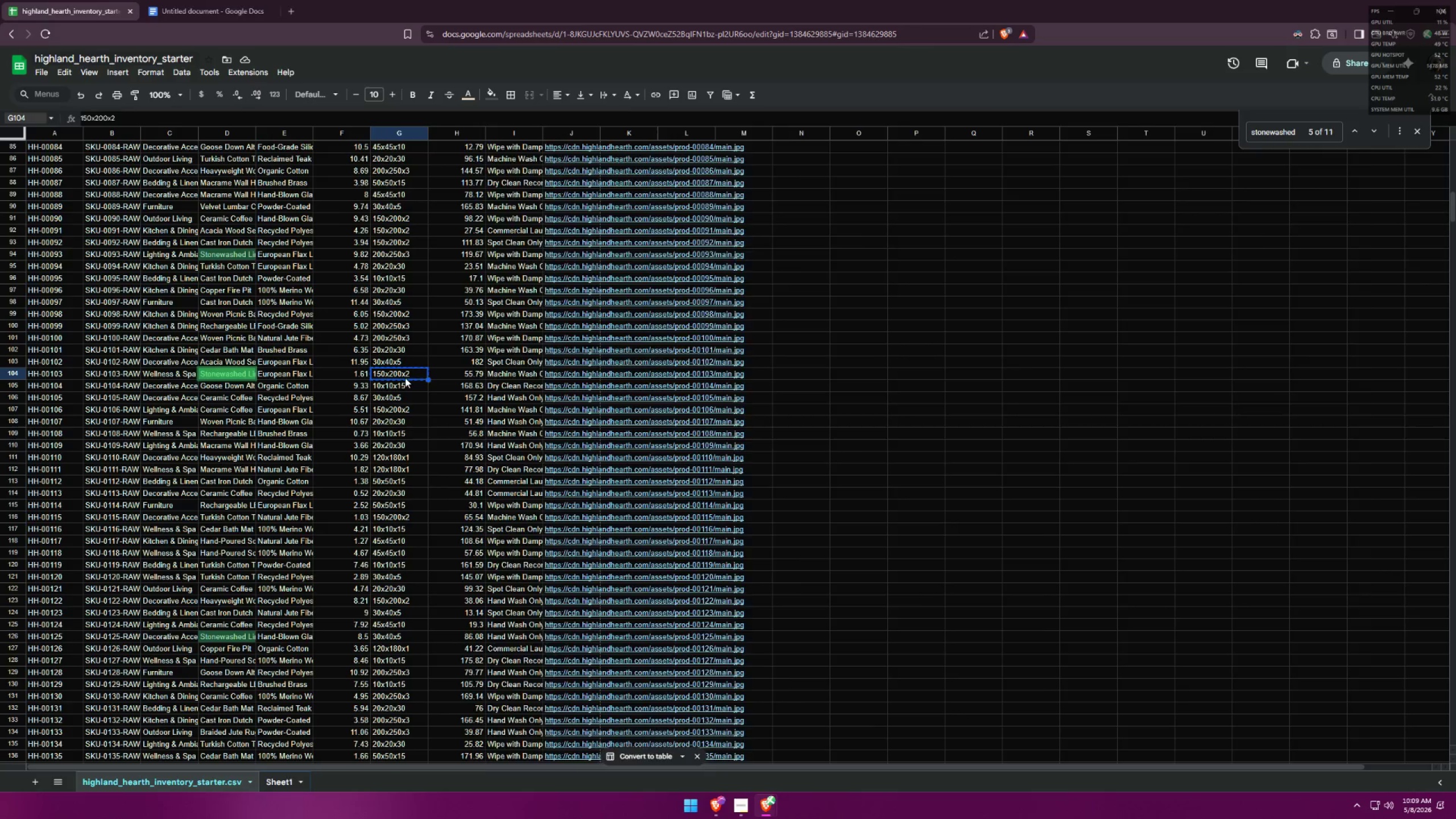 
key(Alt+Tab)
 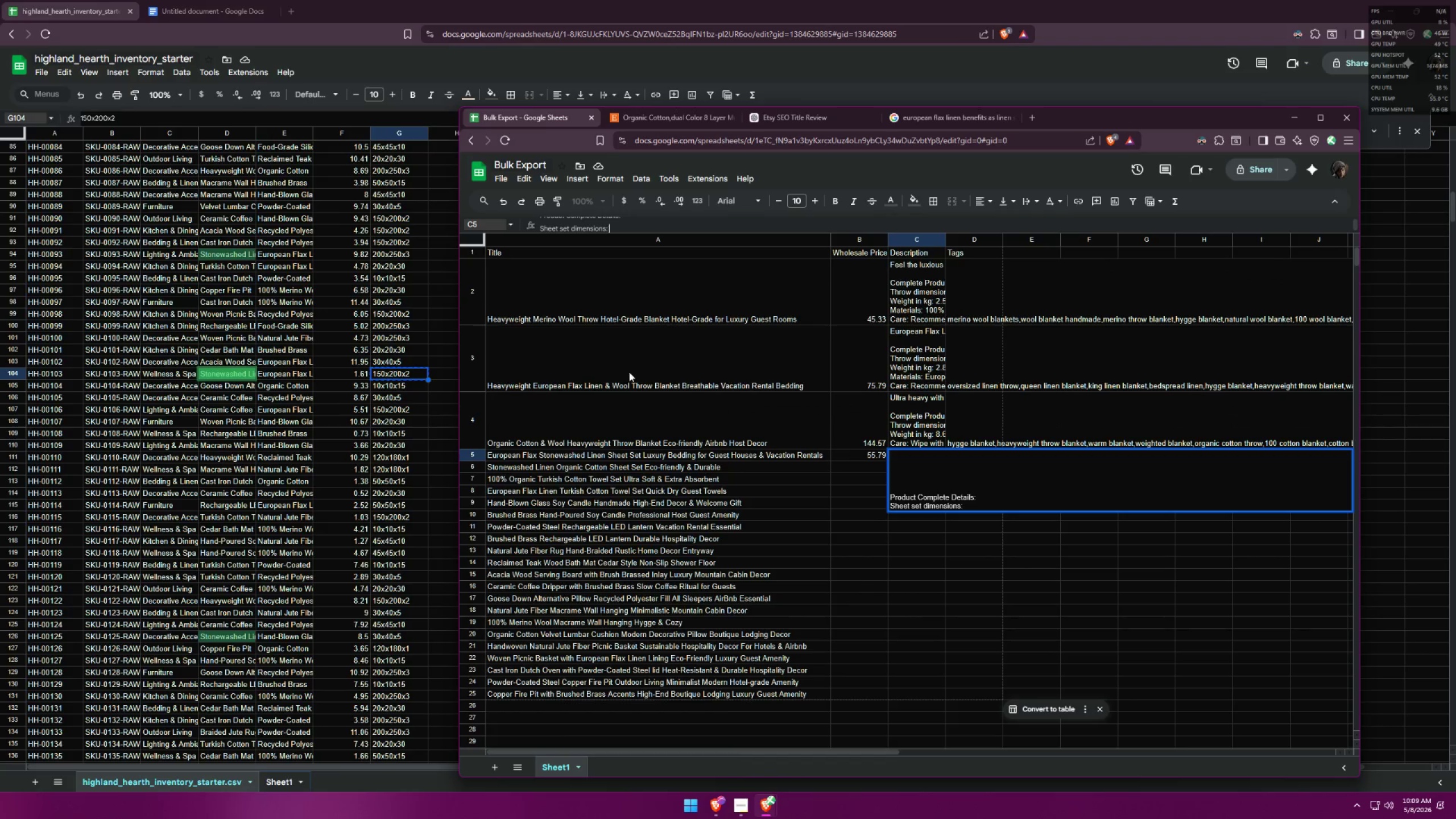 
key(Control+ControlLeft)
 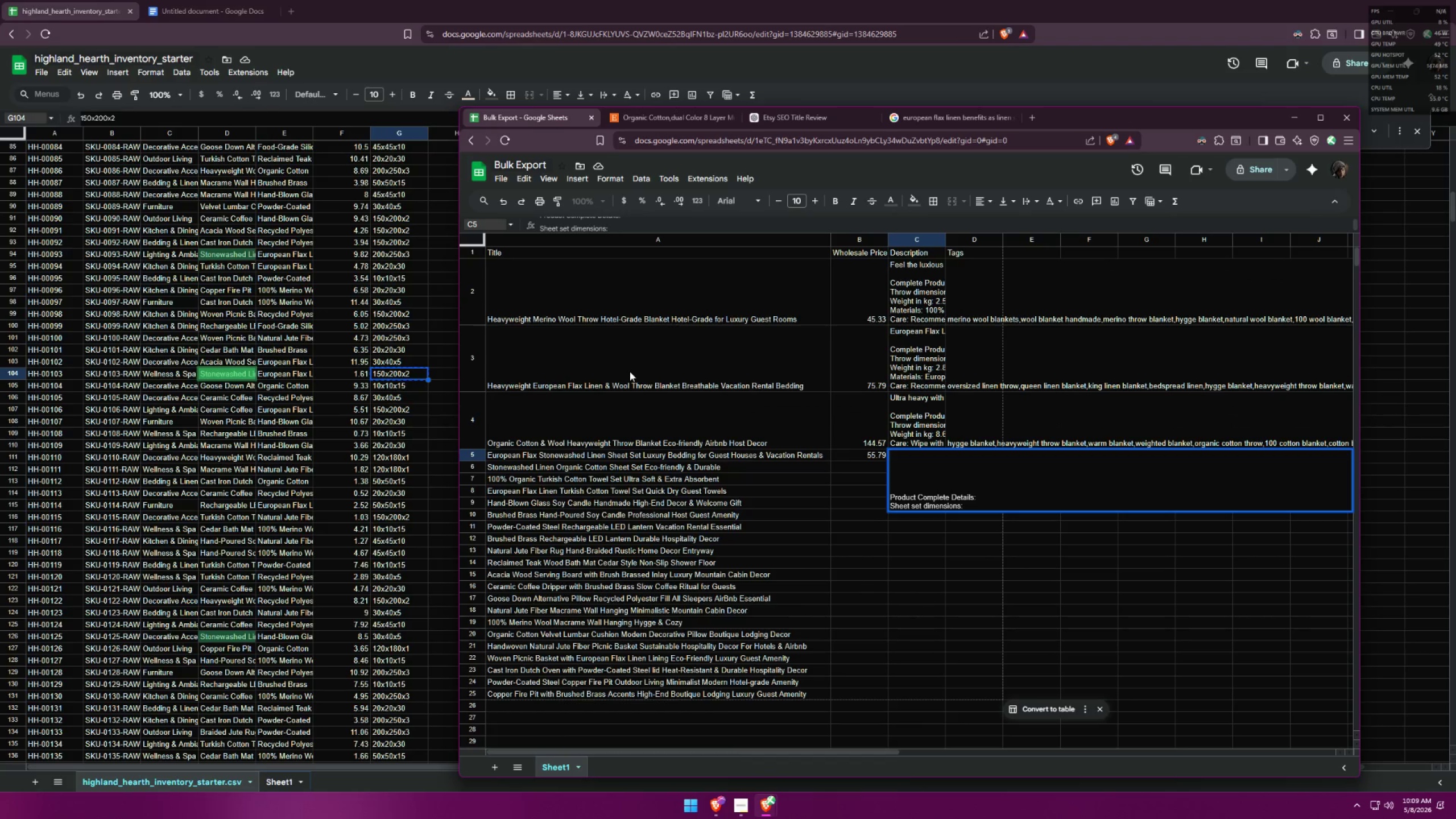 
key(Control+V)
 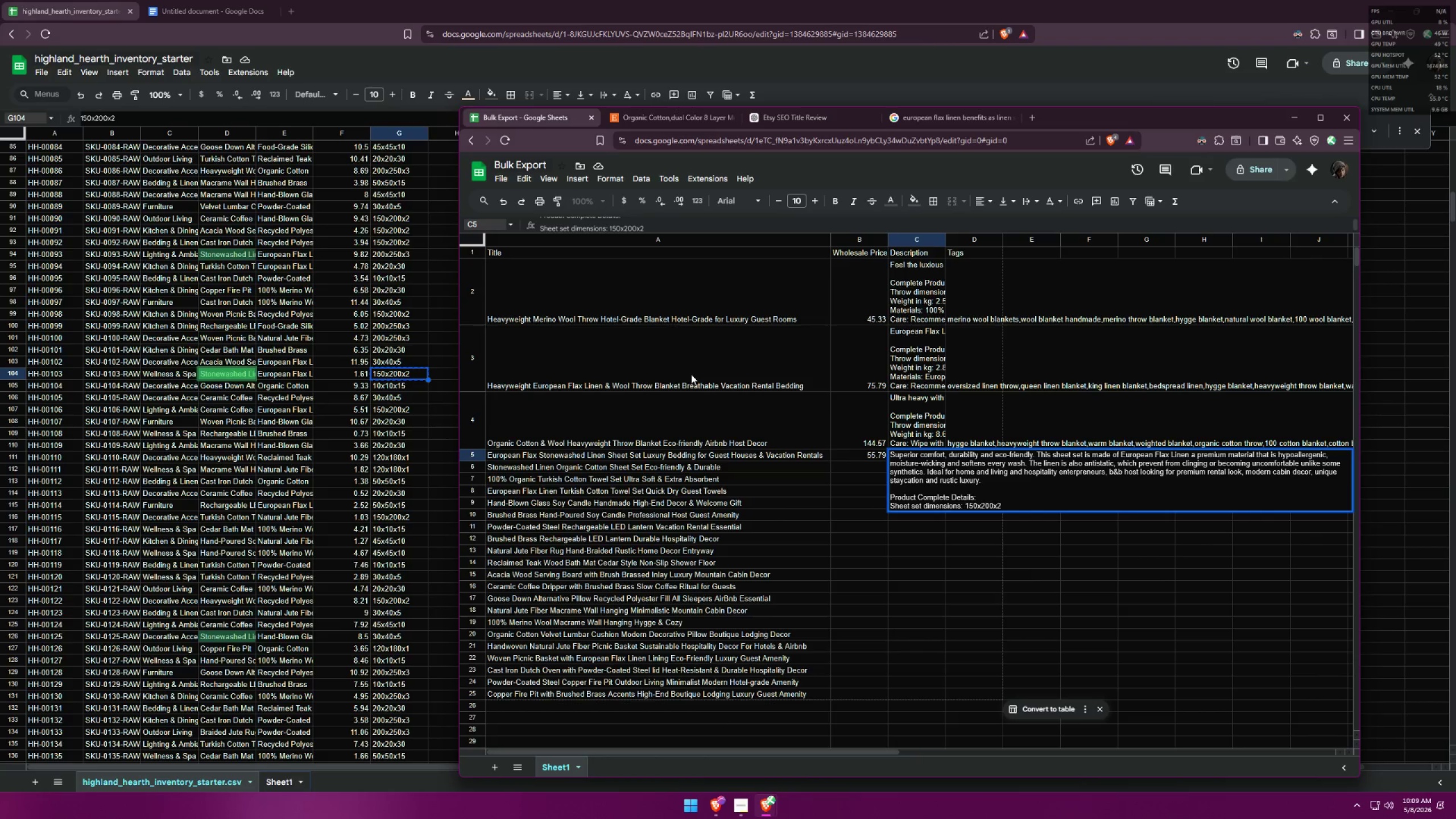 
hold_key(key=ControlLeft, duration=0.72)
 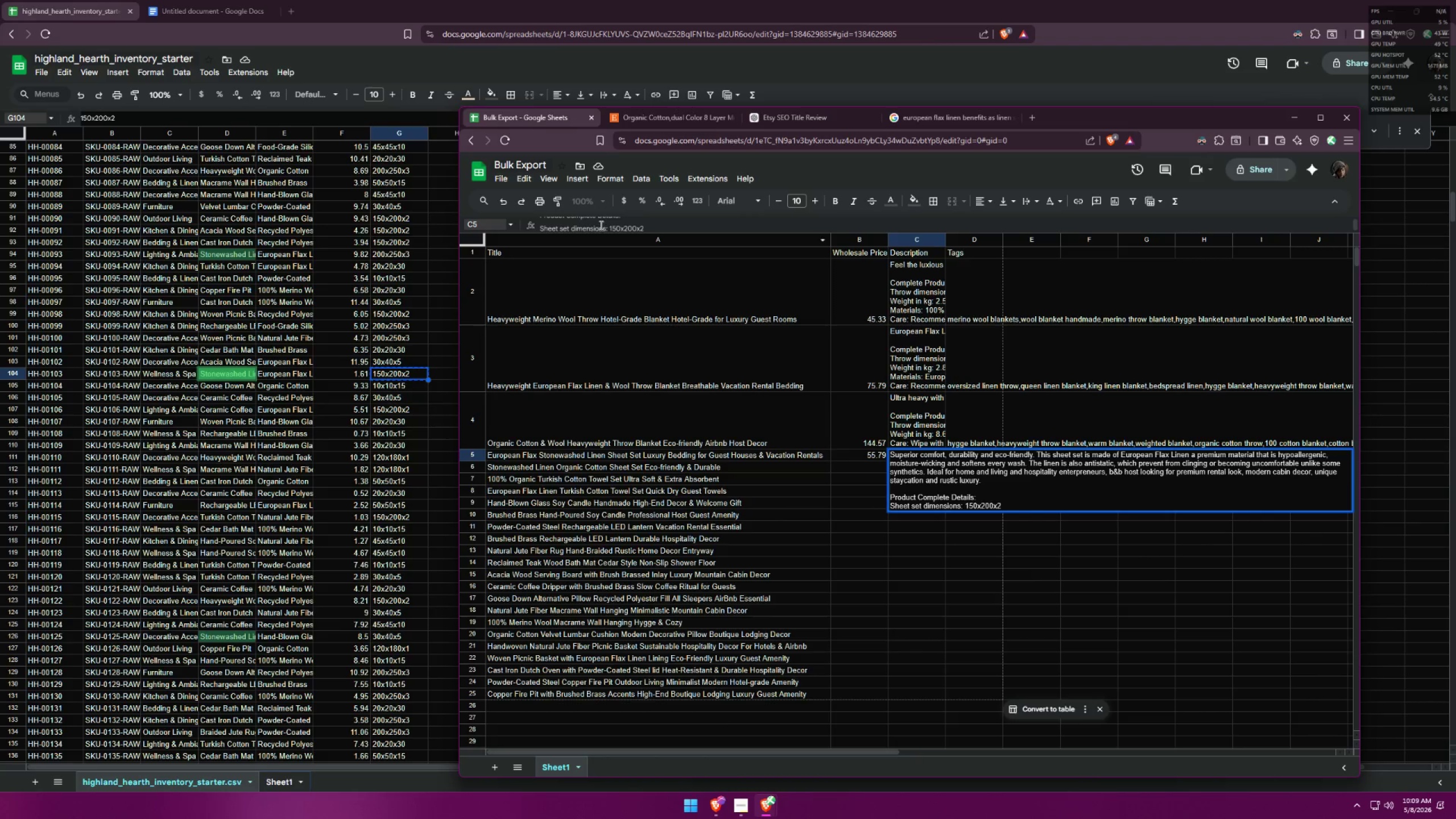 
left_click([606, 228])
 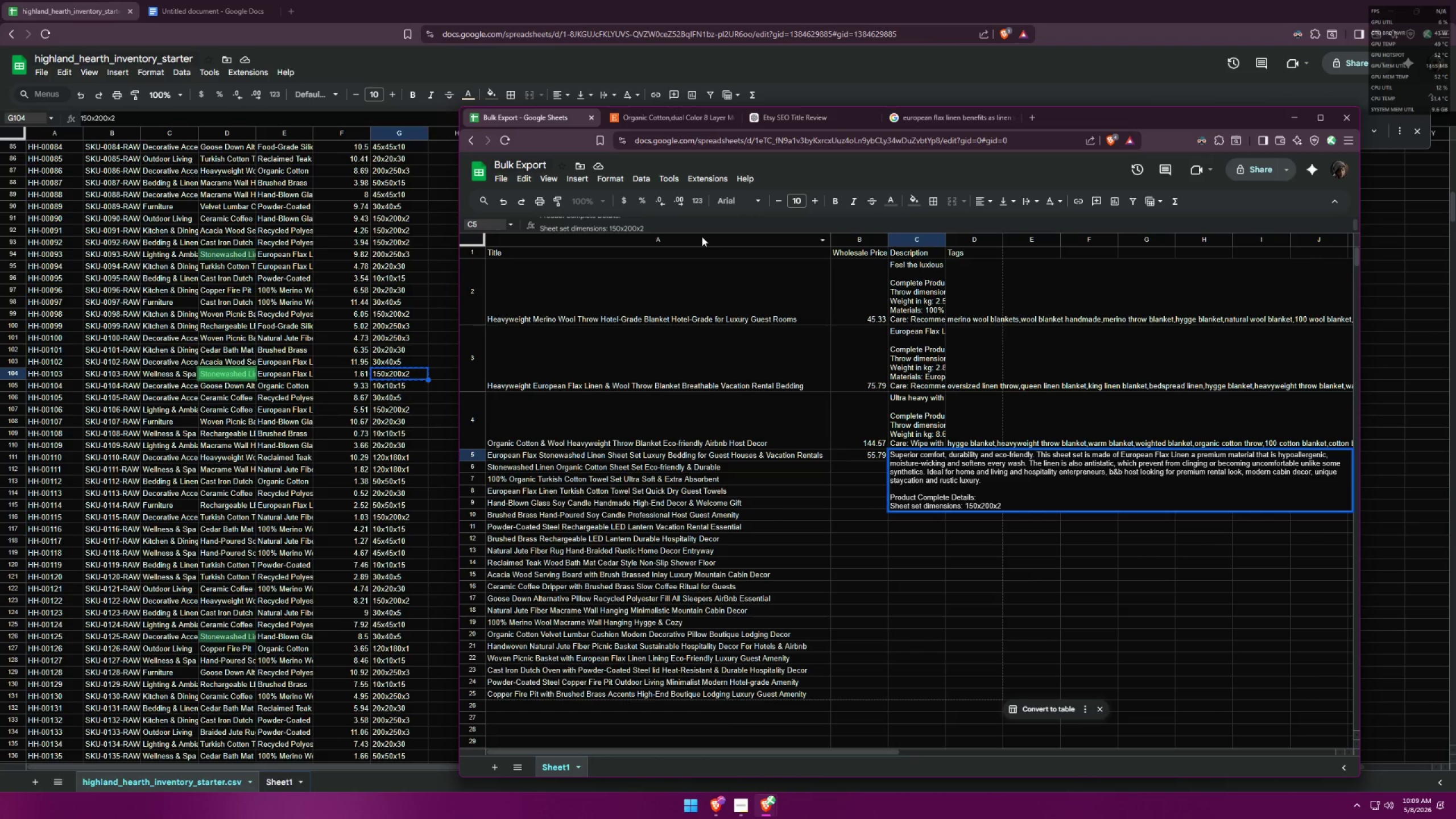 
type( in cm)
 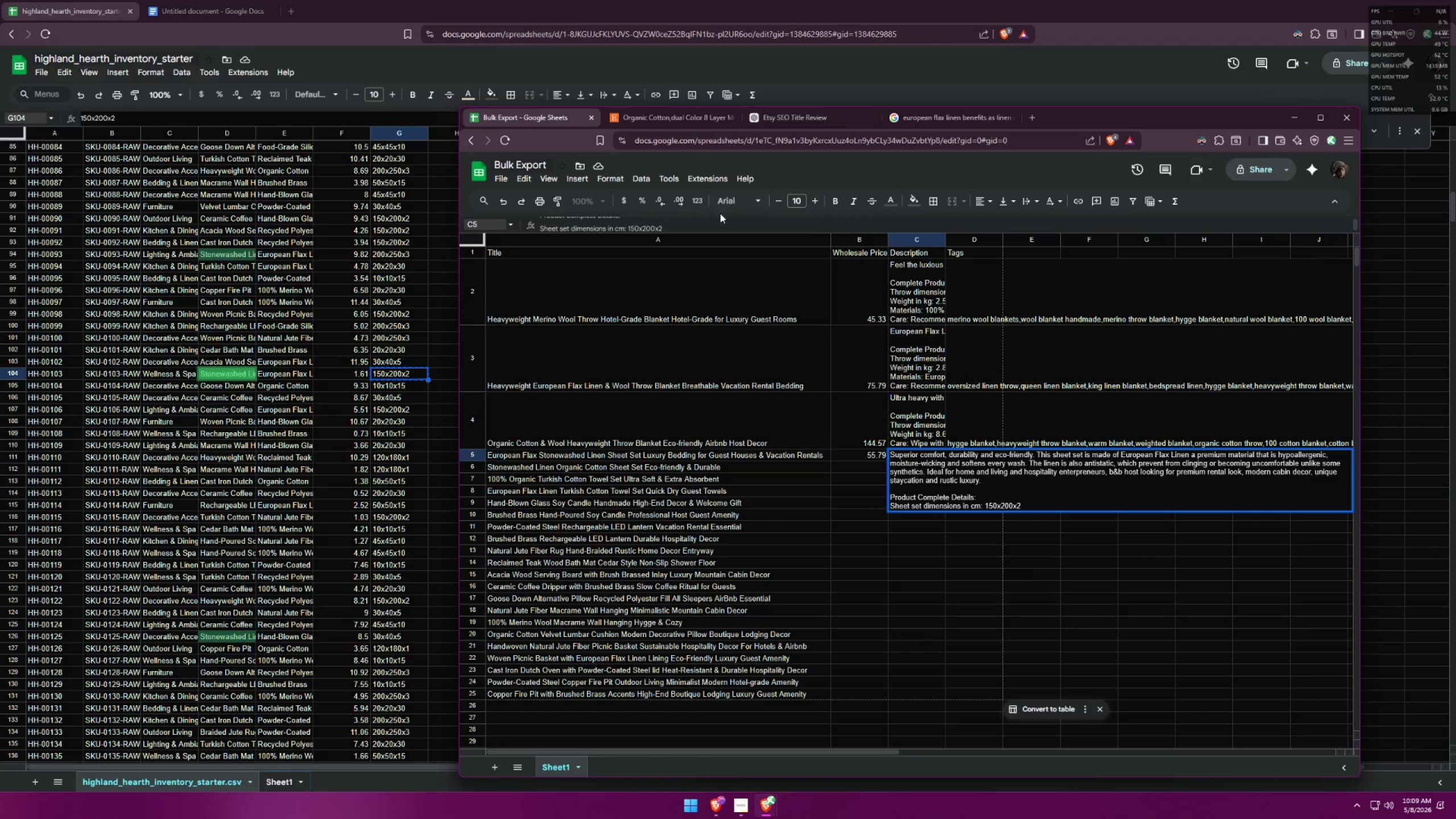 
left_click([693, 231])
 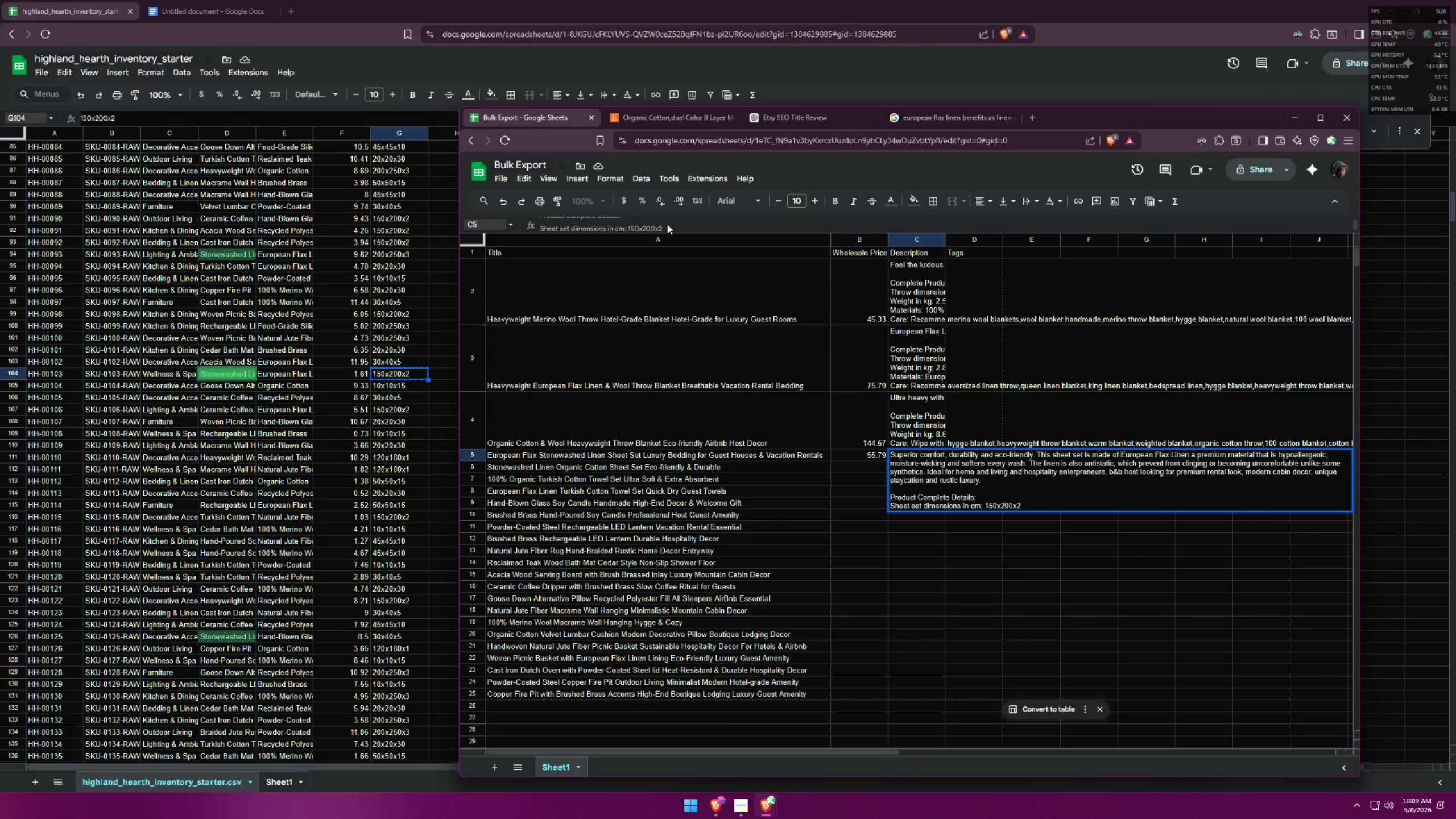 
double_click([661, 229])
 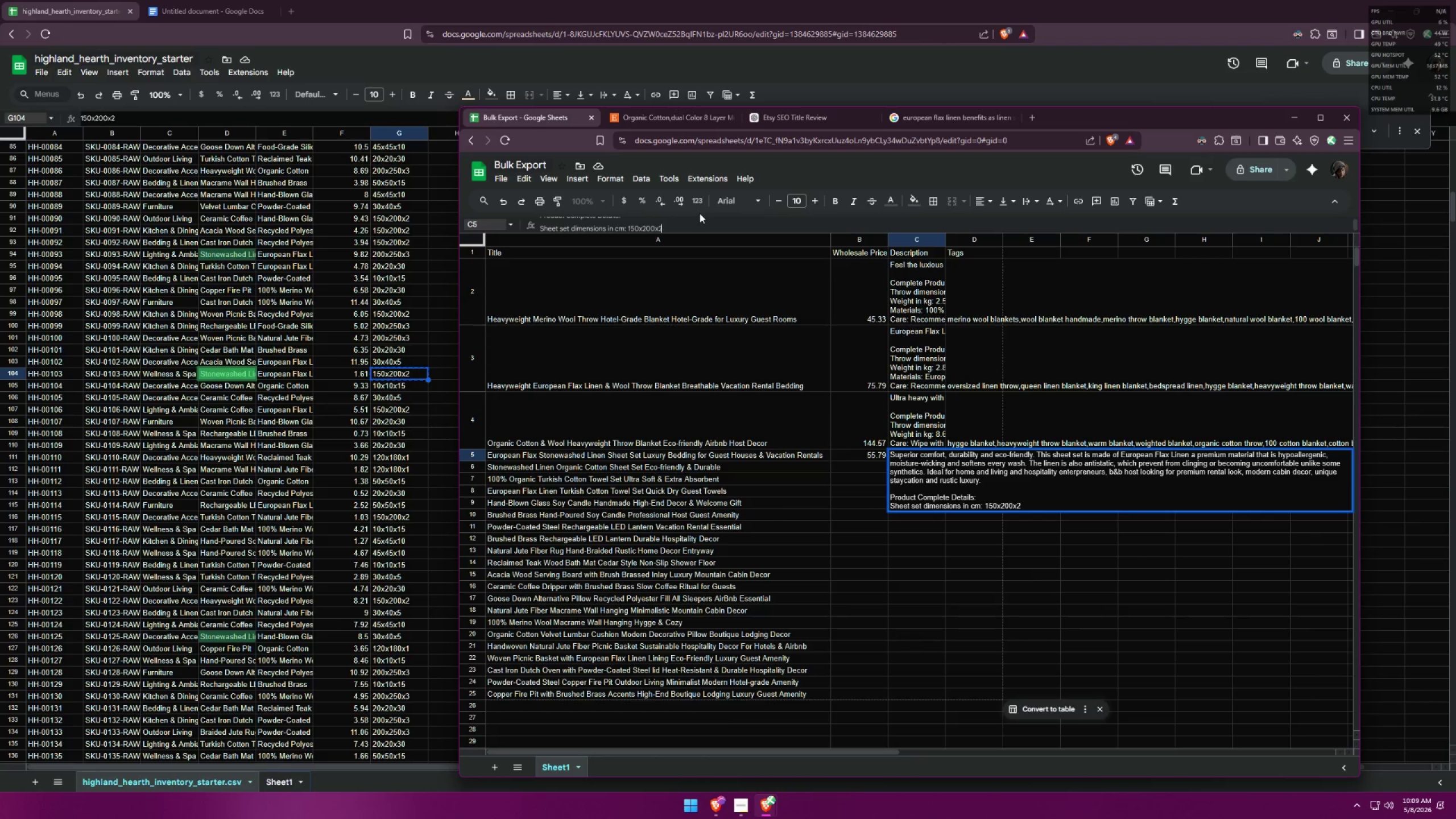 
key(Control+Enter)
 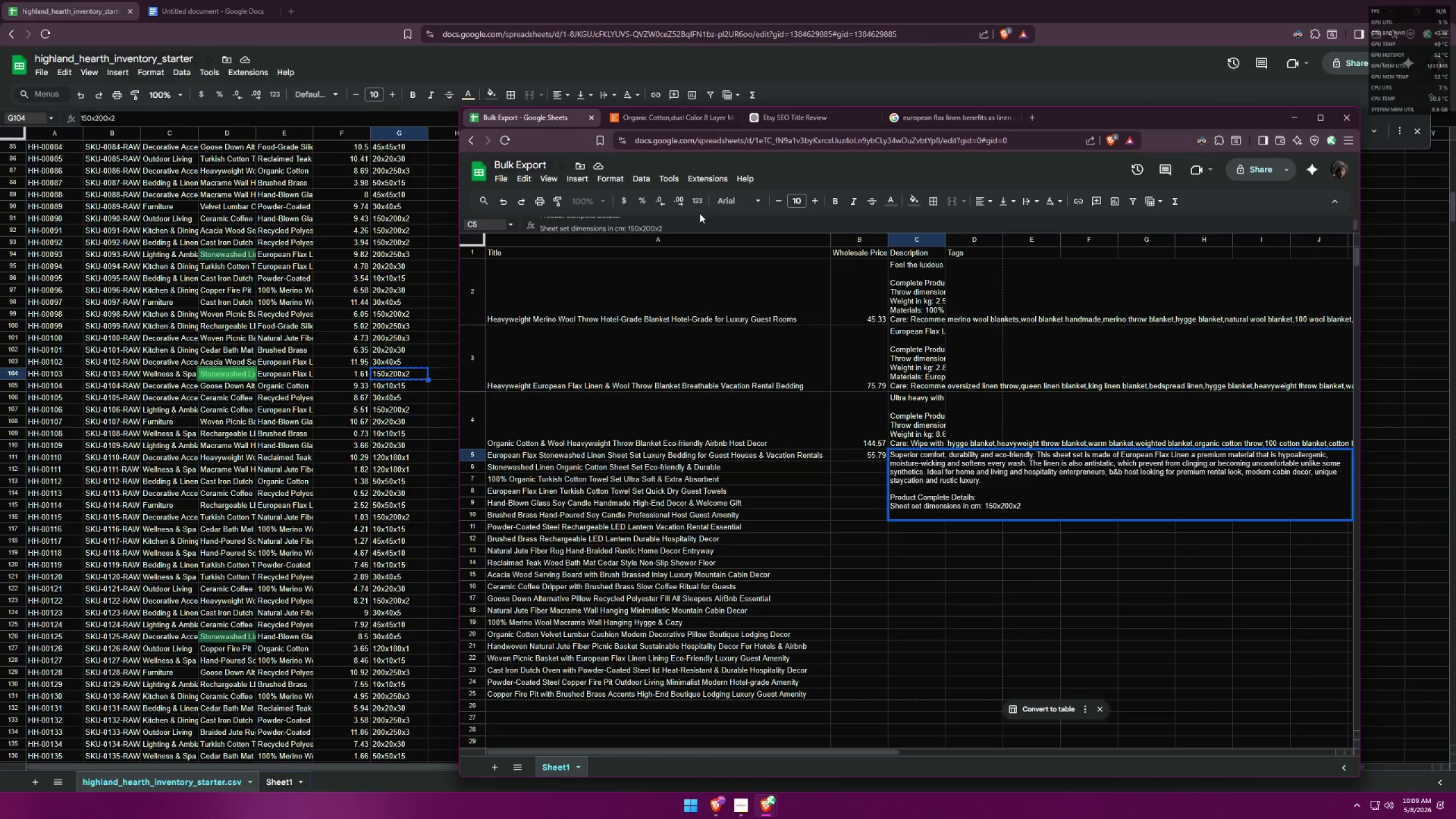 
type(S)
key(Backspace)
type(Weight in kg: 1.61)
 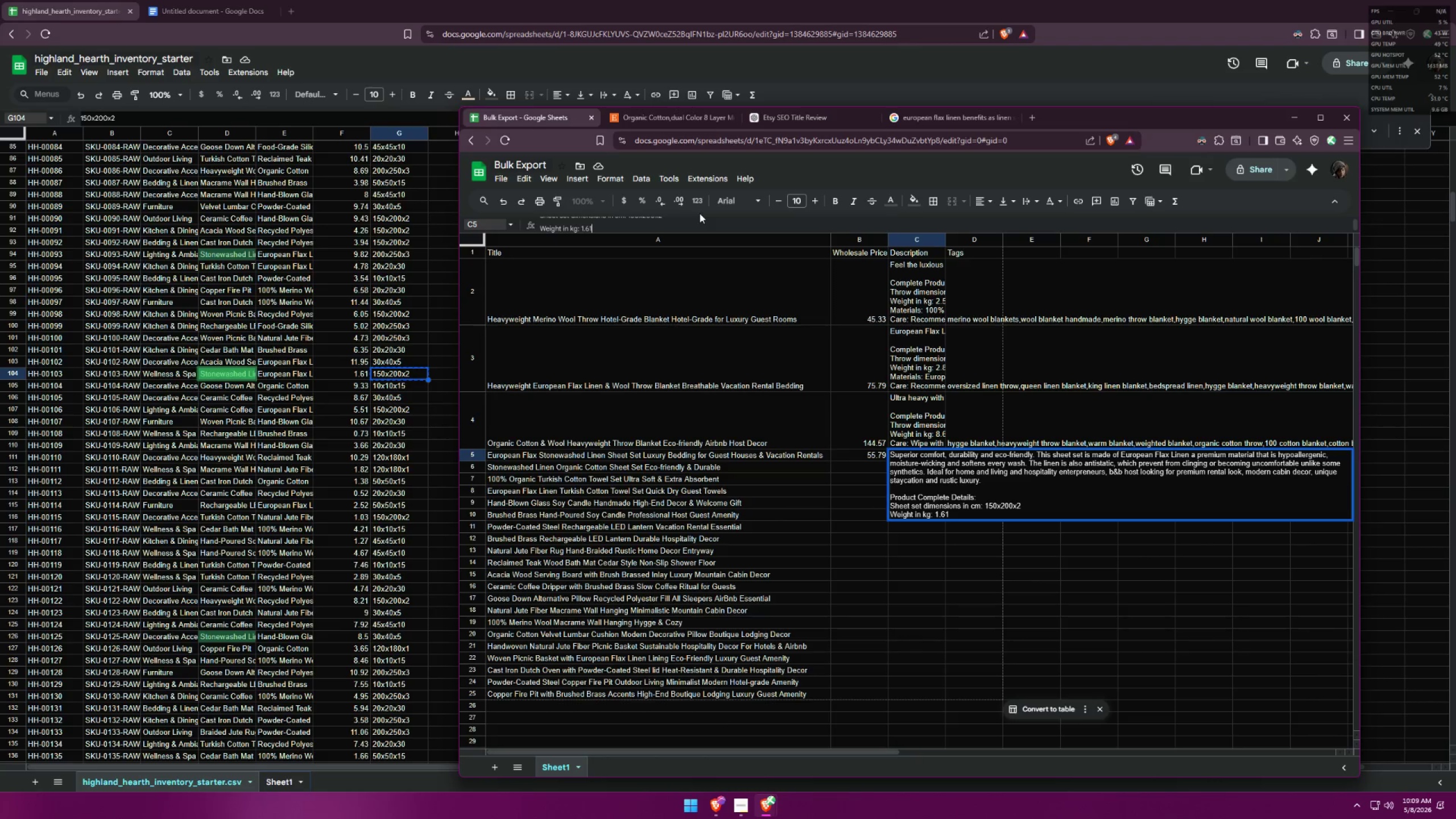 
key(Control+Enter)
 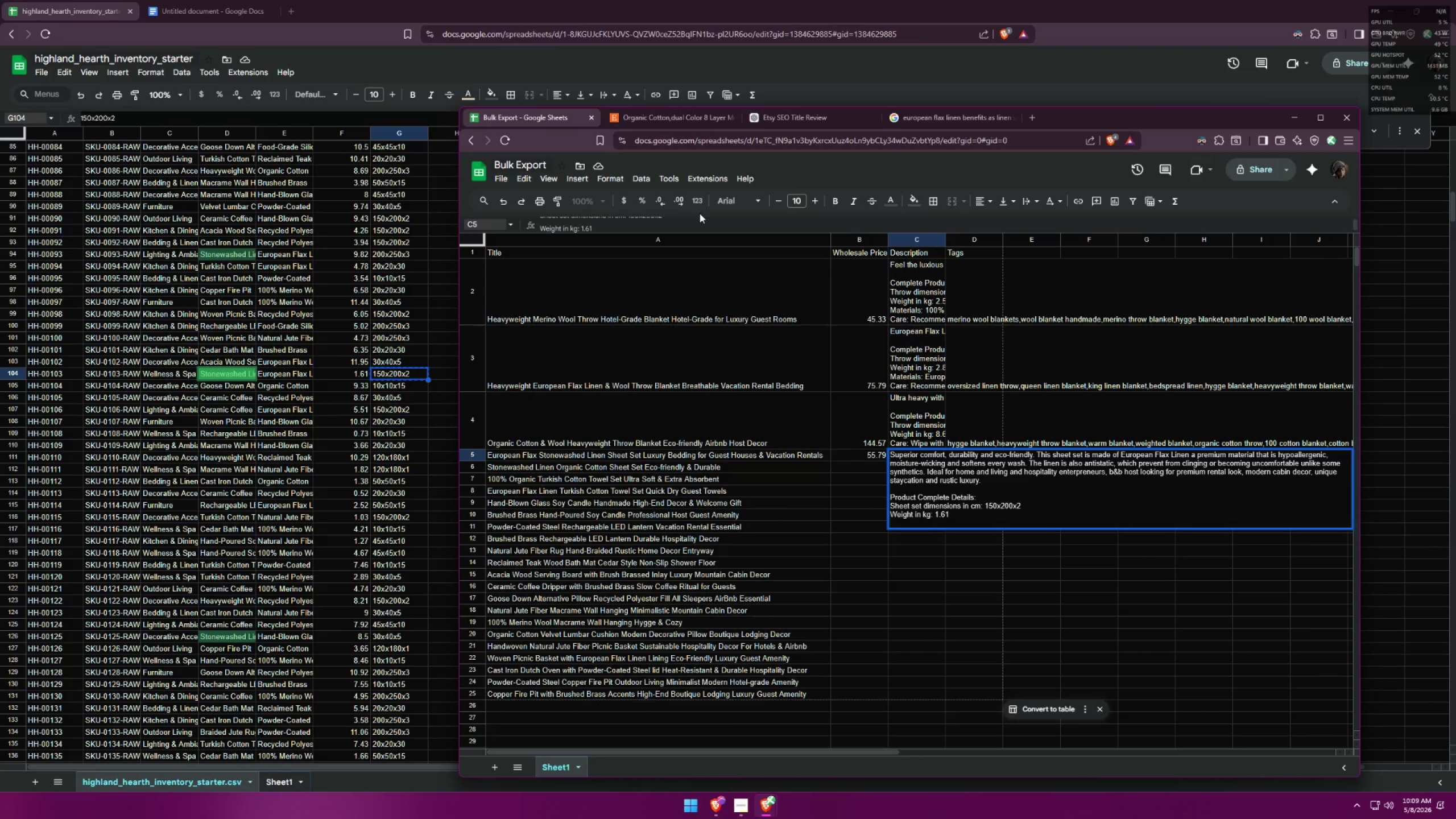 
type(Care: )
 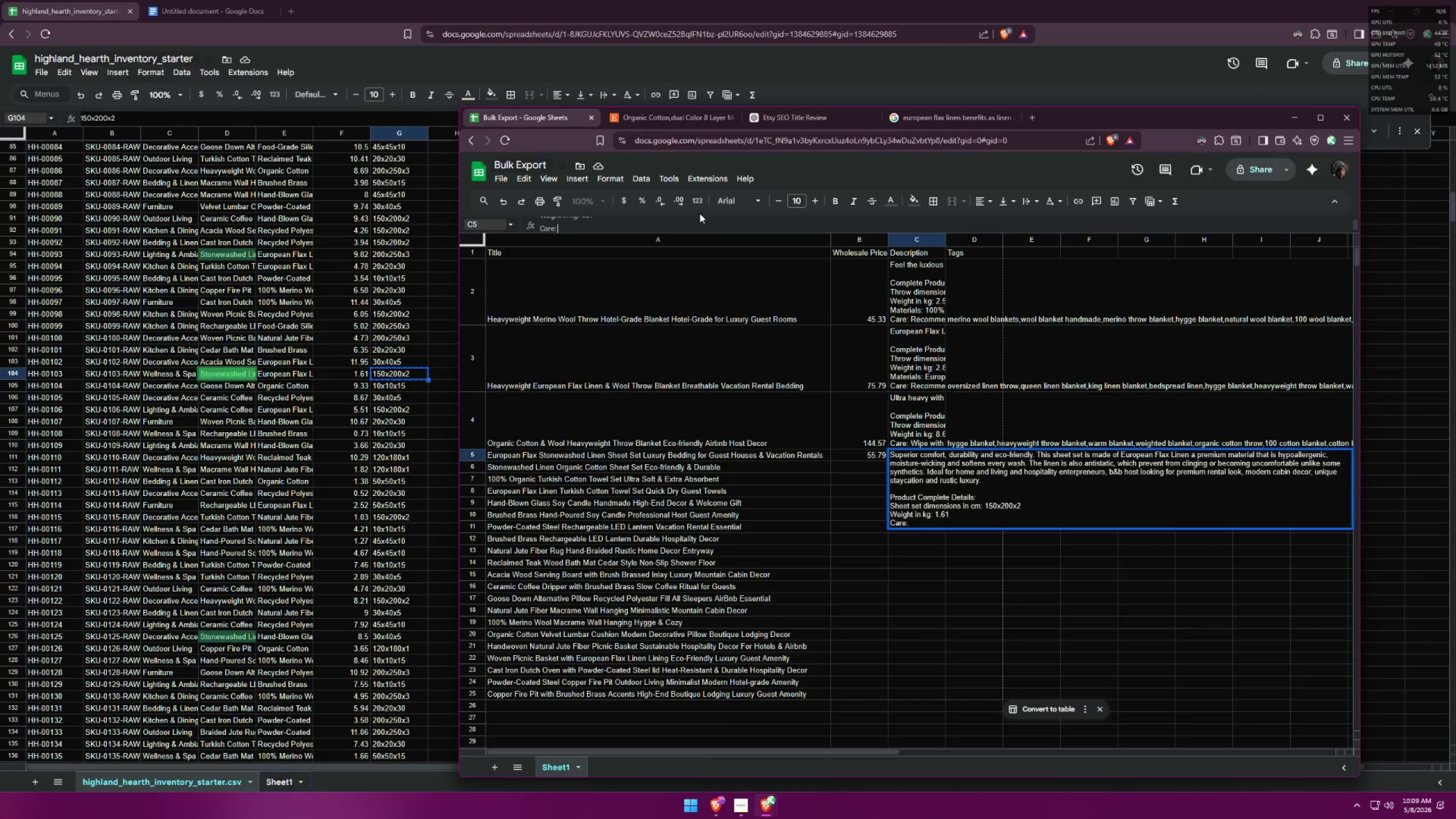 
key(Alt+AltLeft)
 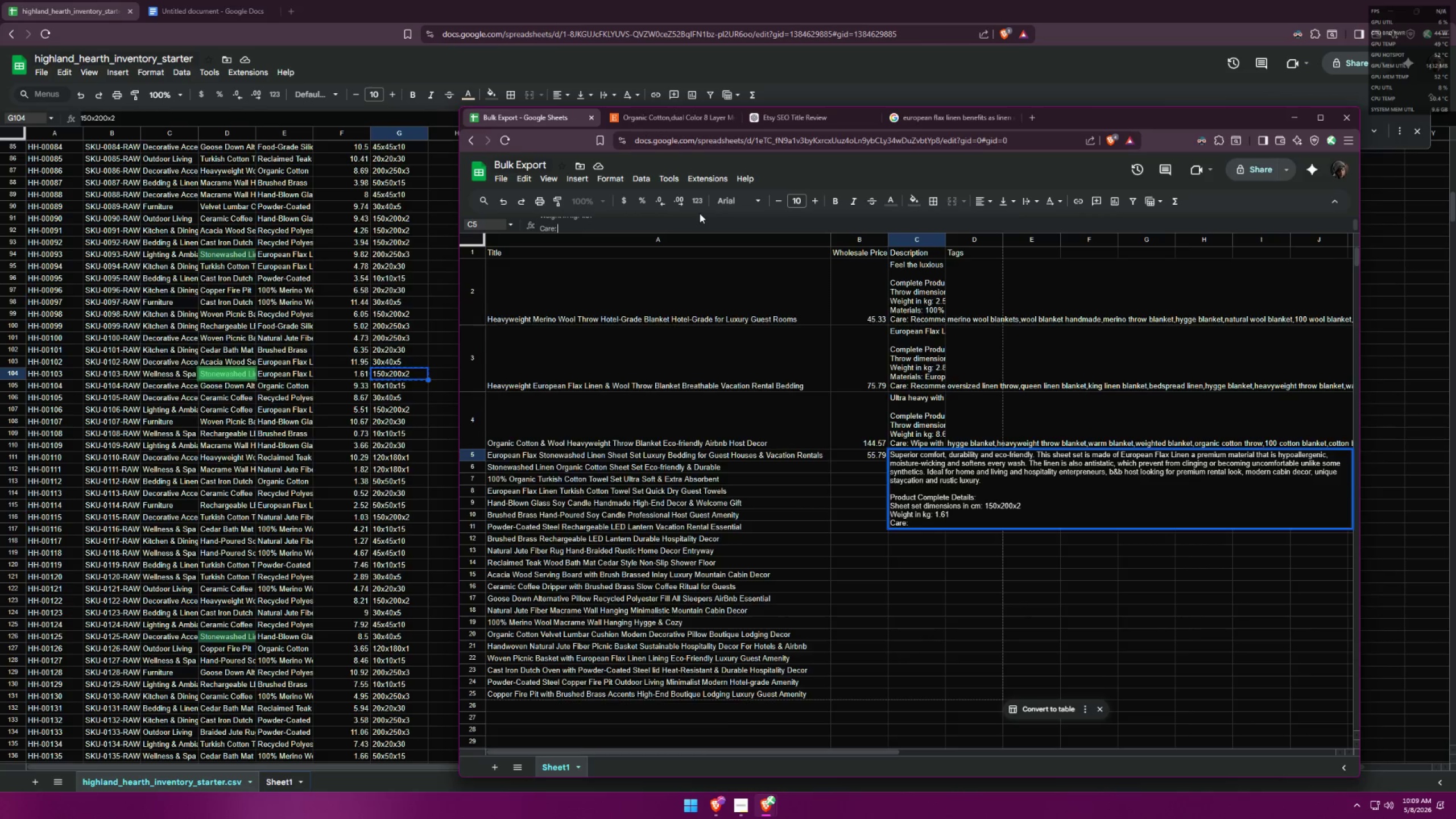 
key(Alt+Tab)
 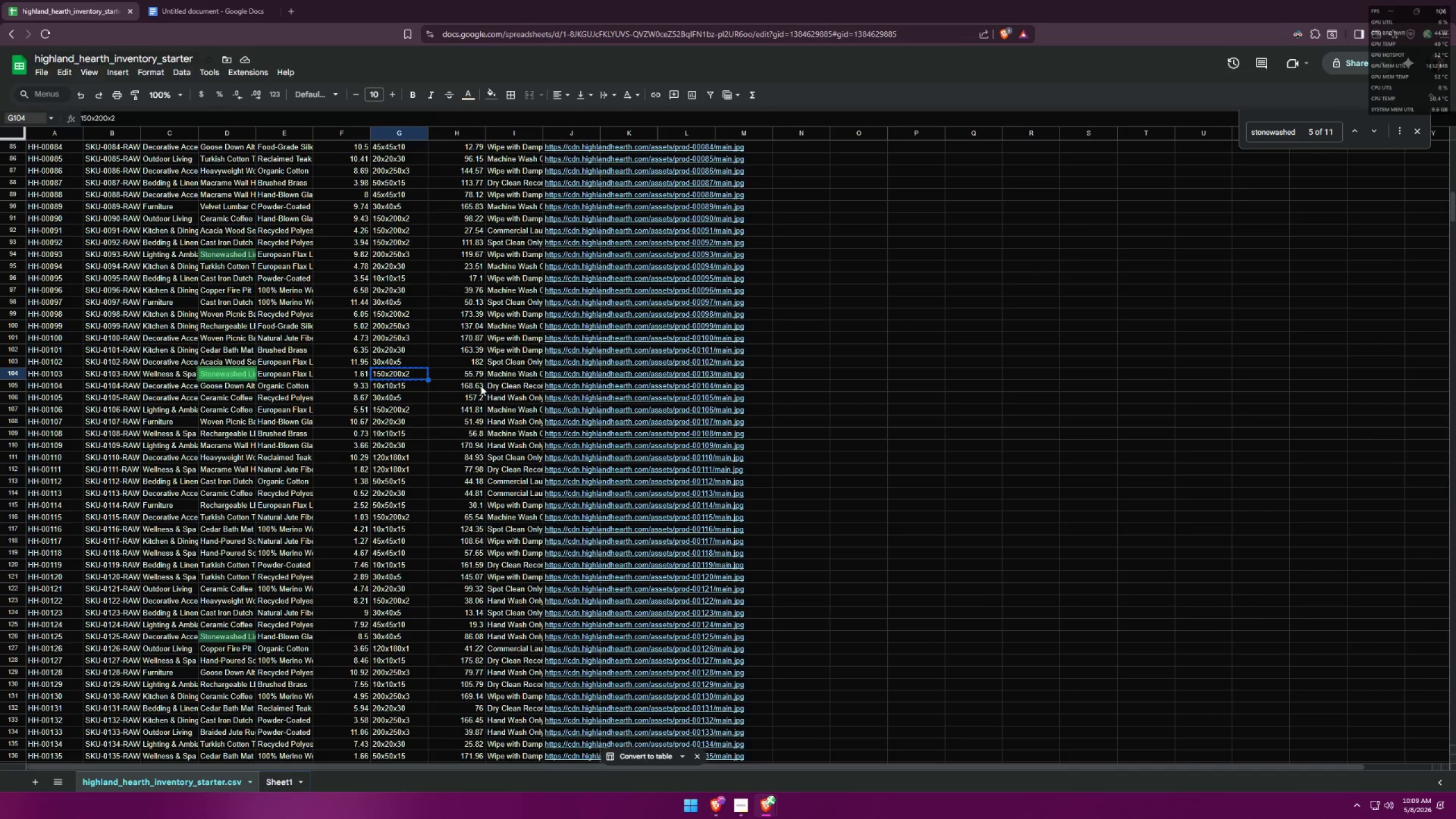 
left_click([523, 373])
 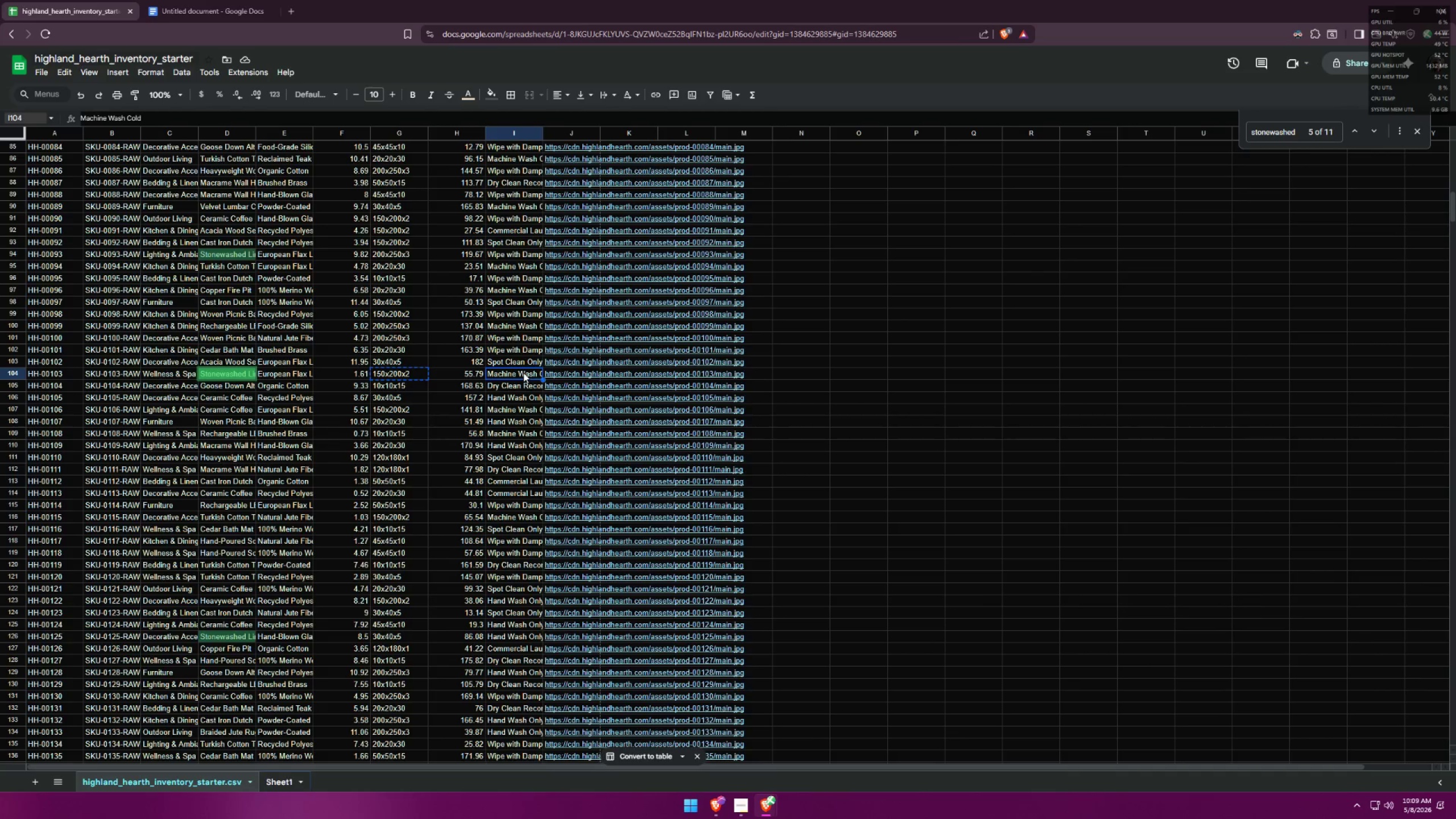 
key(Control+ControlLeft)
 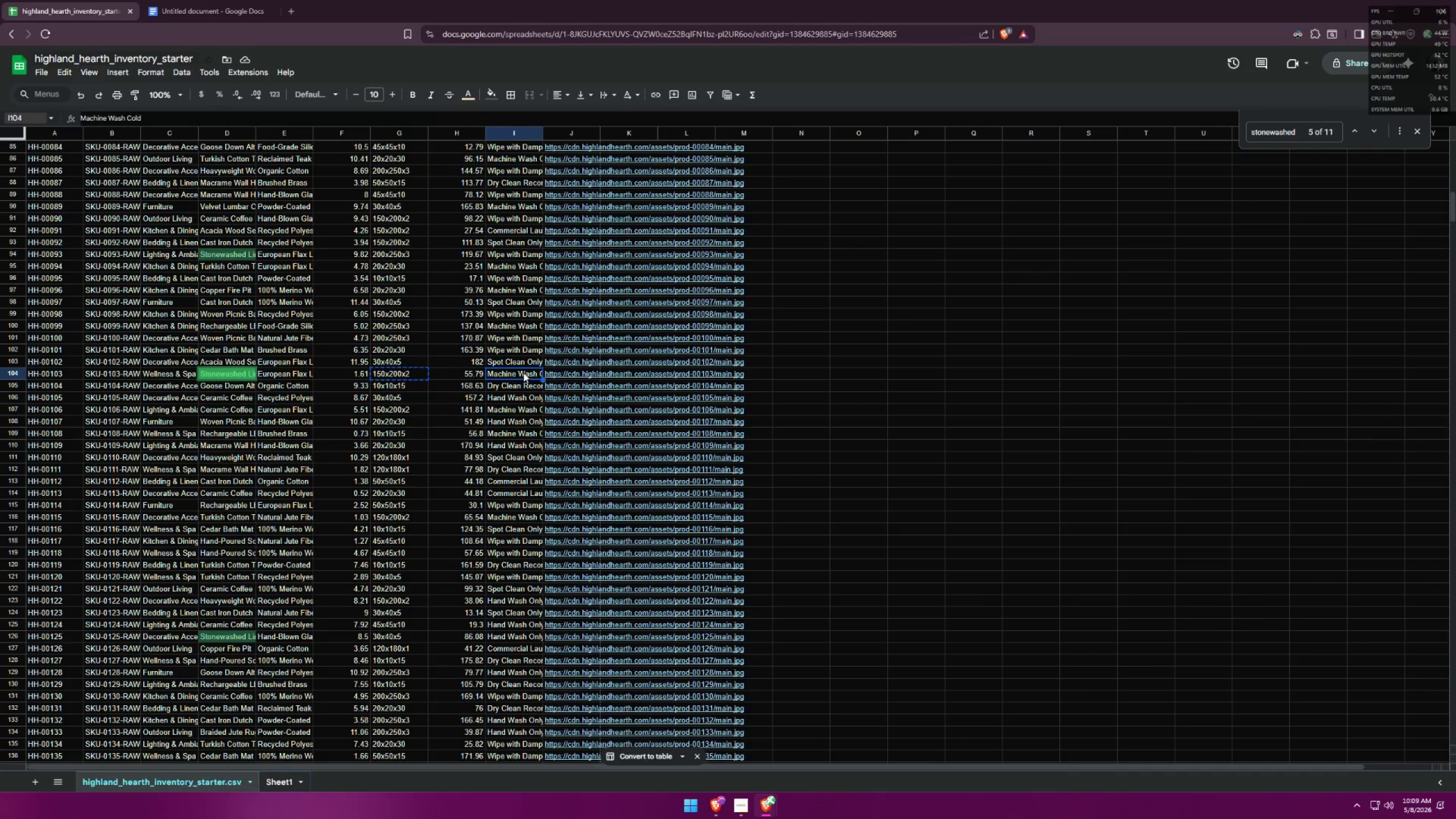 
key(Control+C)
 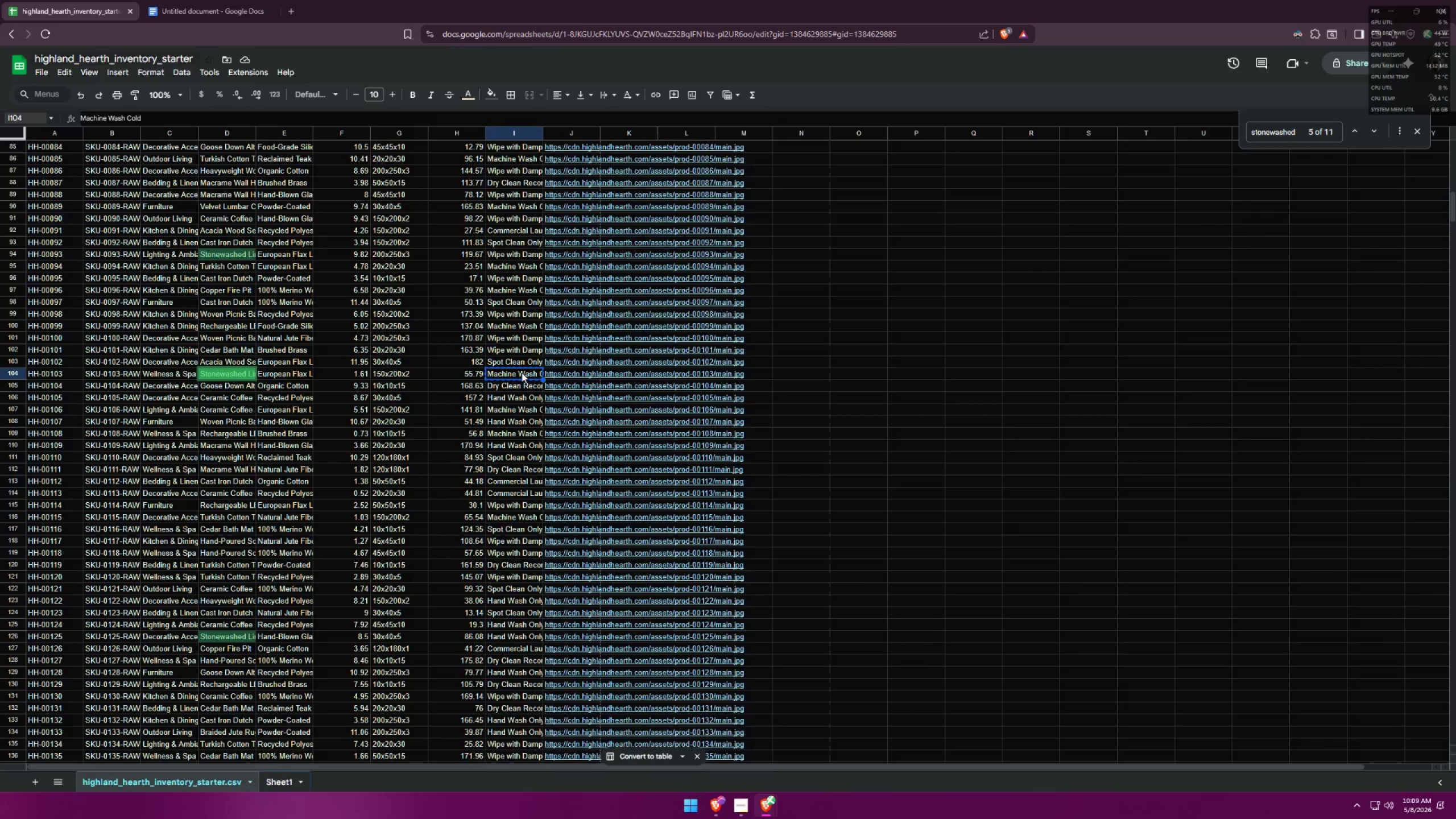 
key(Alt+AltLeft)
 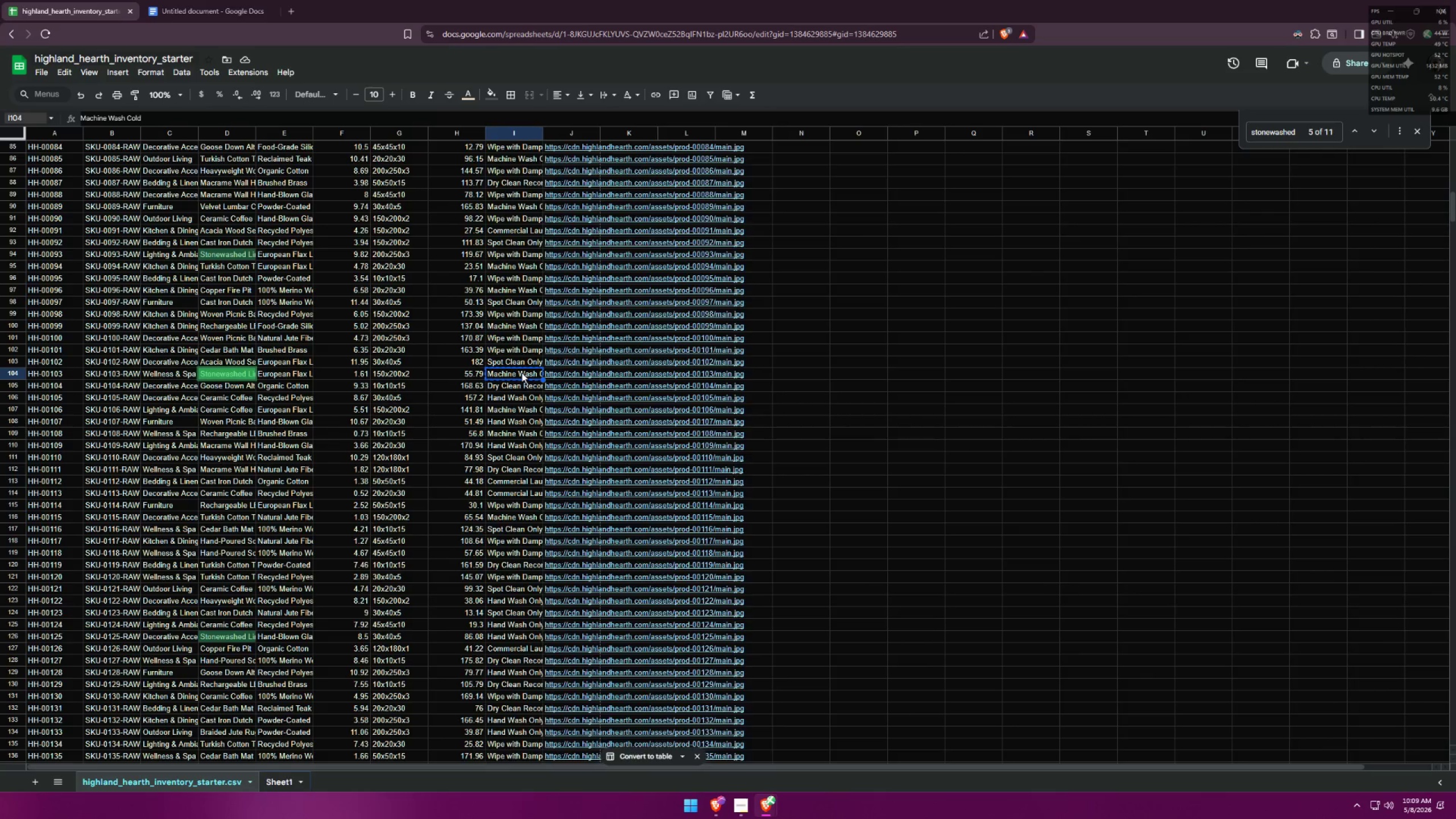 
key(Alt+Tab)
 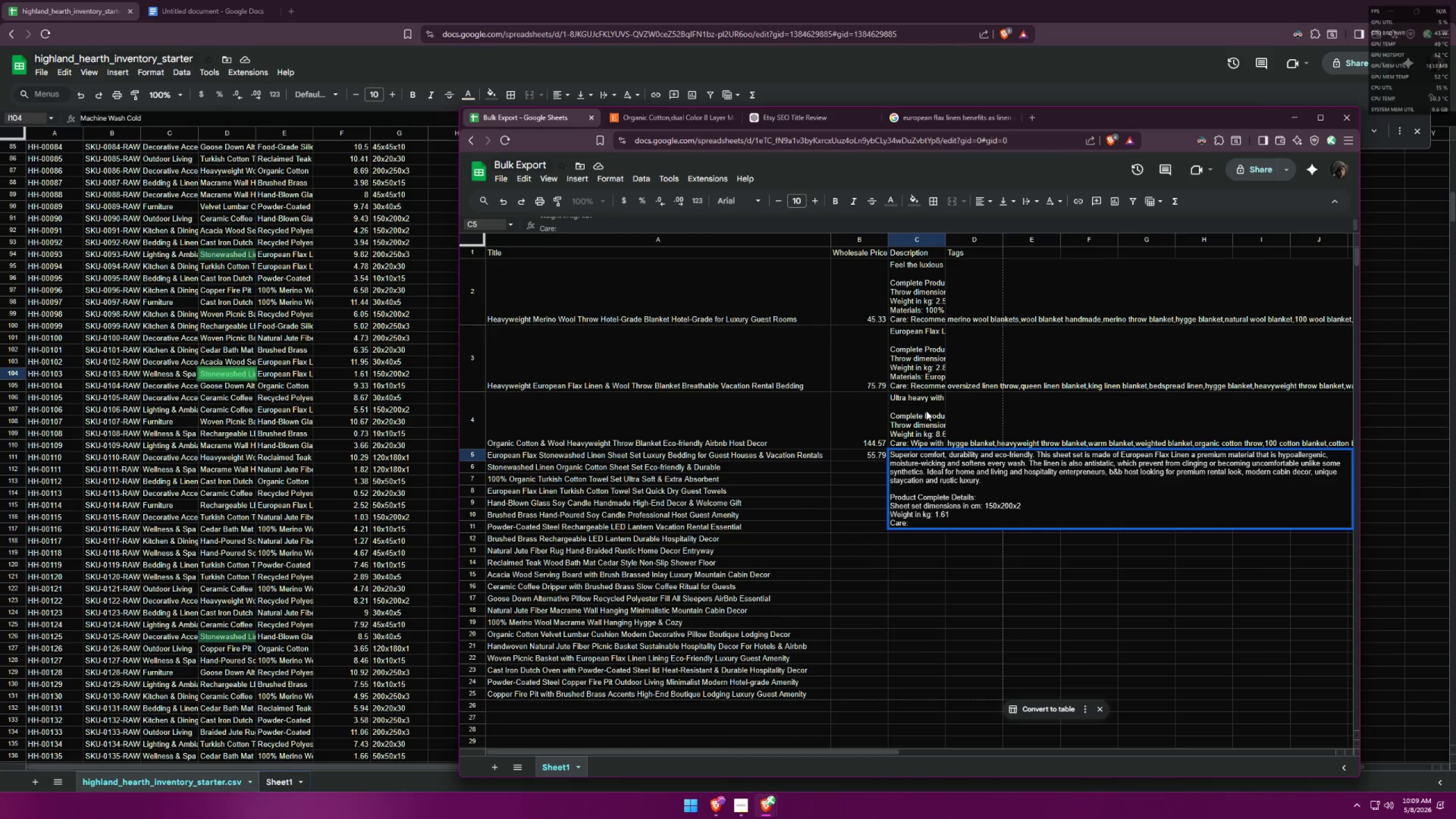 
double_click([919, 415])
 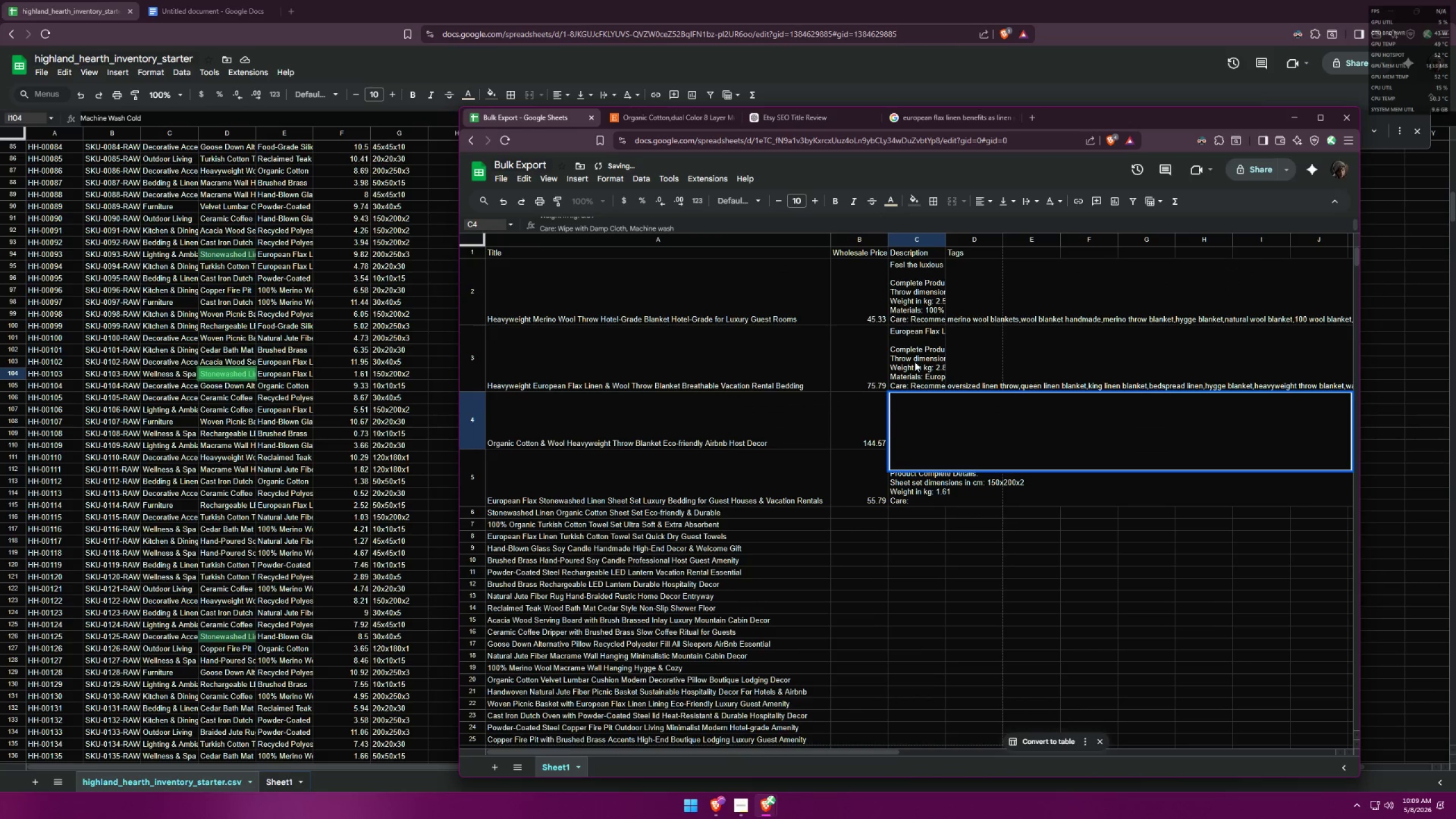 
double_click([915, 361])
 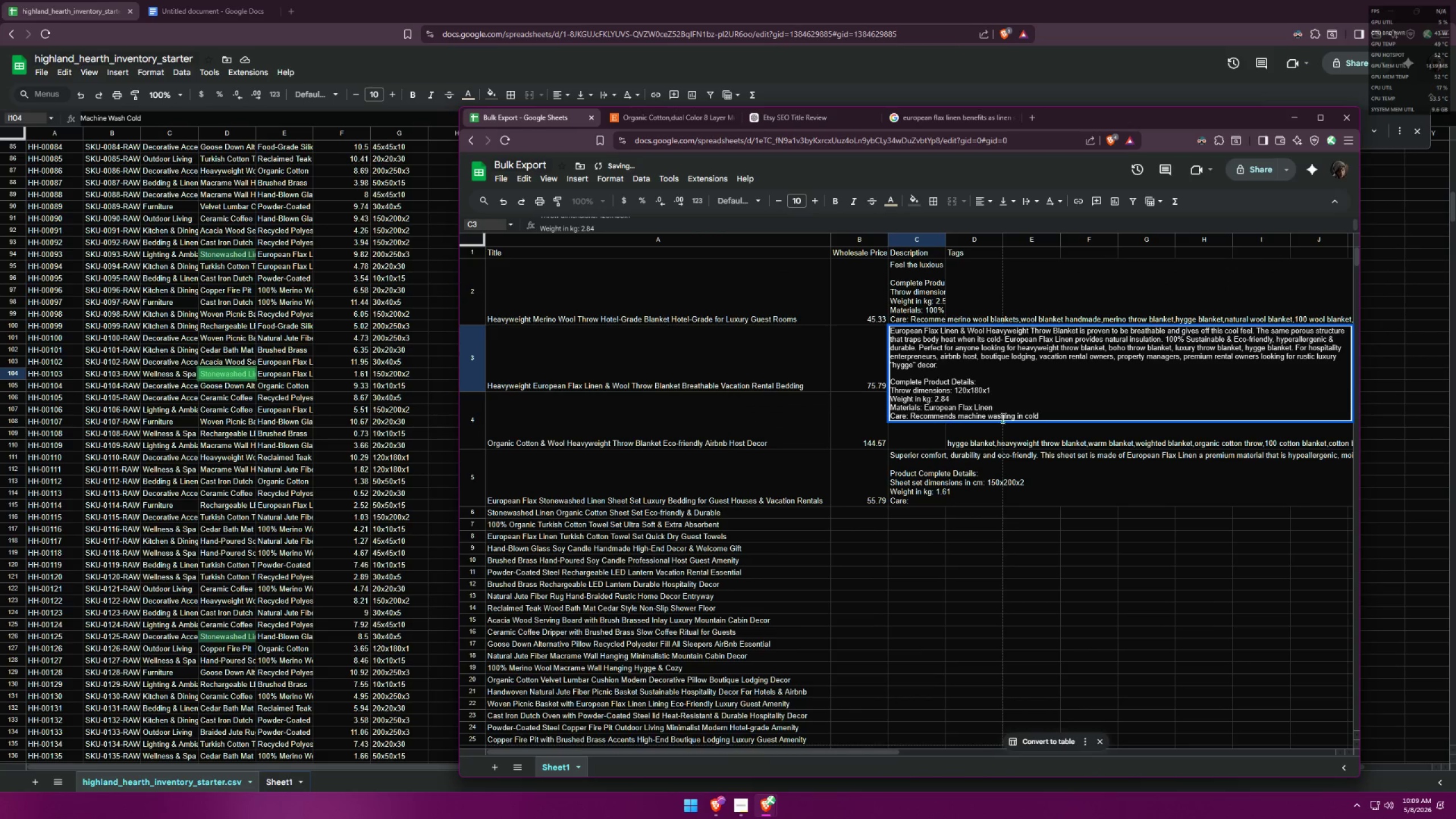 
left_click_drag(start_coordinate=[1044, 418], to_coordinate=[888, 423])
 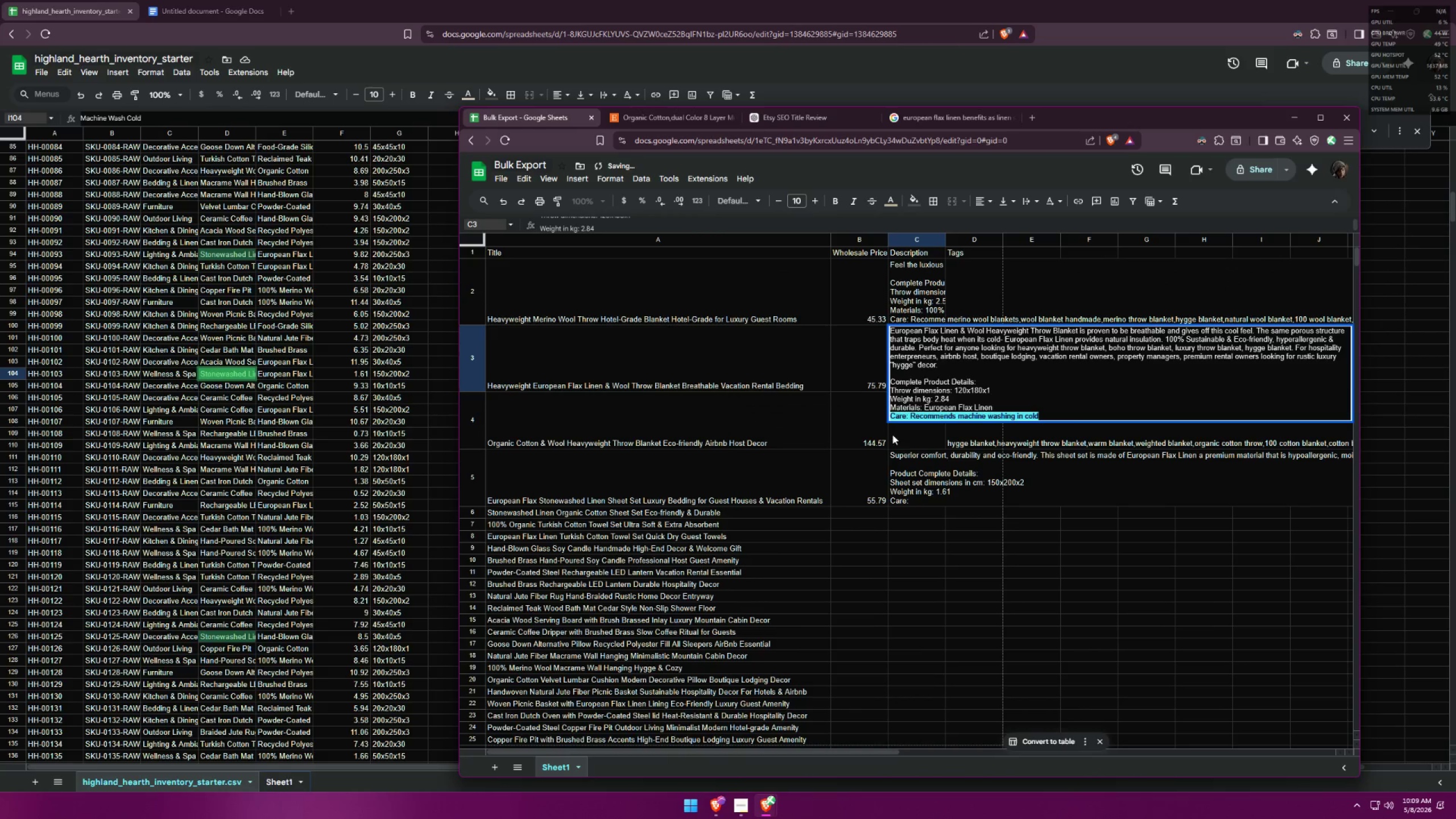 
key(Control+ControlLeft)
 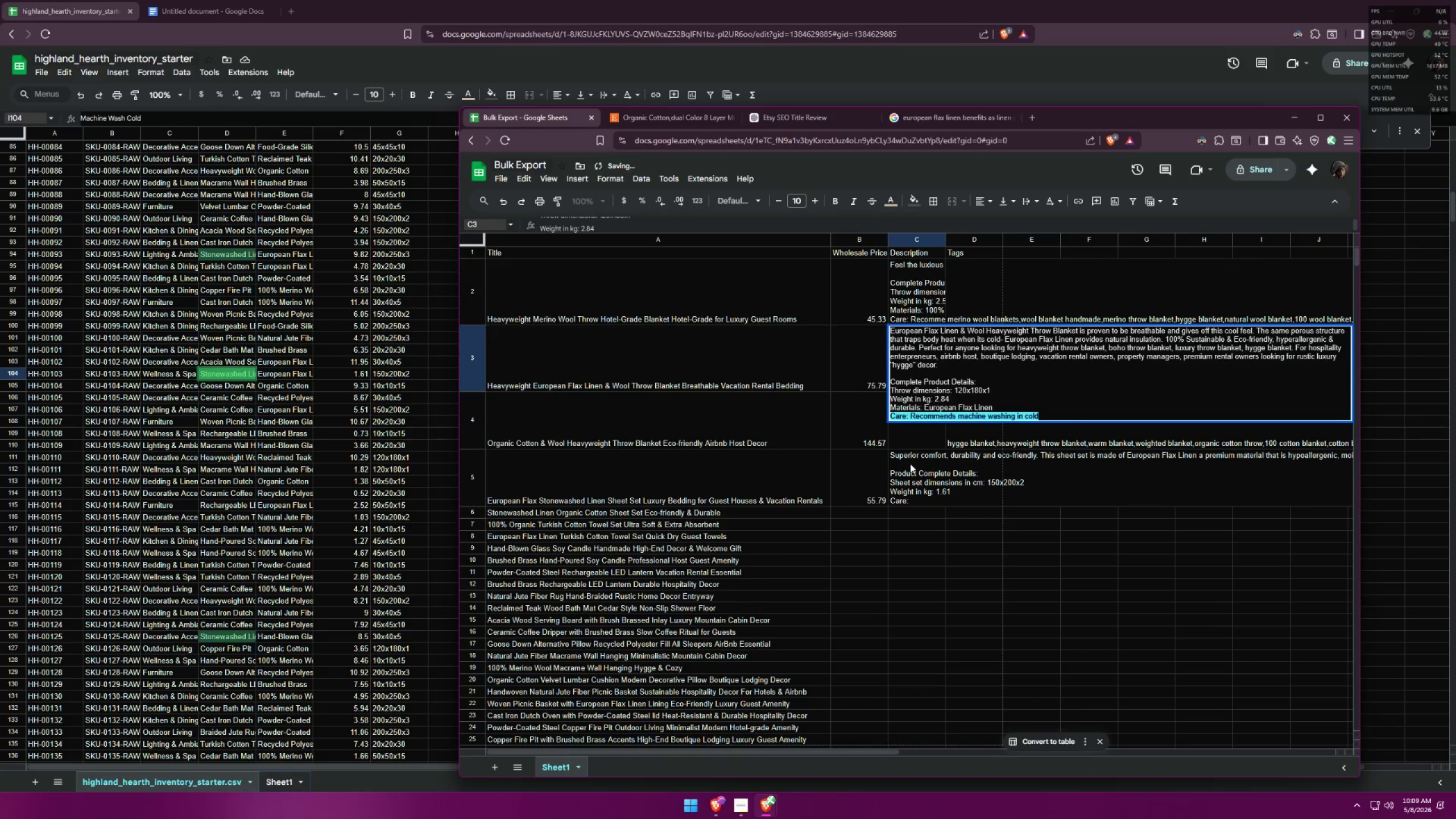 
key(Control+C)
 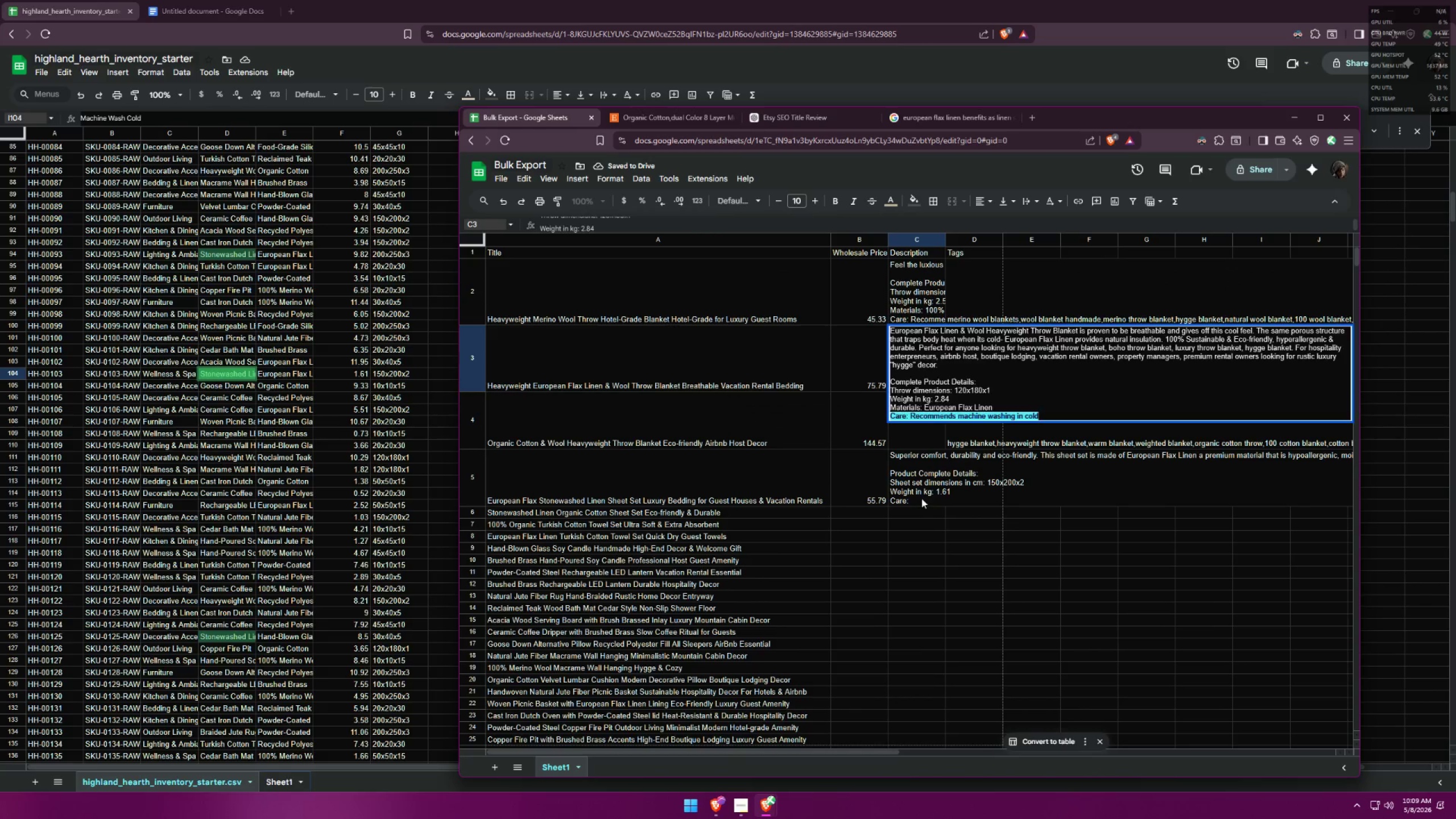 
double_click([916, 500])
 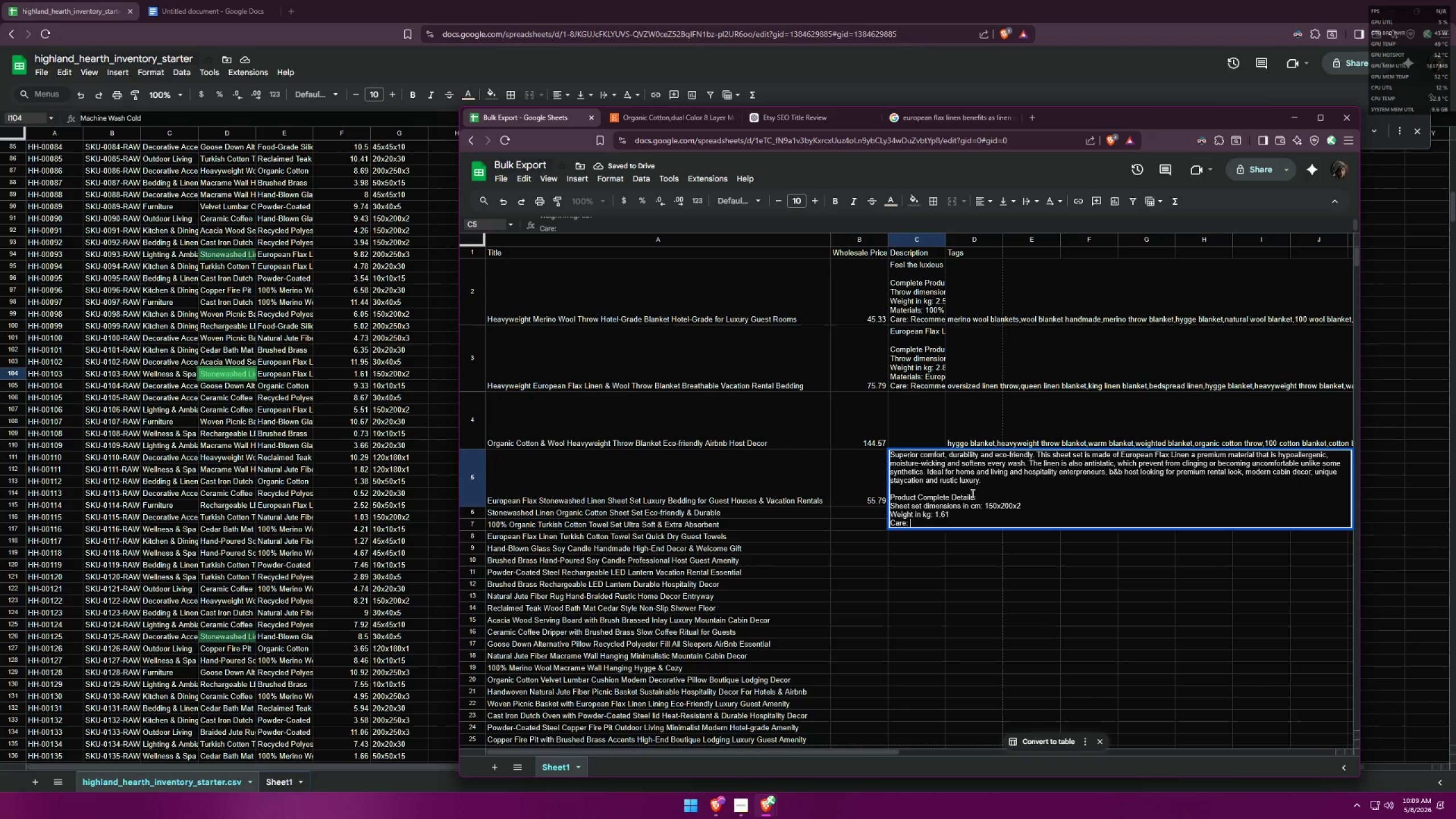 
left_click_drag(start_coordinate=[934, 526], to_coordinate=[853, 520])
 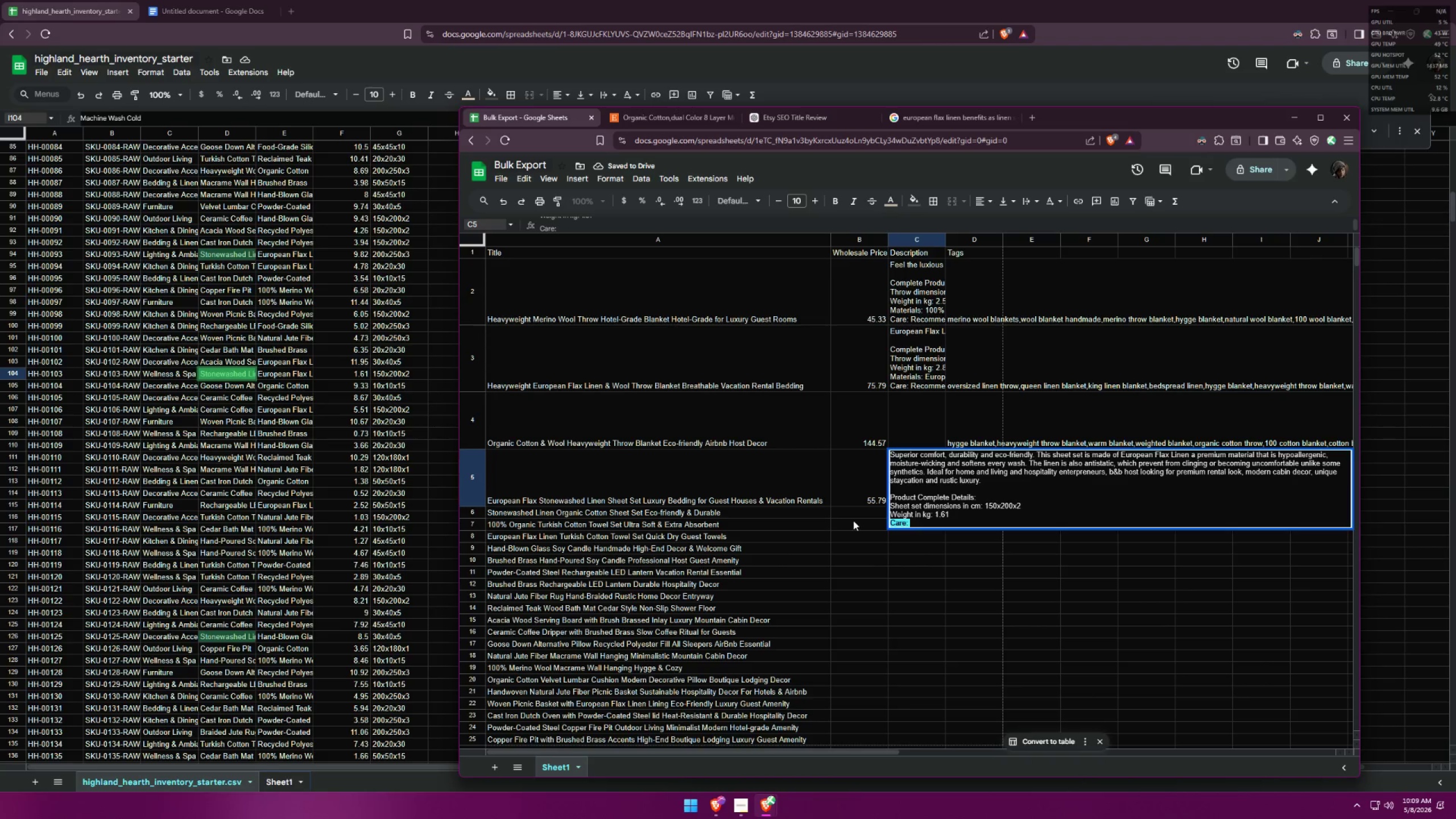 
key(Control+ControlLeft)
 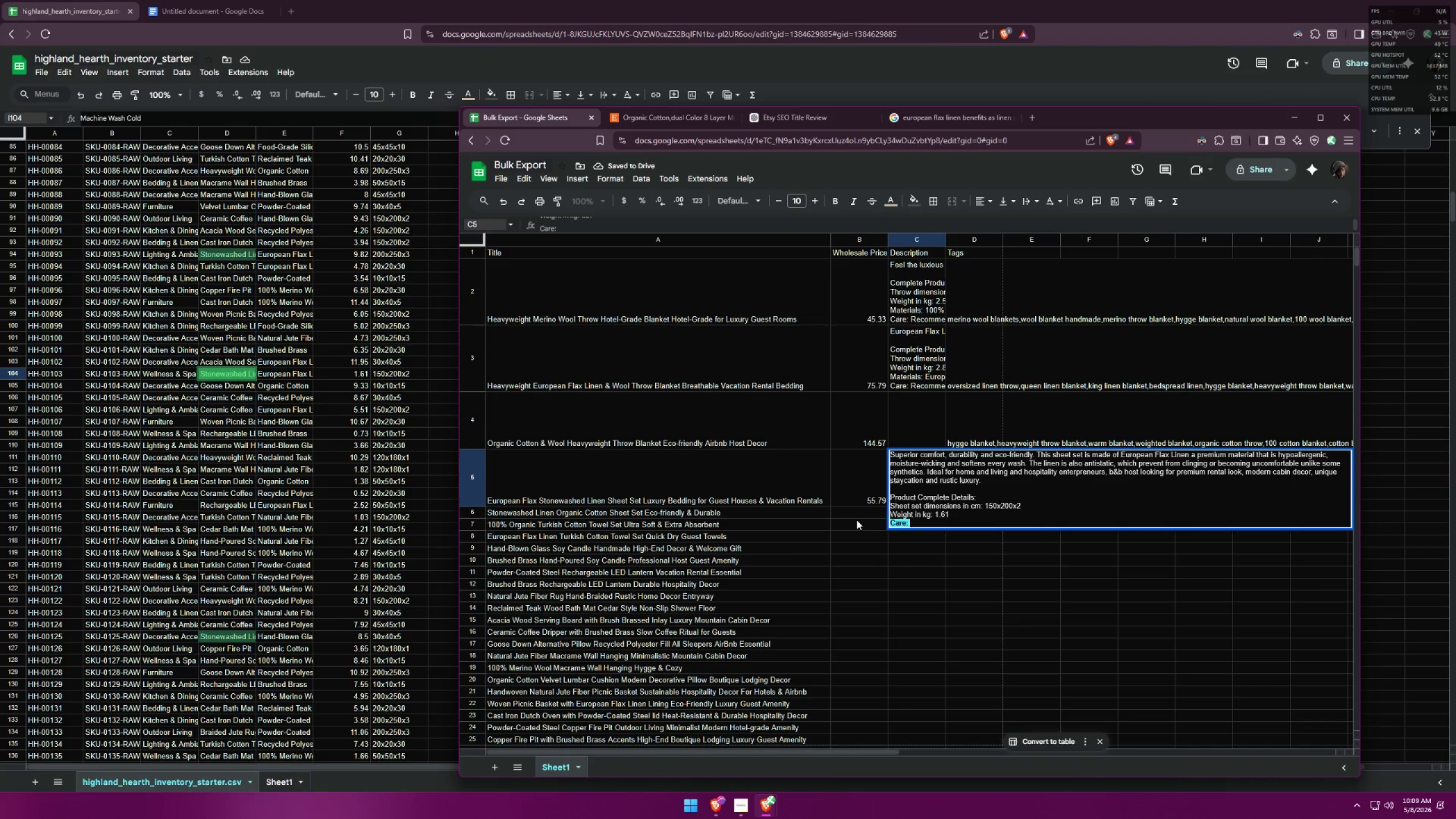 
key(Control+V)
 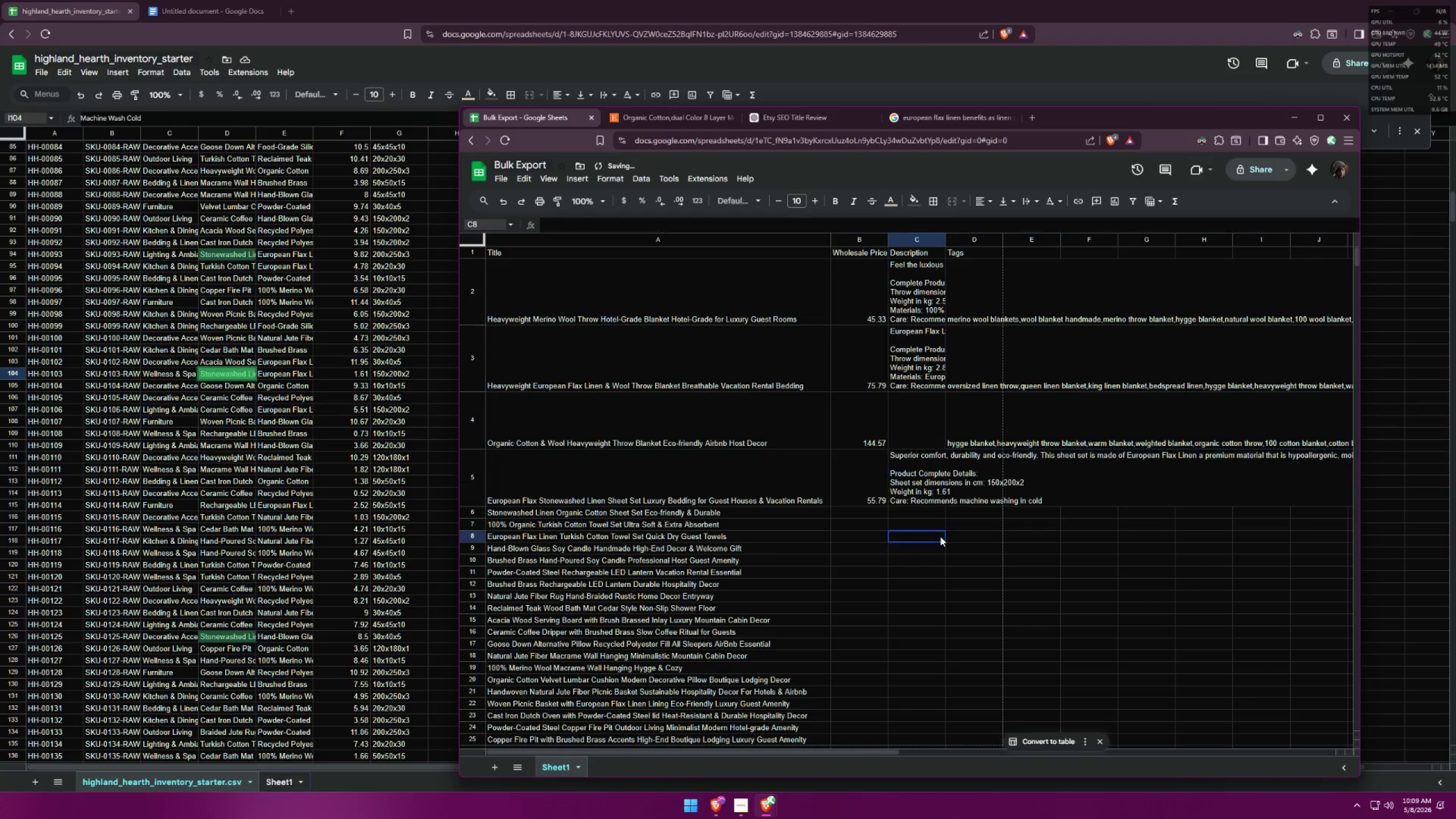 
double_click([913, 428])
 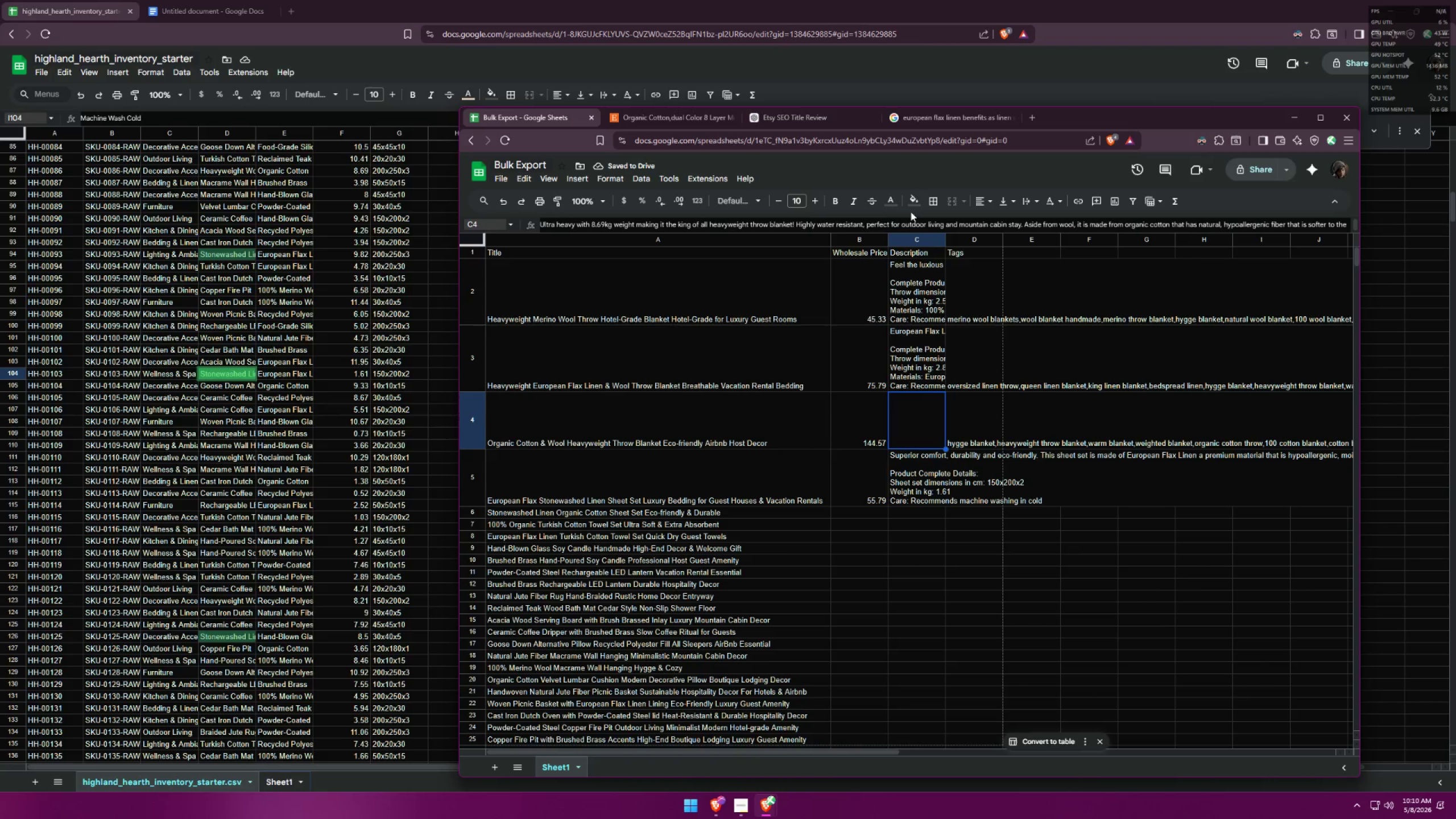 
double_click([891, 241])
 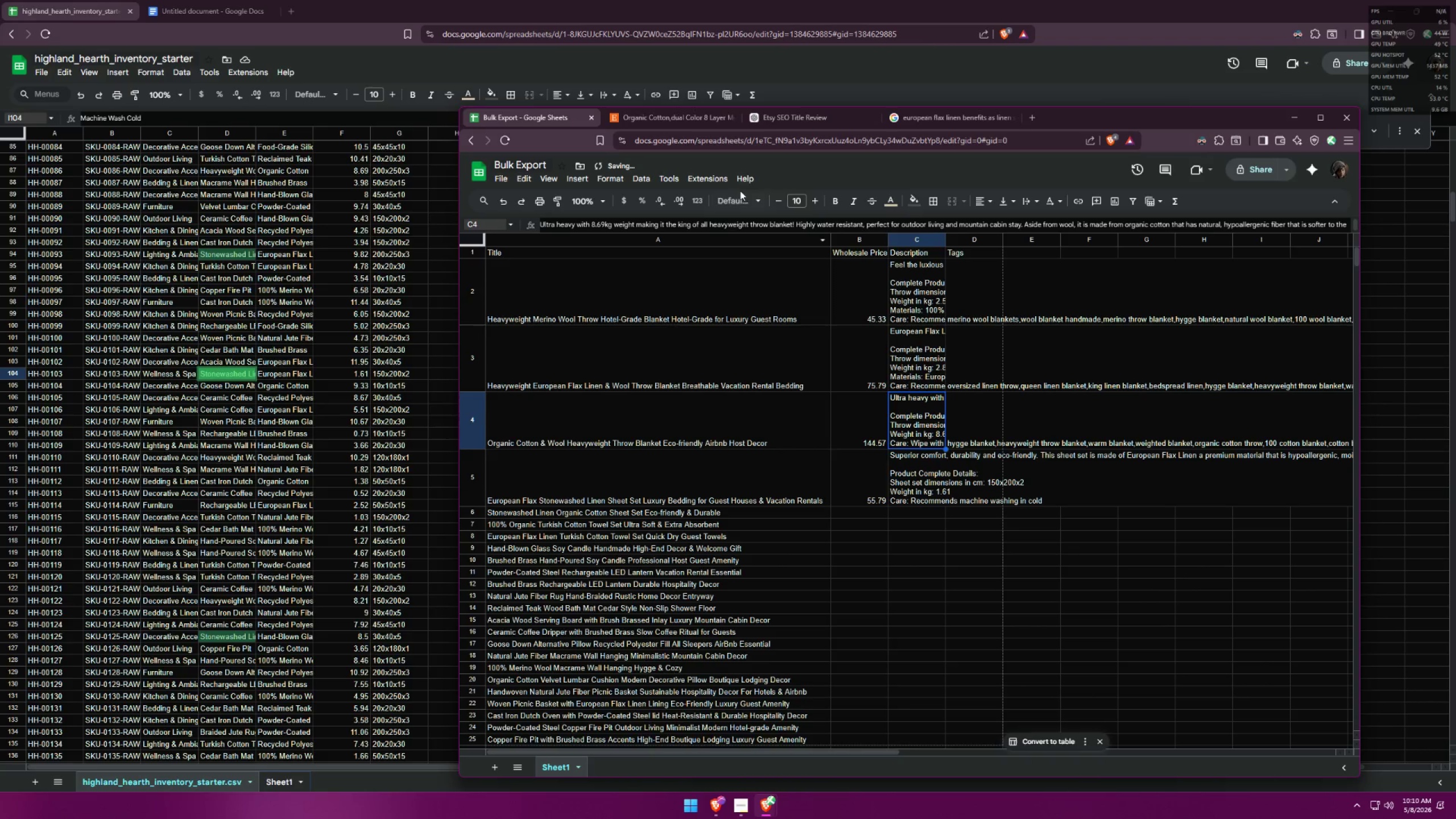 
left_click([682, 114])
 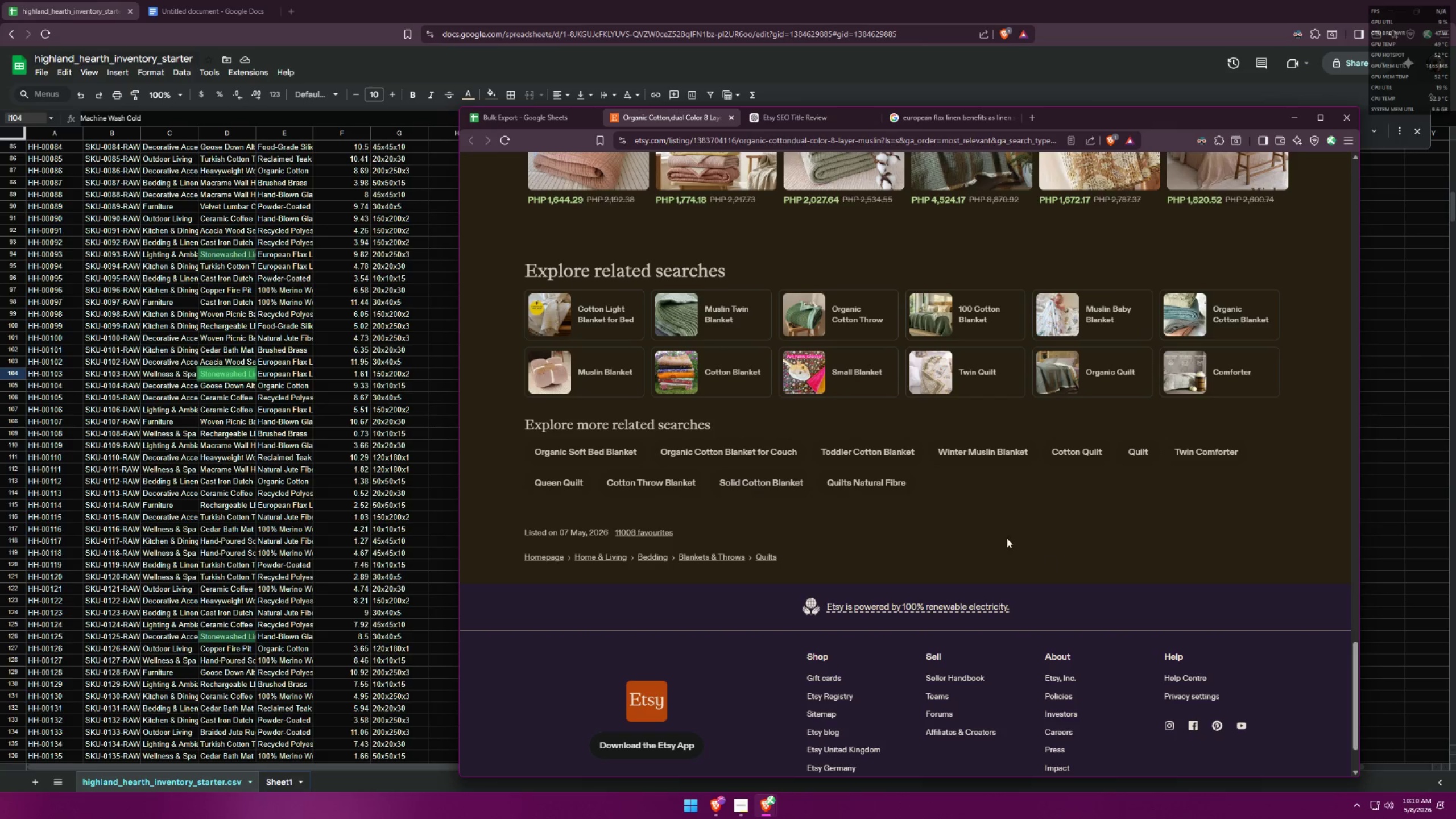 
scroll: coordinate [999, 534], scroll_direction: up, amount: 8.0
 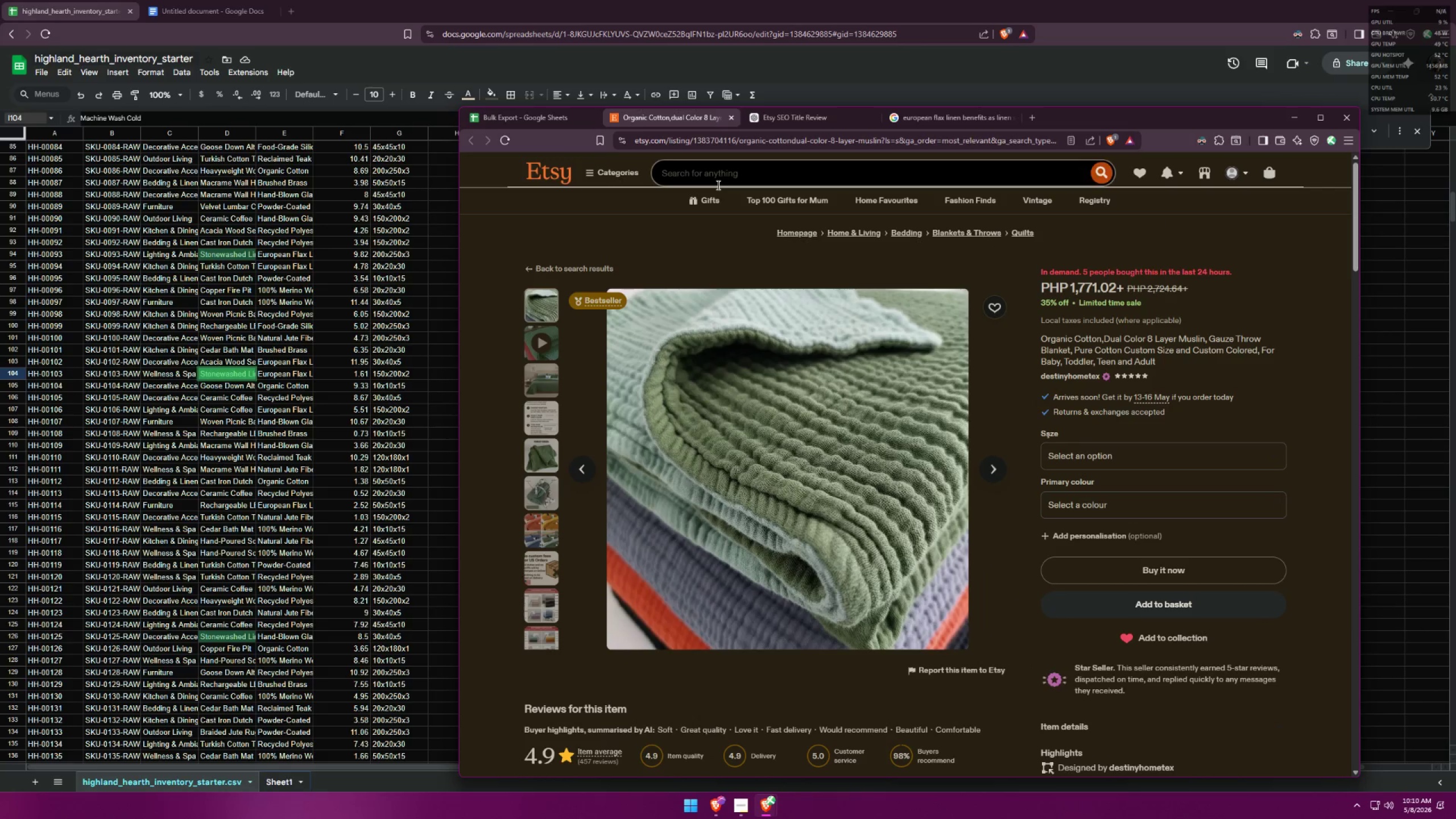 
left_click([220, 374])
 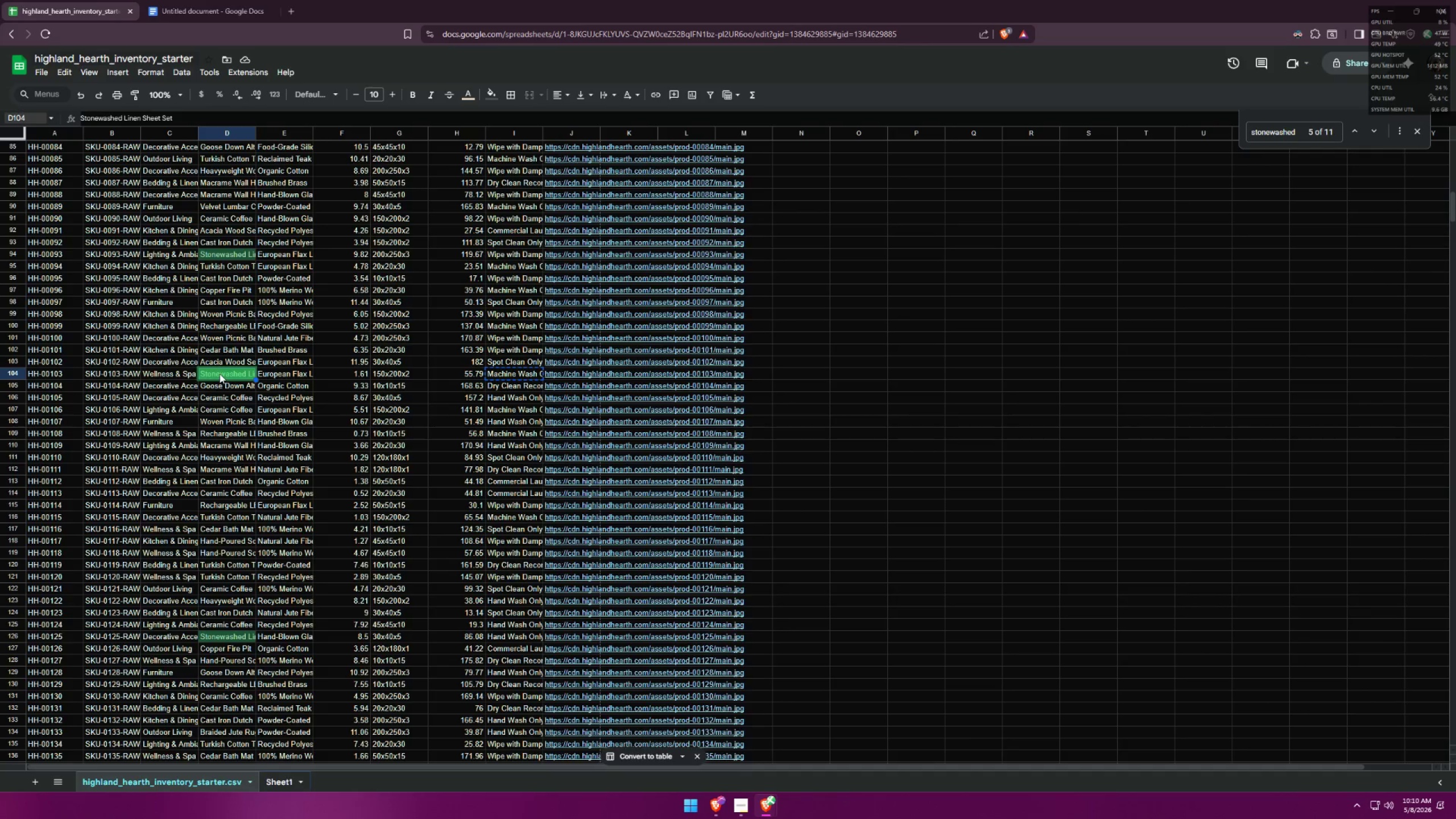 
key(Control+ControlLeft)
 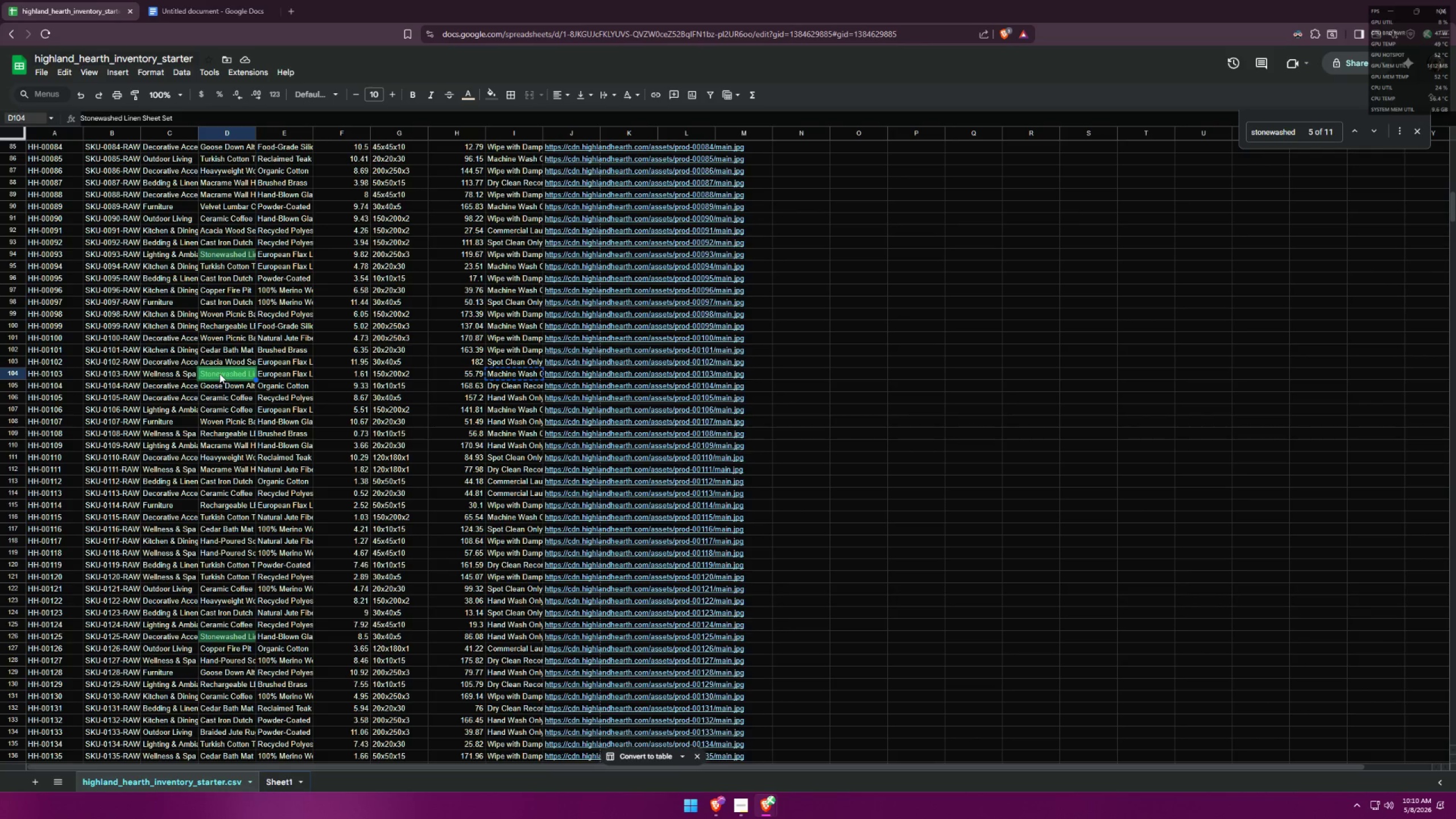 
key(Control+C)
 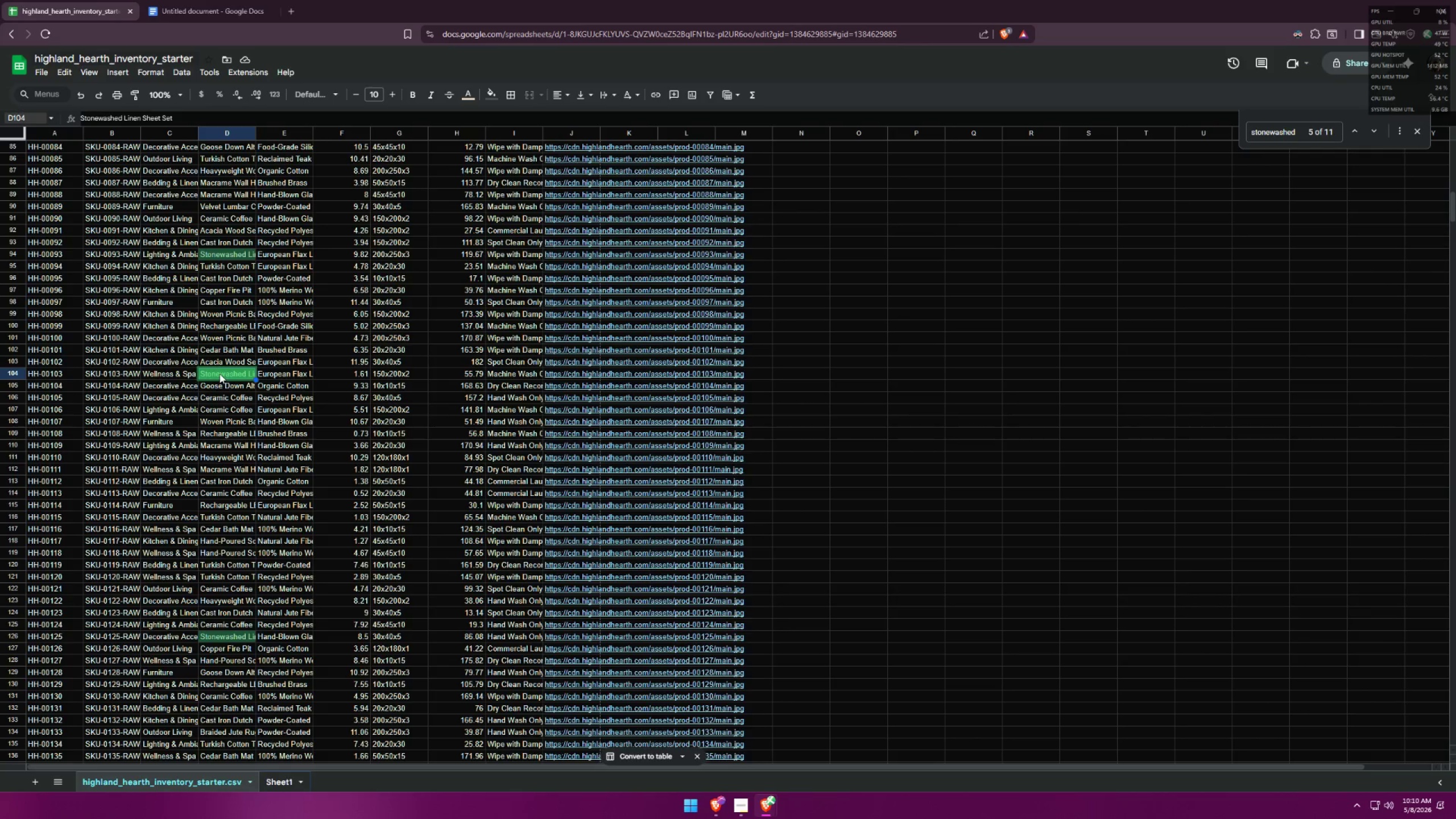 
key(Alt+AltLeft)
 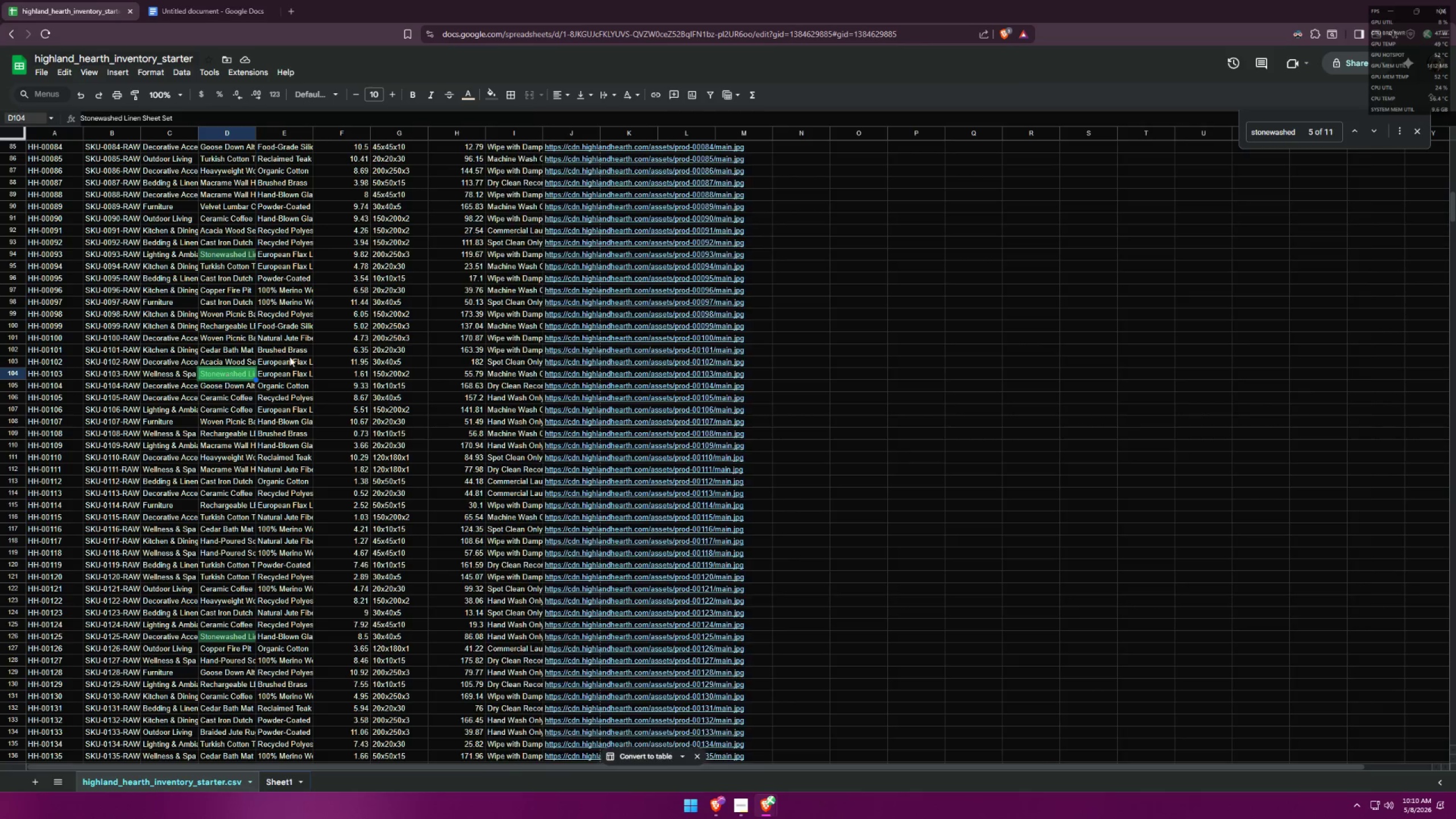 
key(Alt+Tab)
 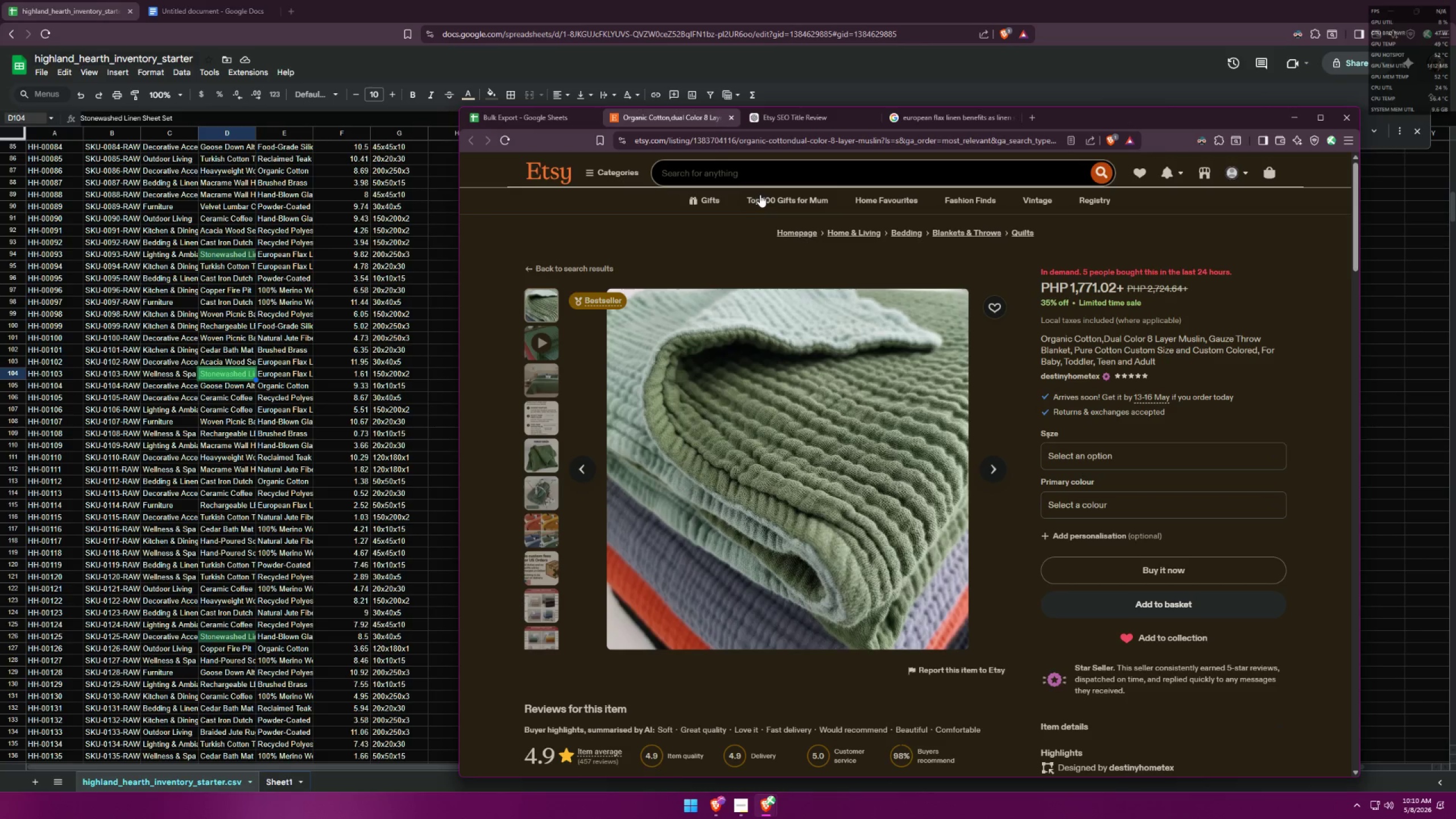 
left_click([767, 172])
 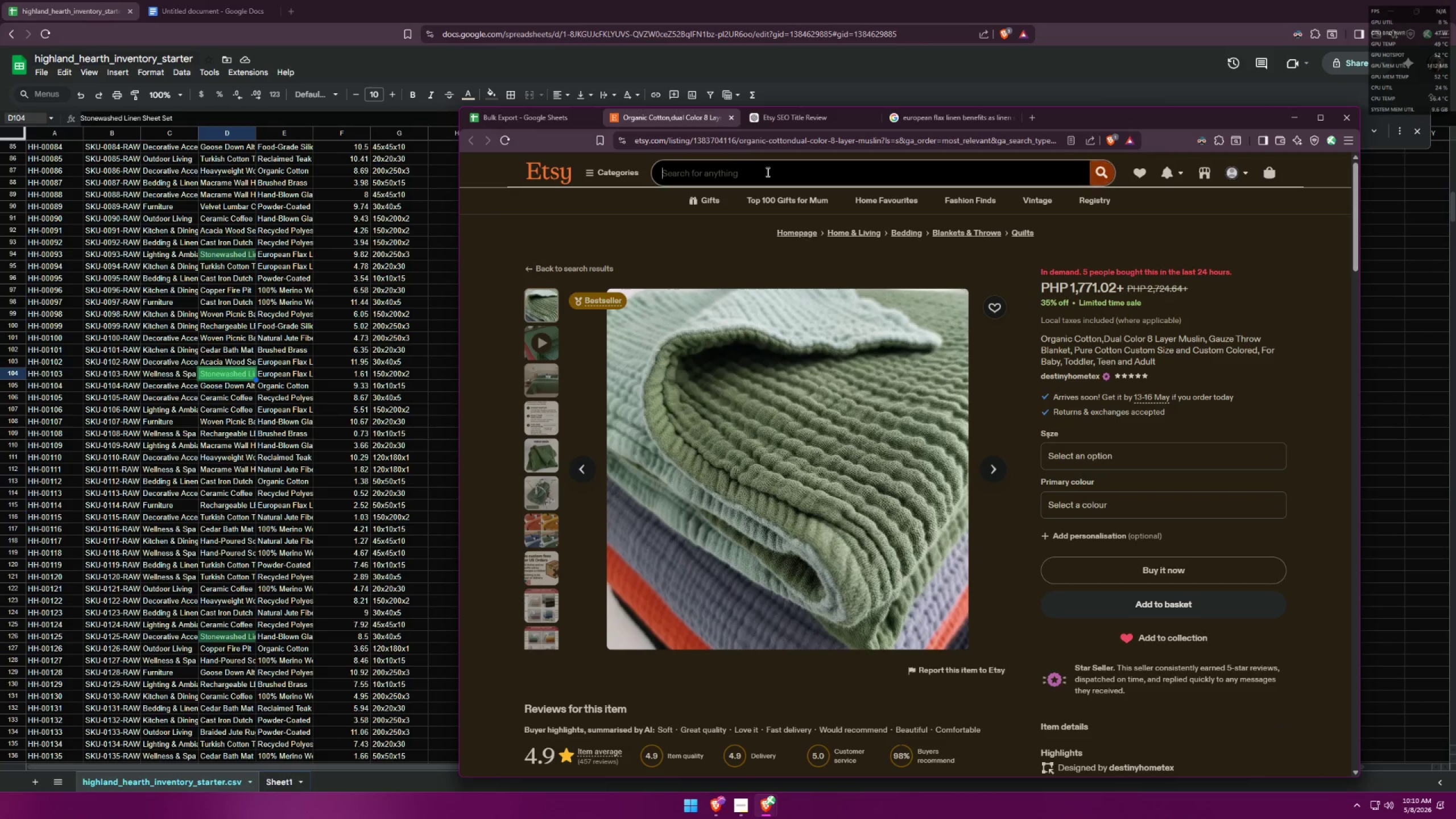 
key(Control+ControlLeft)
 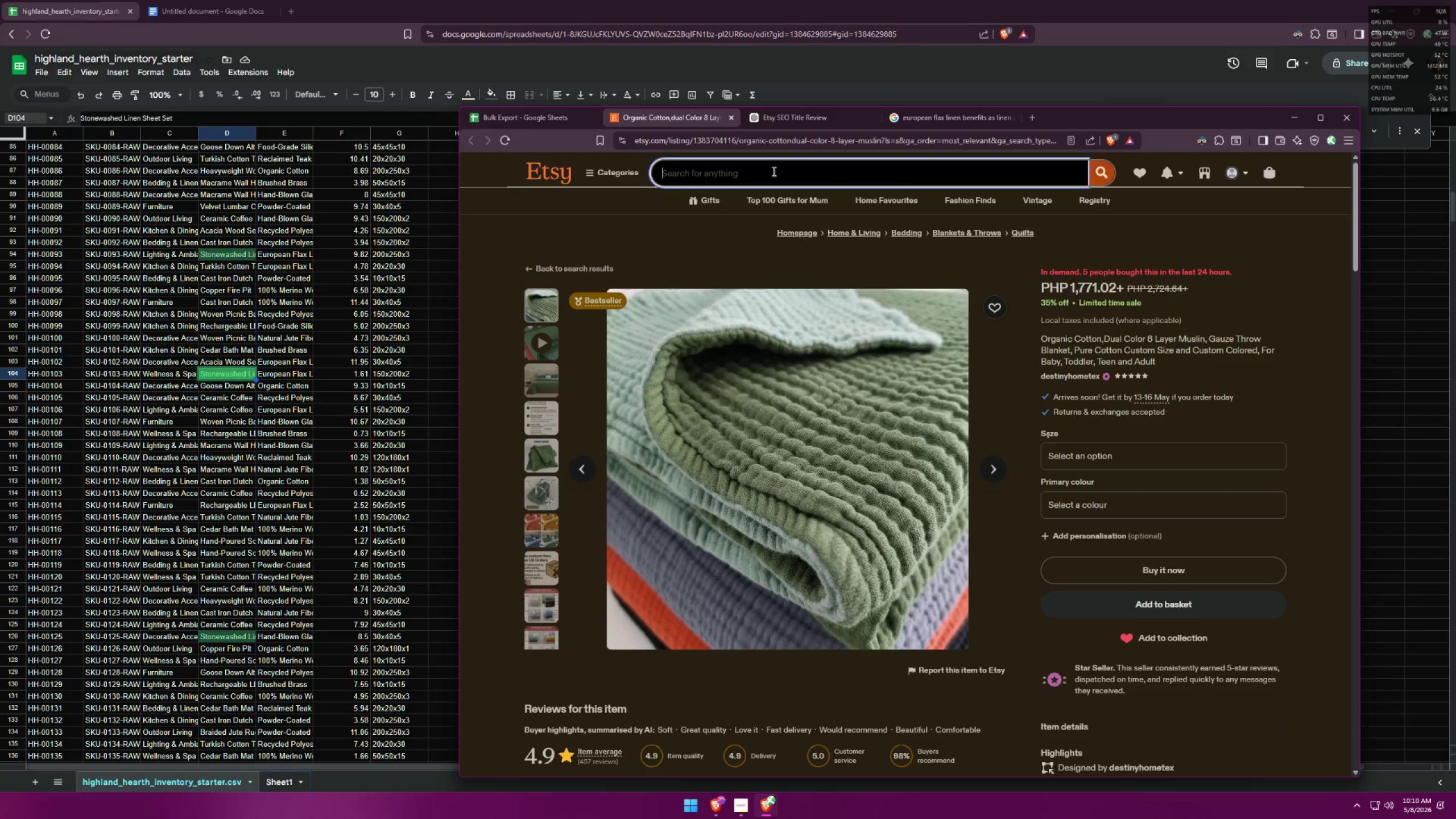 
key(Control+V)
 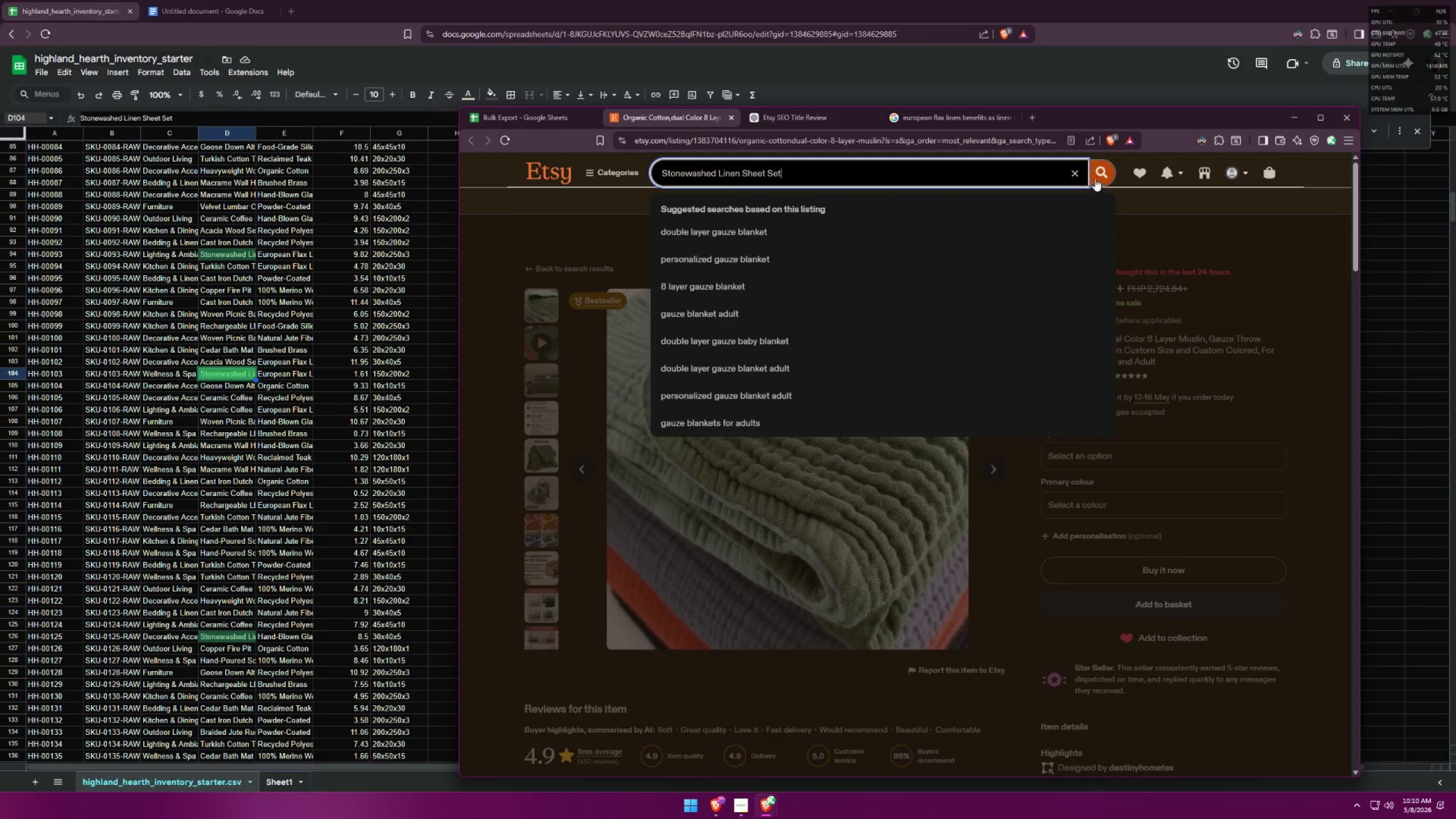 
left_click([1096, 175])
 